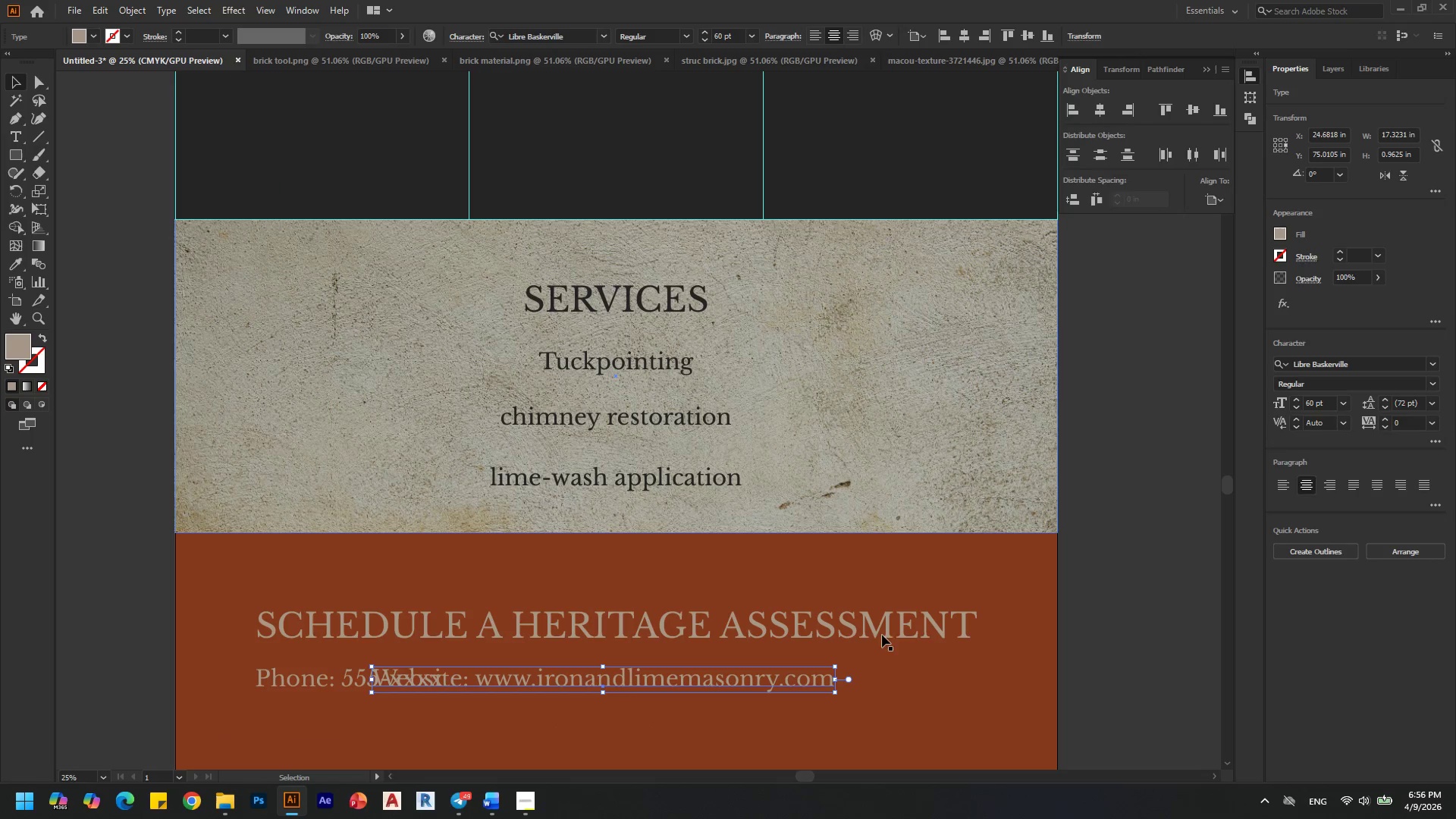 
scroll: coordinate [642, 535], scroll_direction: down, amount: 1.0
 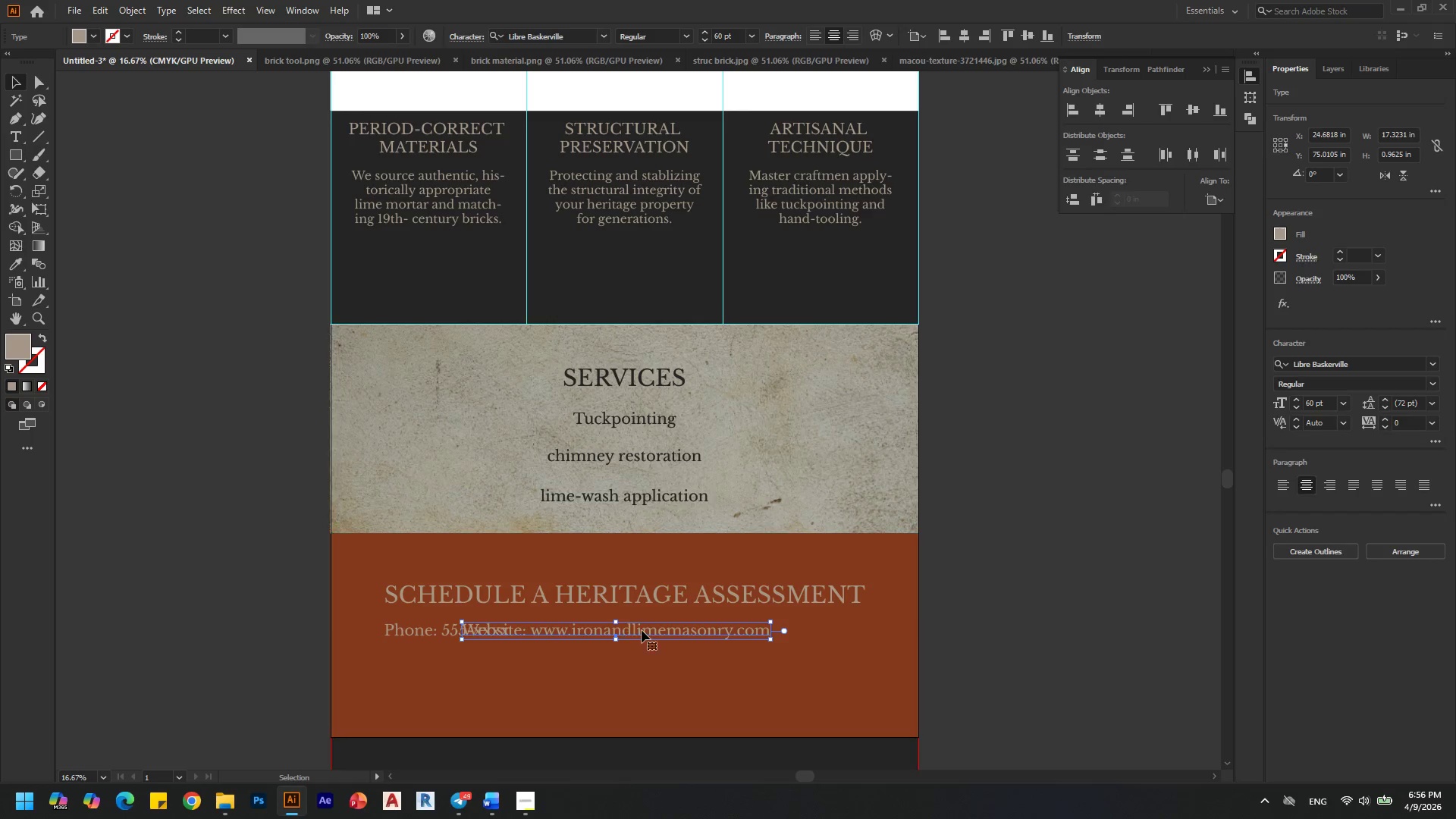 
left_click_drag(start_coordinate=[644, 630], to_coordinate=[733, 630])
 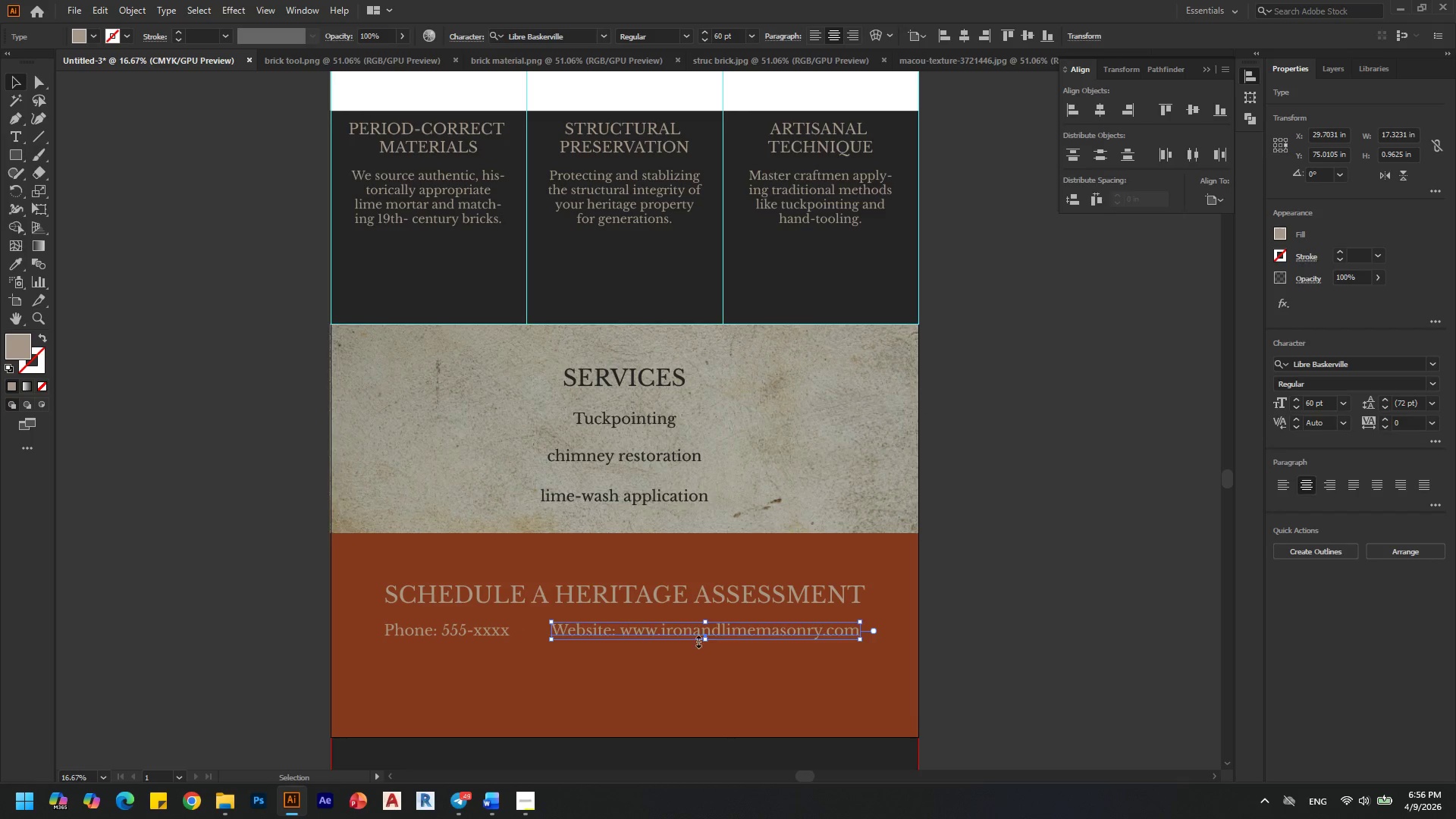 
hold_key(key=ShiftLeft, duration=1.31)
 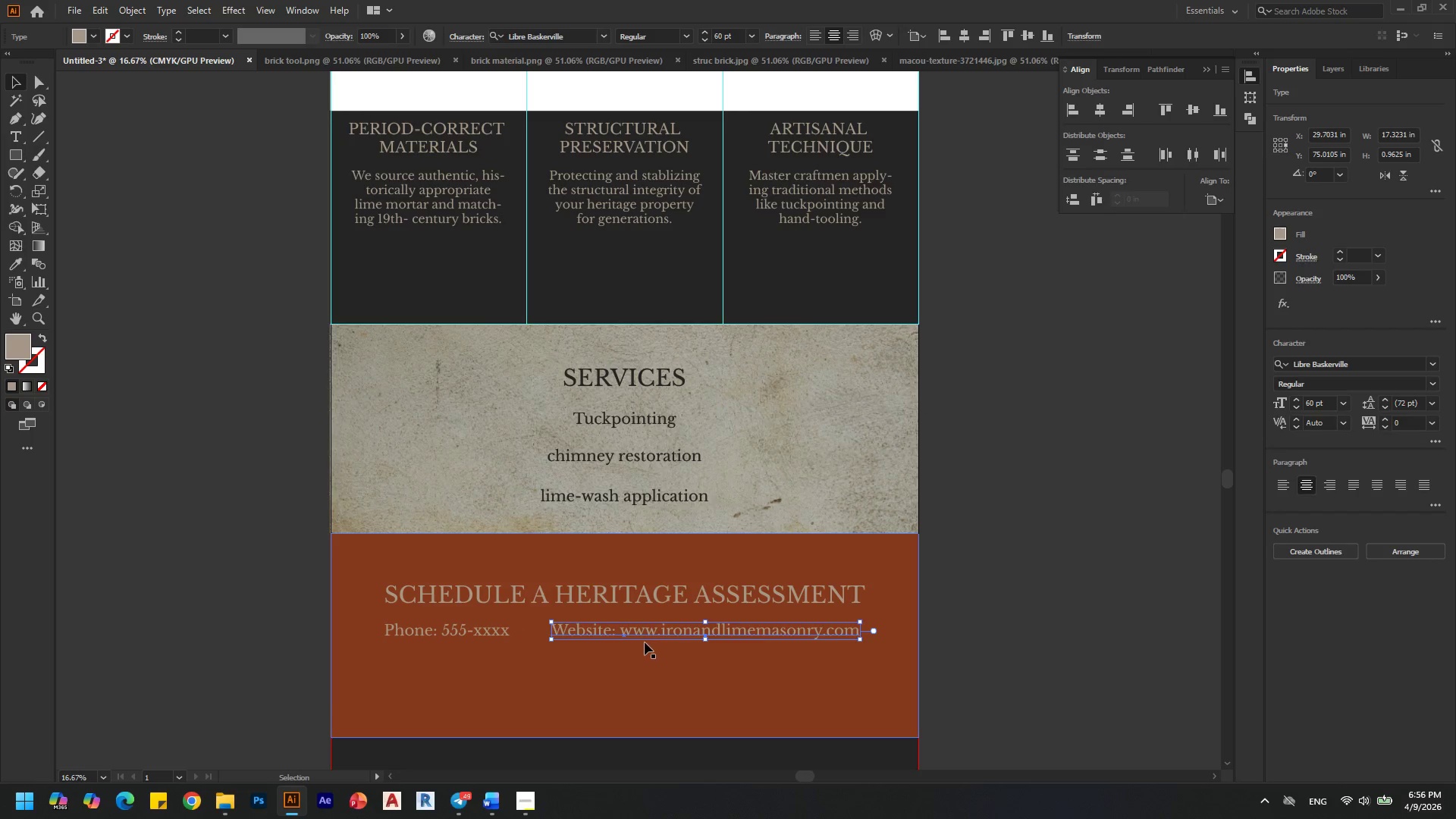 
left_click([654, 456])
 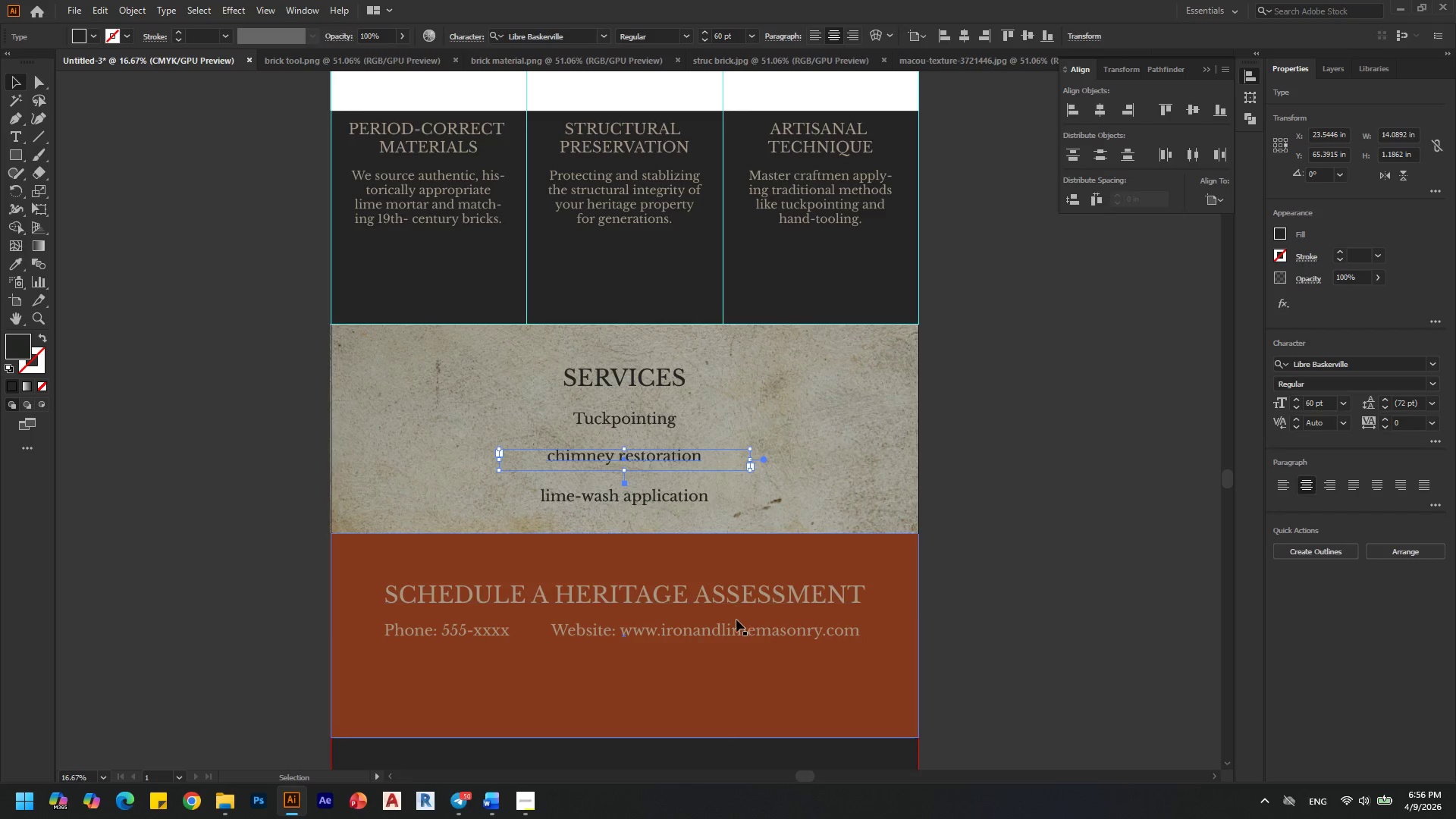 
left_click([736, 630])
 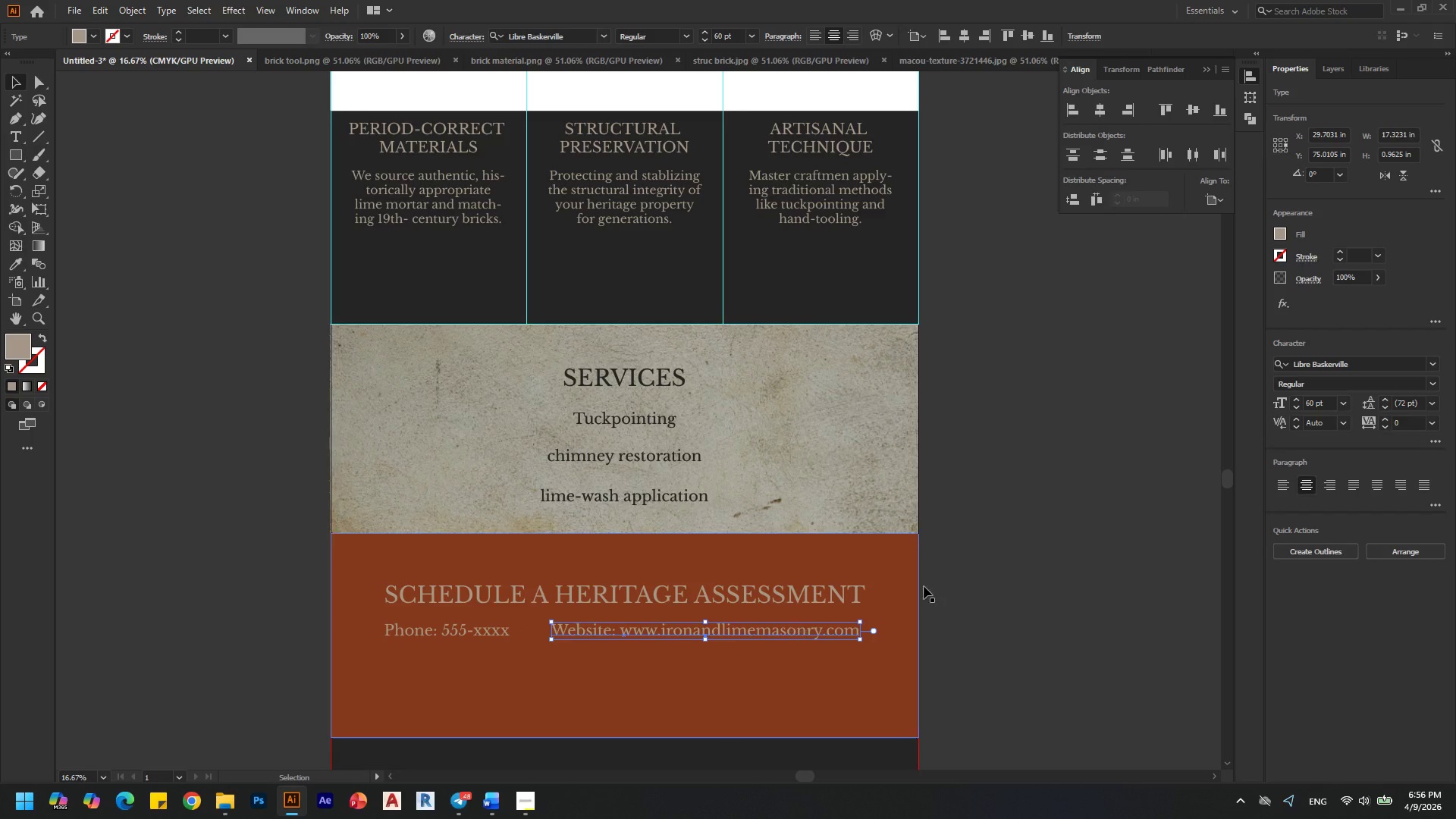 
left_click([996, 548])
 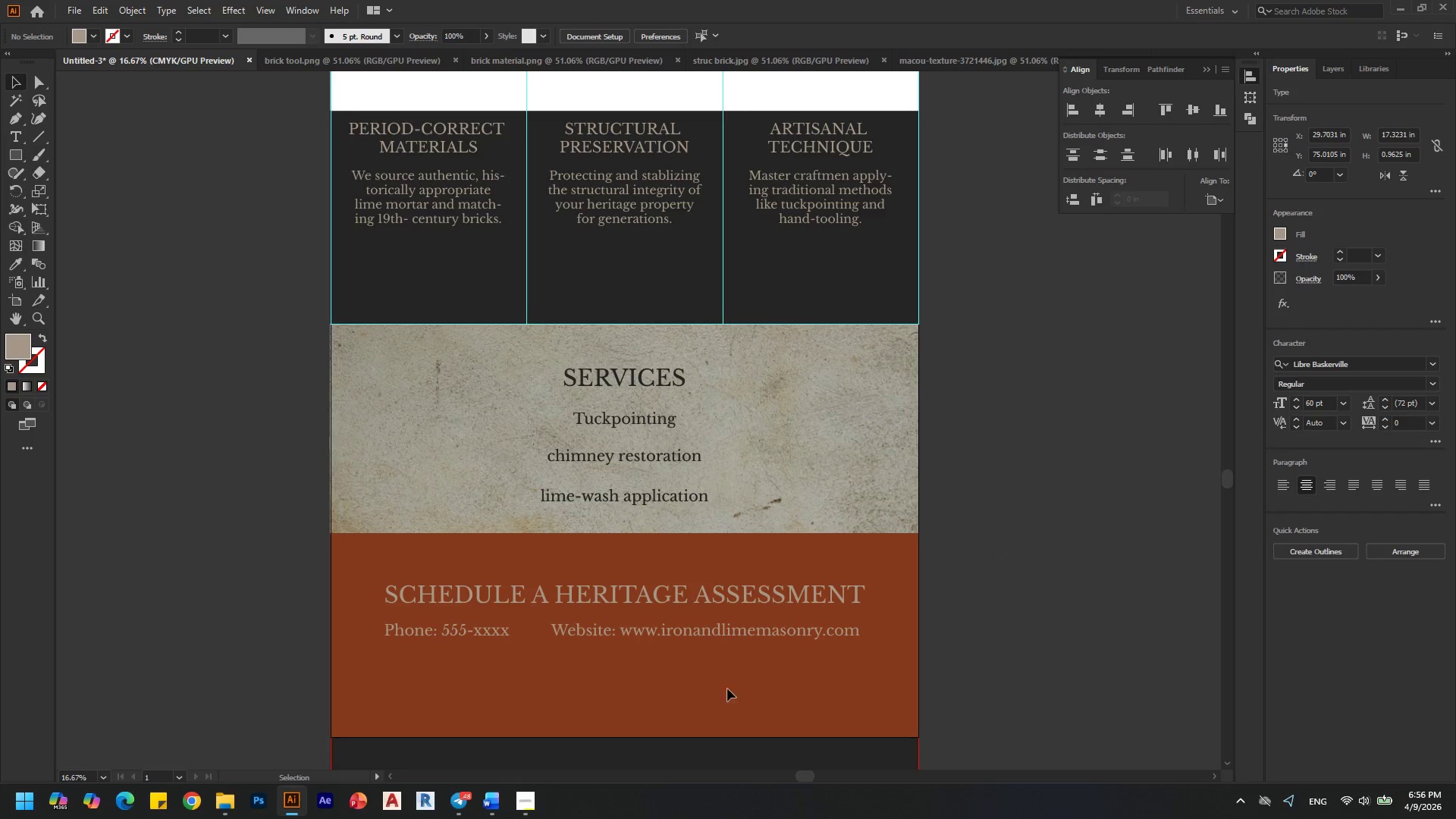 
key(Alt+AltLeft)
 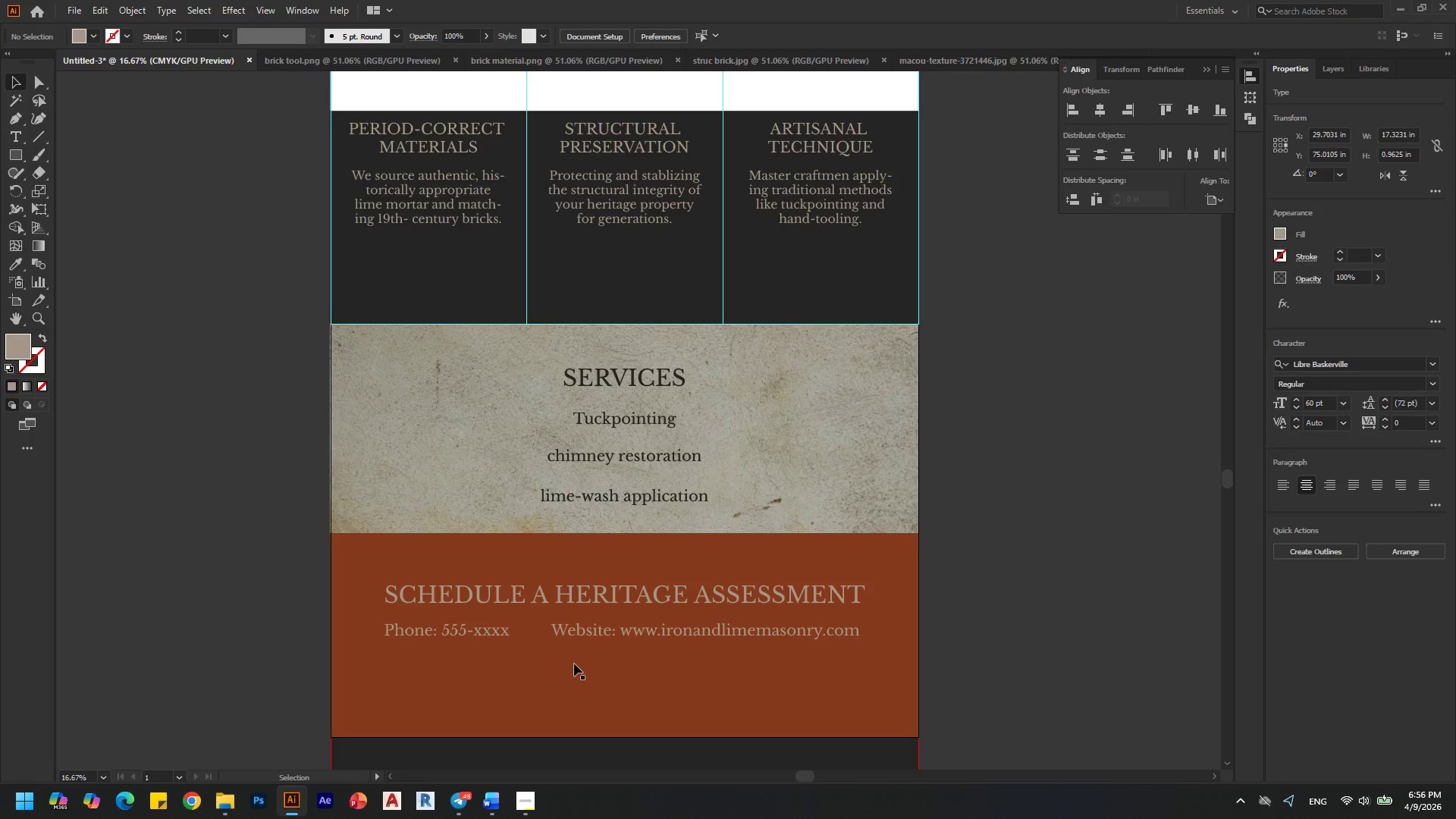 
key(Alt+AltLeft)
 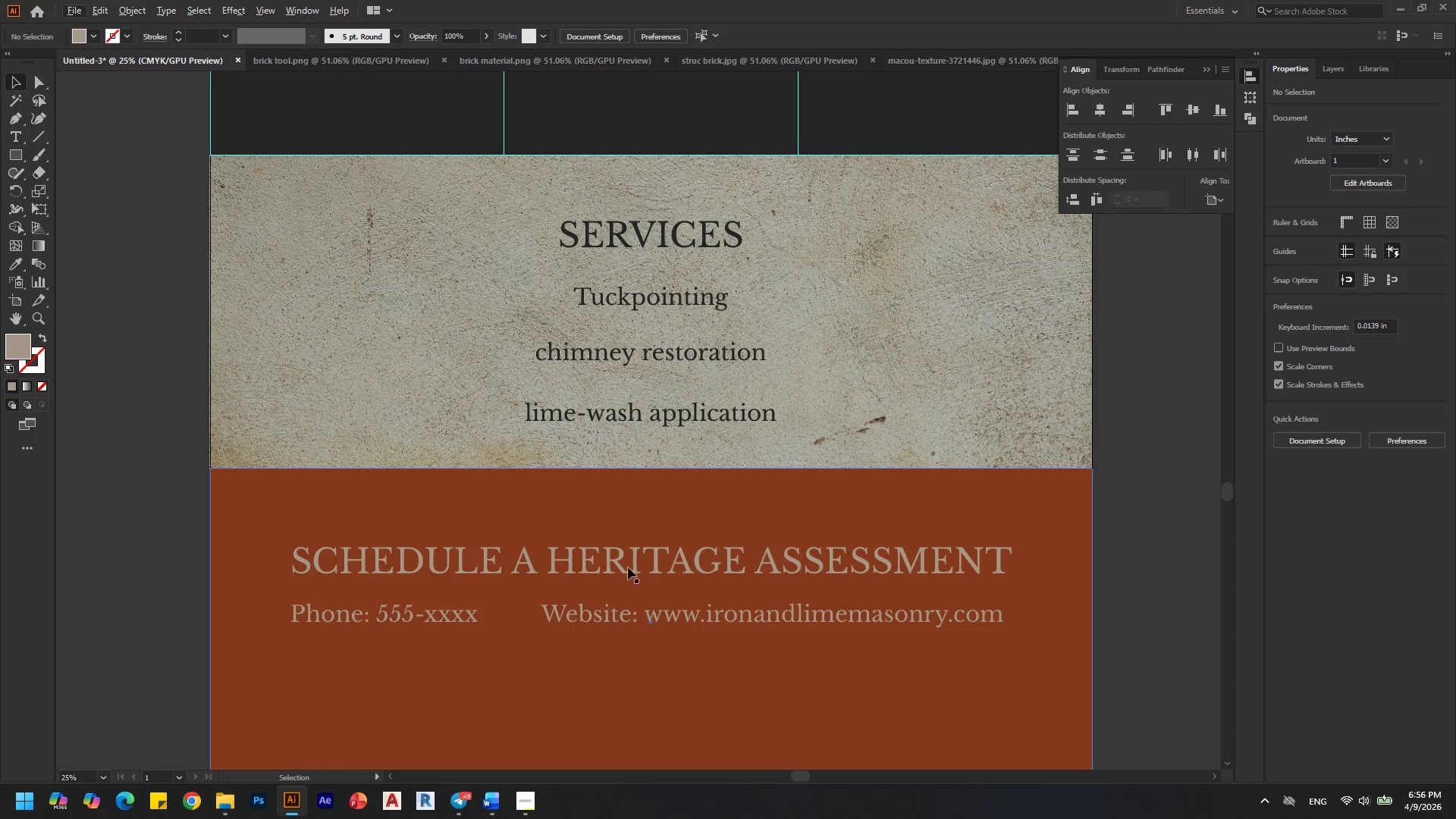 
scroll: coordinate [573, 664], scroll_direction: none, amount: 0.0
 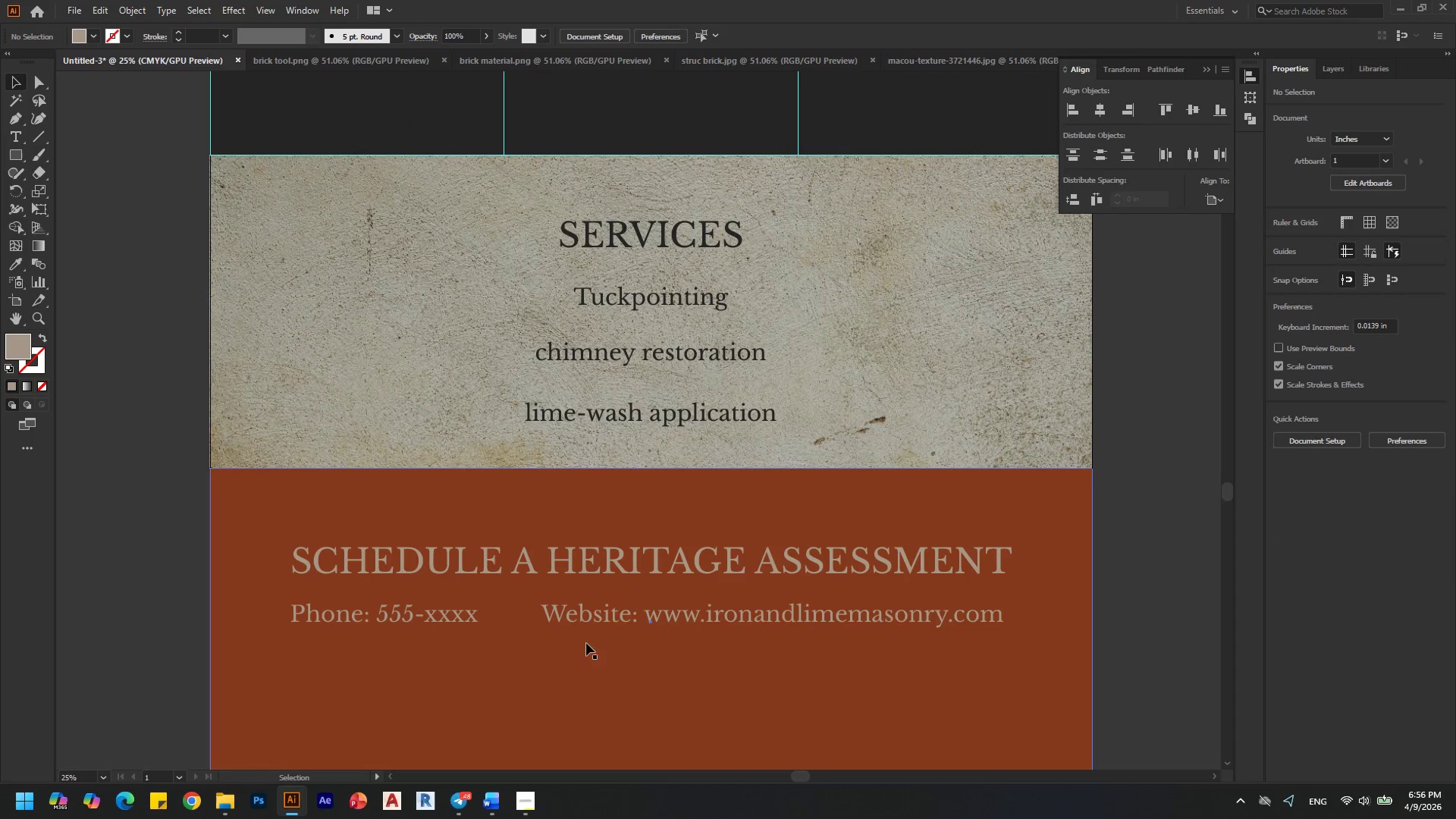 
hold_key(key=AltLeft, duration=1.5)
left_click_drag(start_coordinate=[701, 610], to_coordinate=[688, 657])
 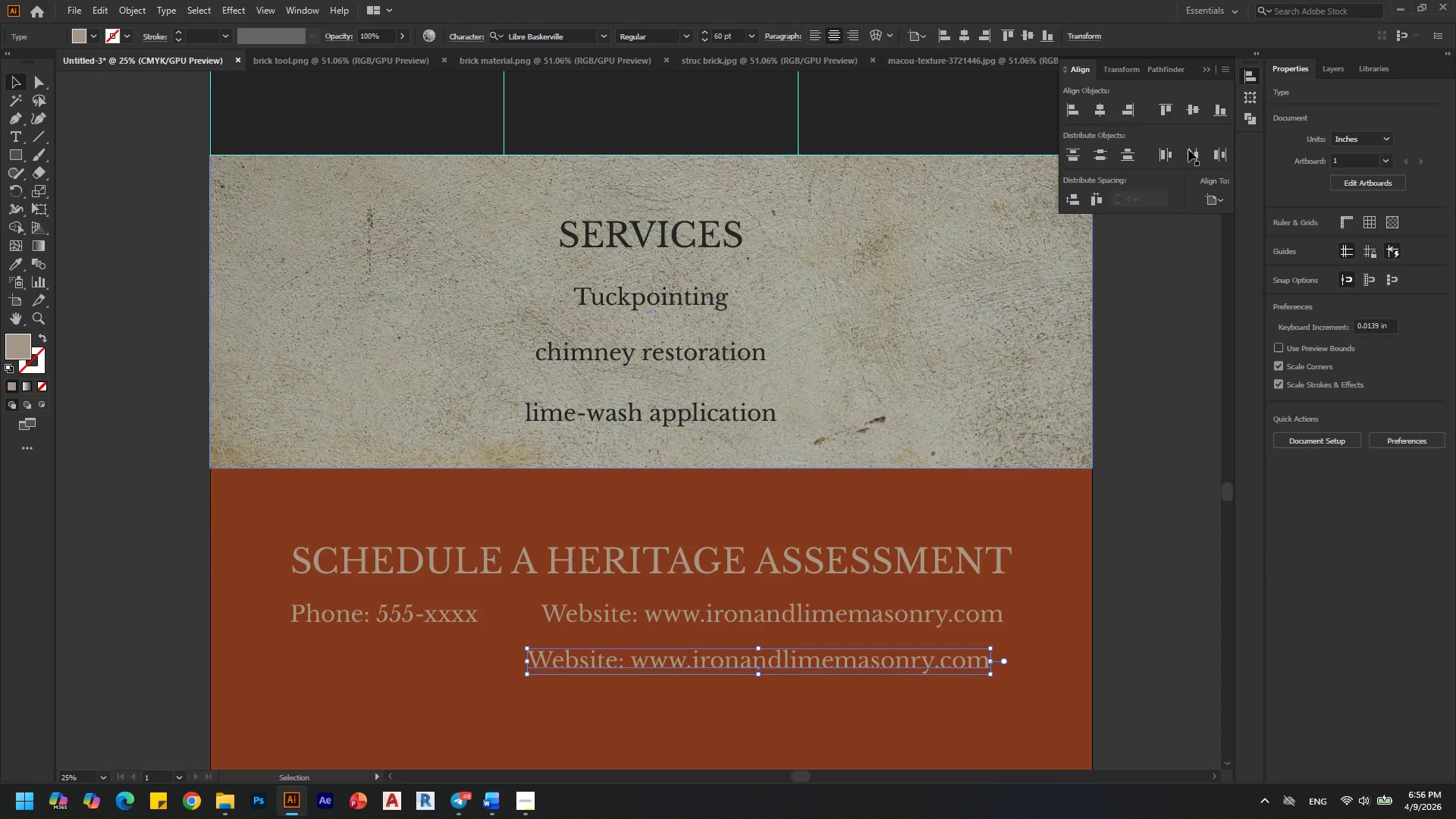 
hold_key(key=AltLeft, duration=0.45)
 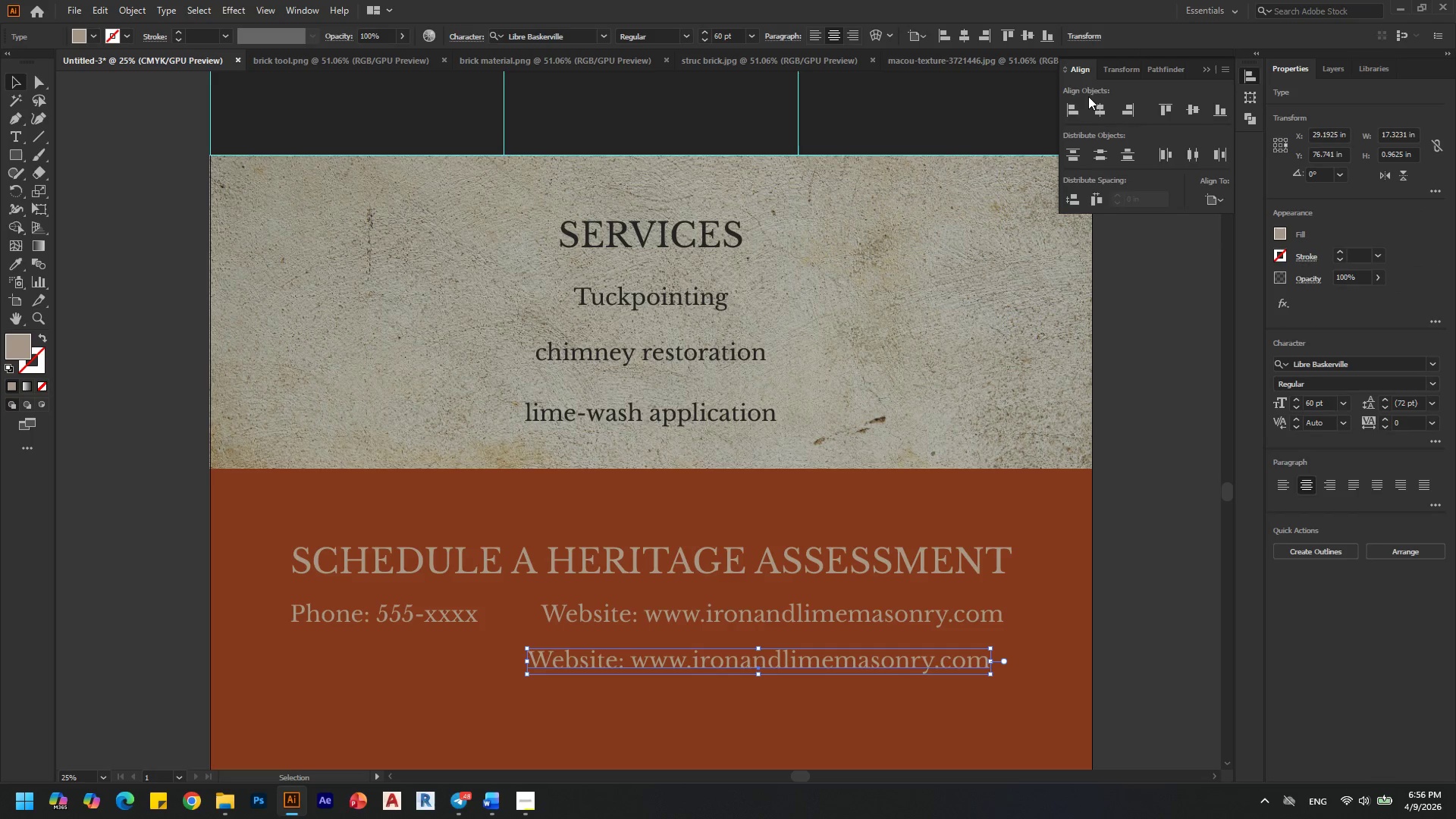 
left_click([1094, 108])
 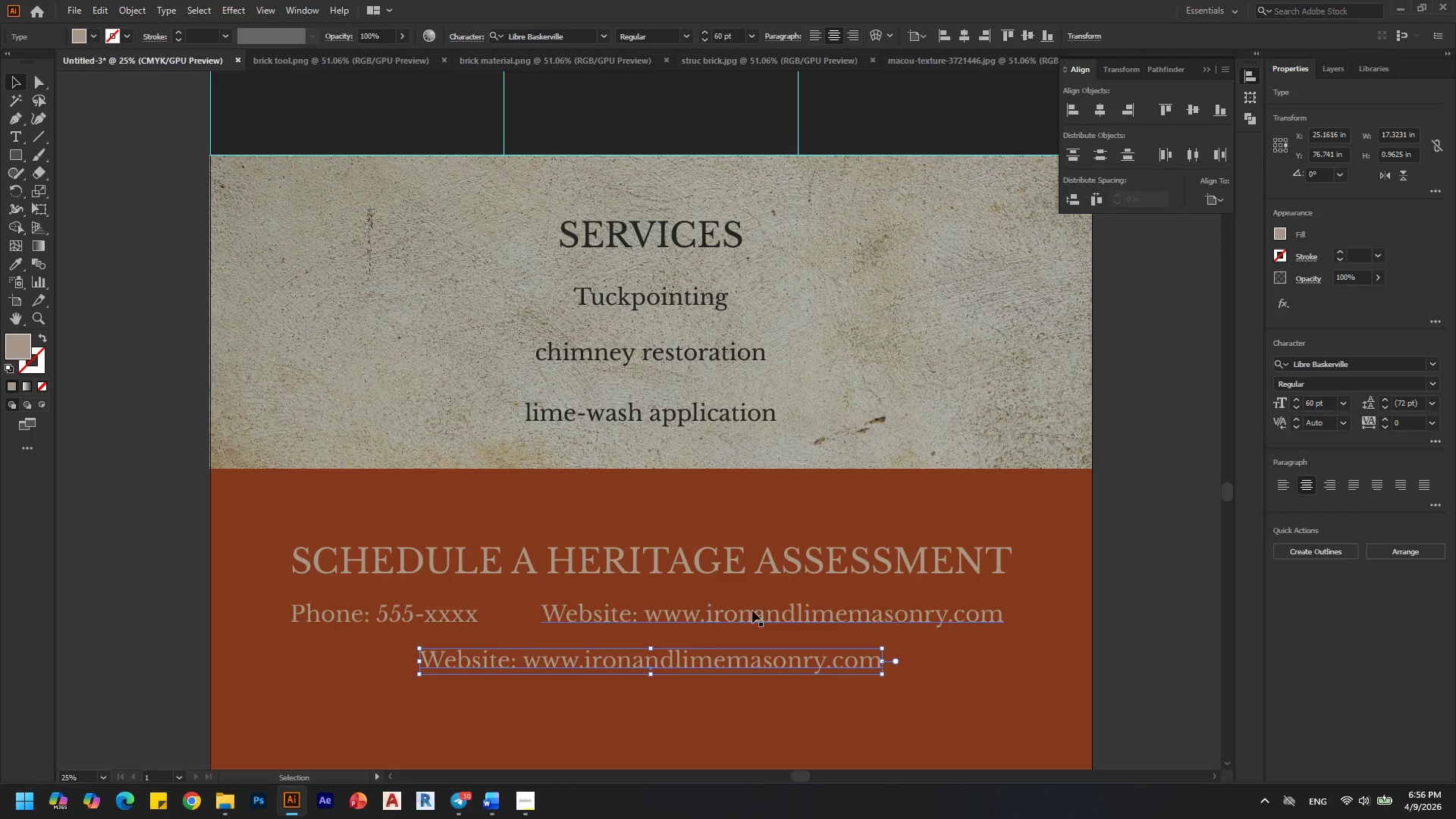 
double_click([777, 656])
 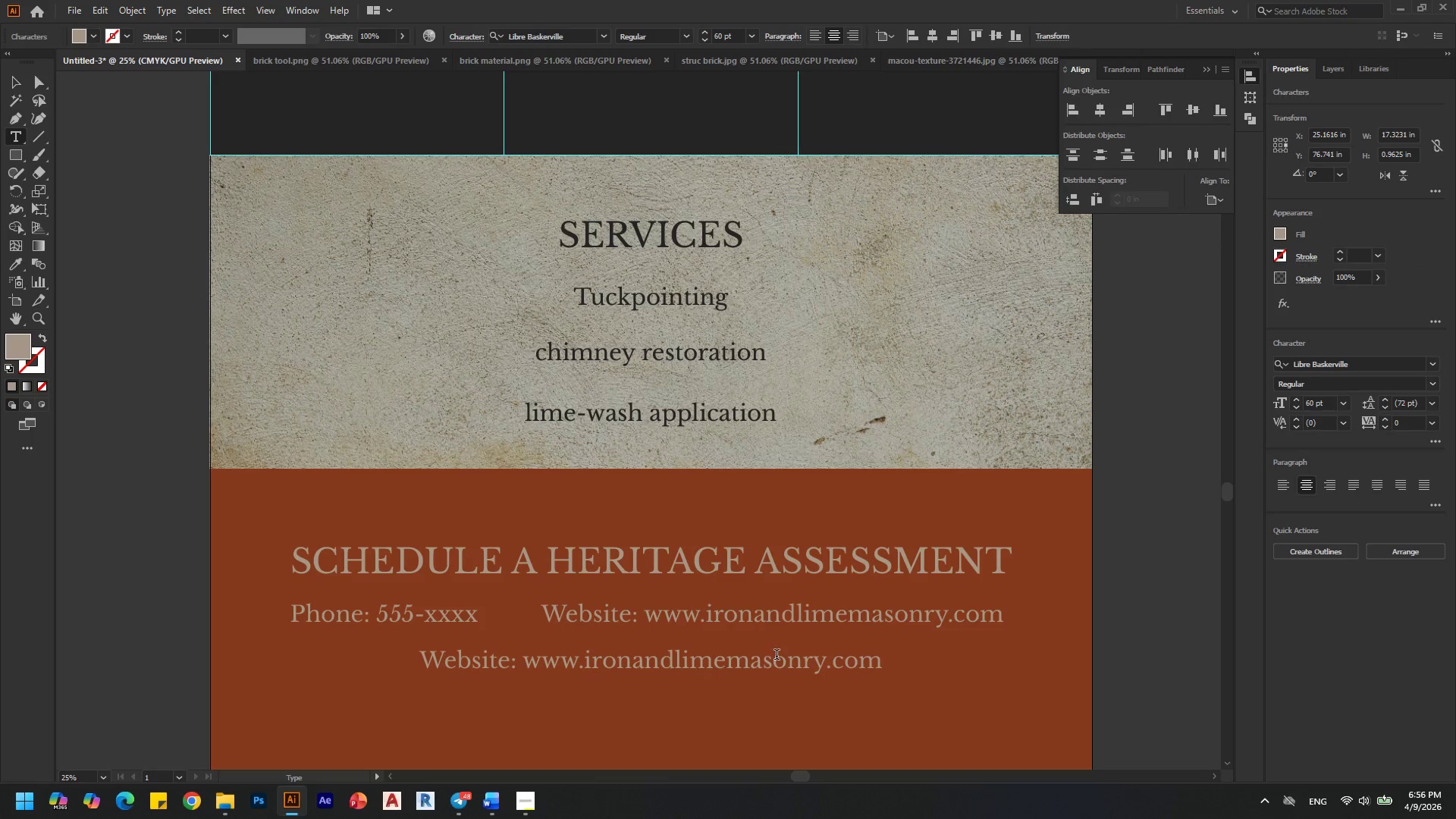 
key(Control+A)
 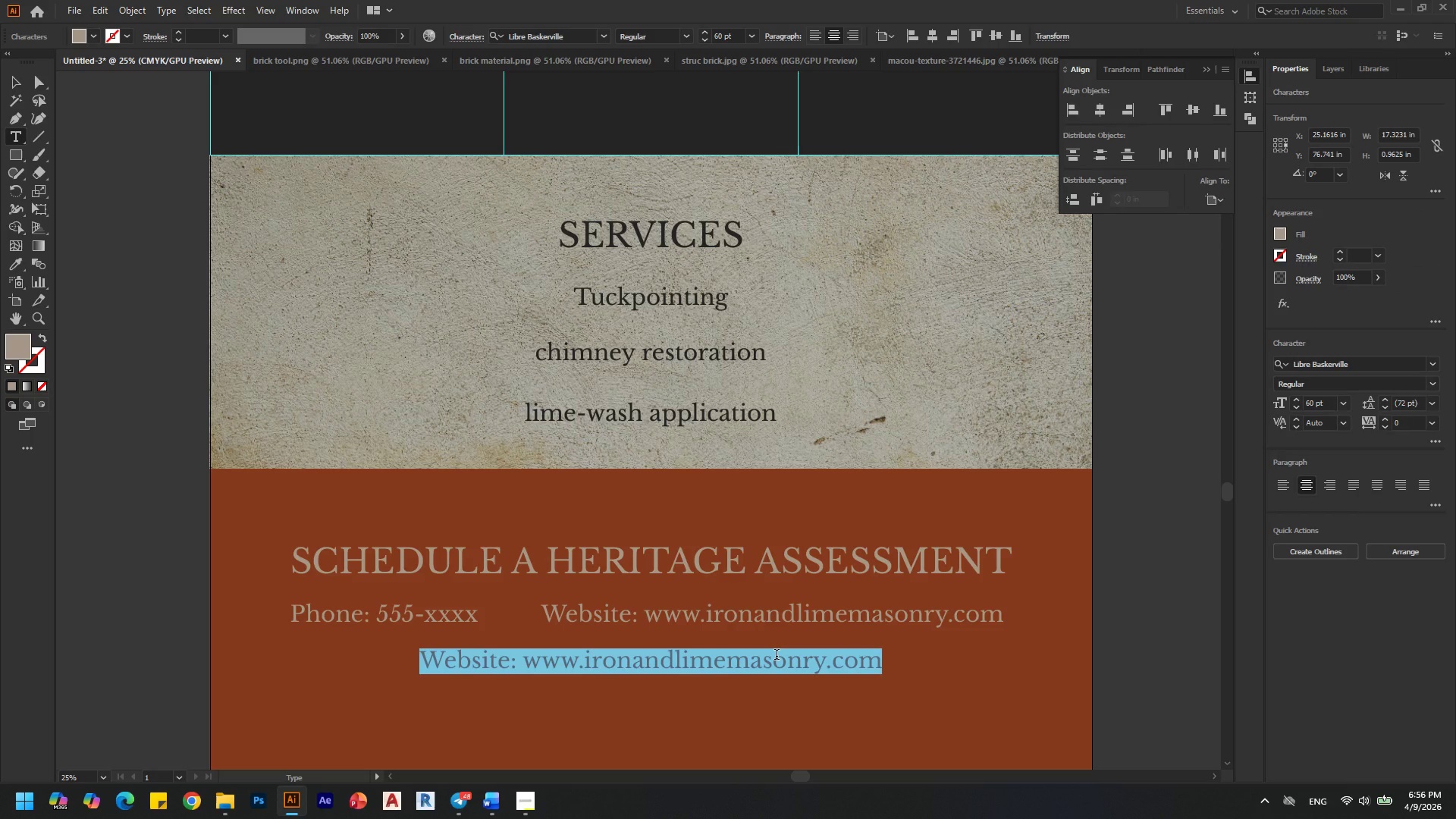 
type(Email: info@ironand li)
key(Backspace)
key(Backspace)
key(Backspace)
type(limemasonry.com)
 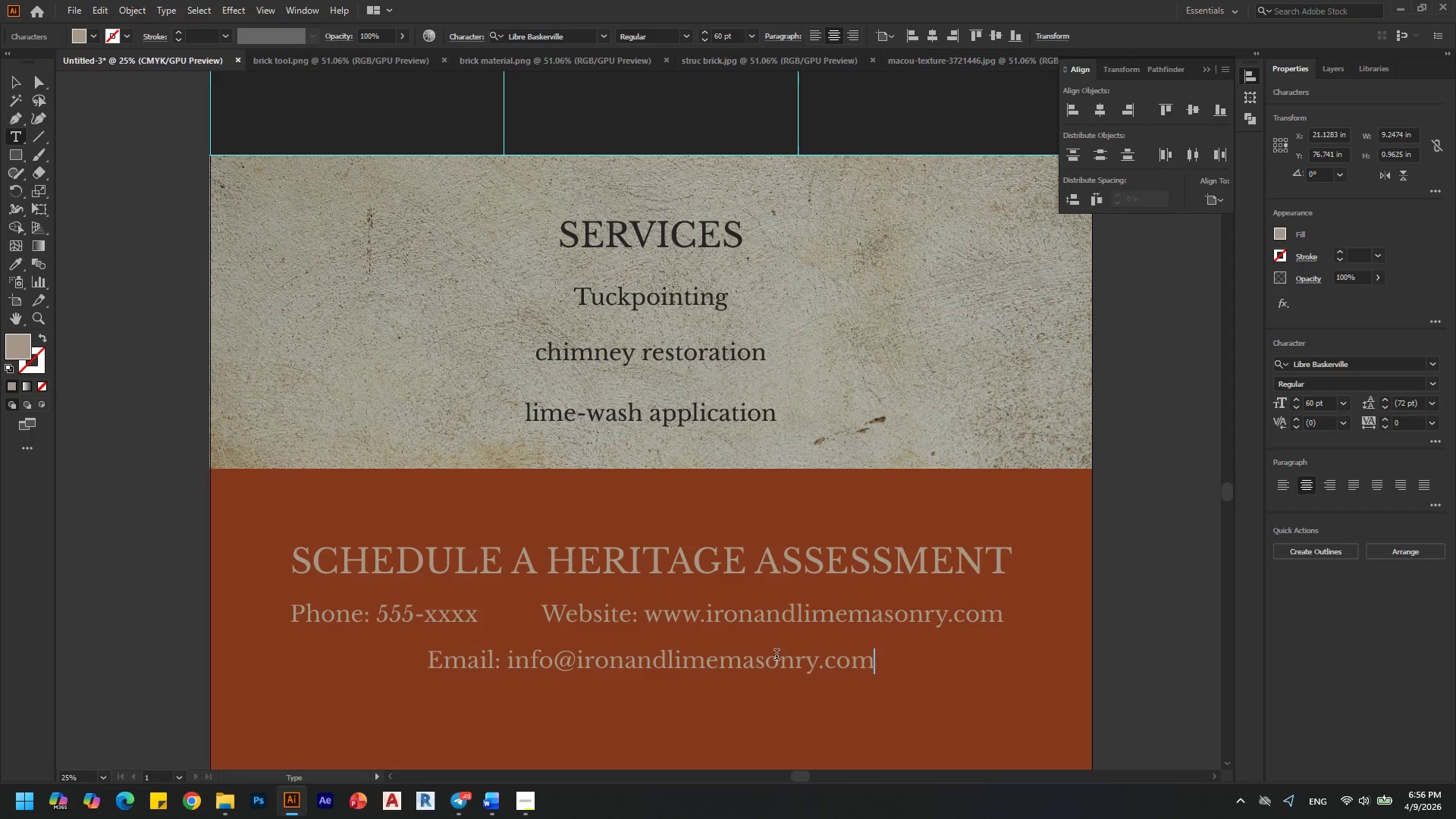 
left_click([21, 82])
 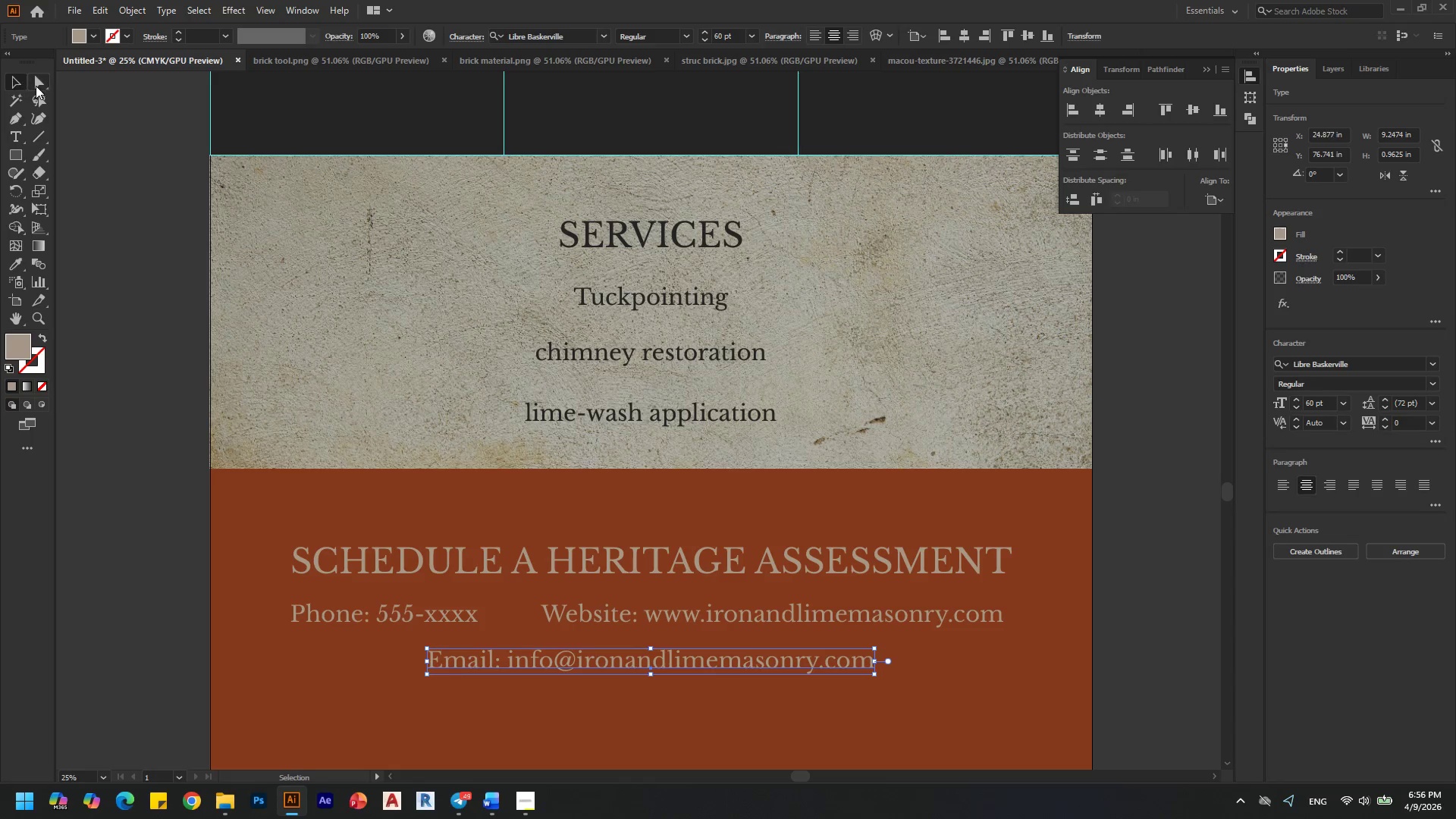 
left_click([36, 86])
 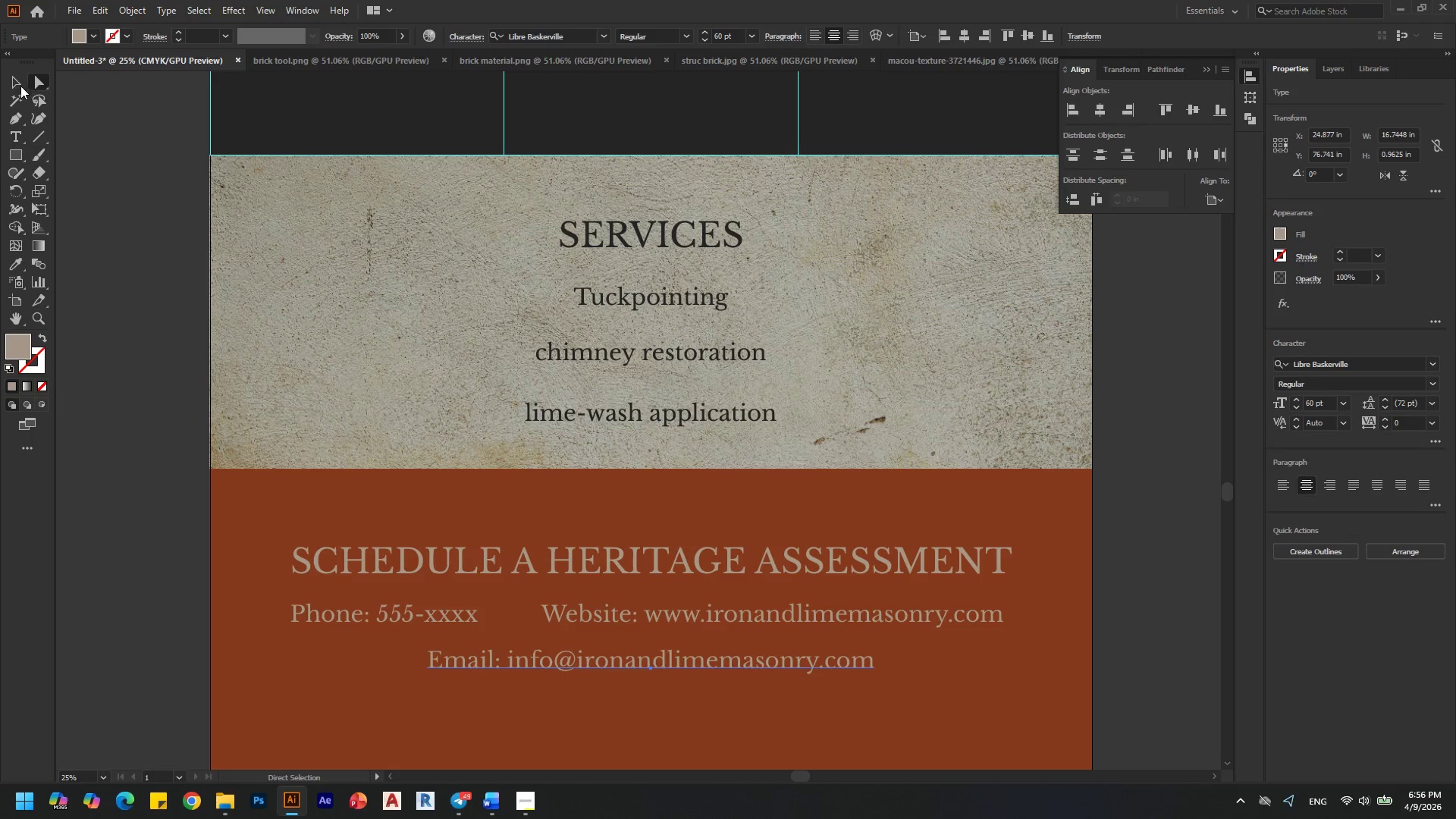 
left_click([20, 86])
 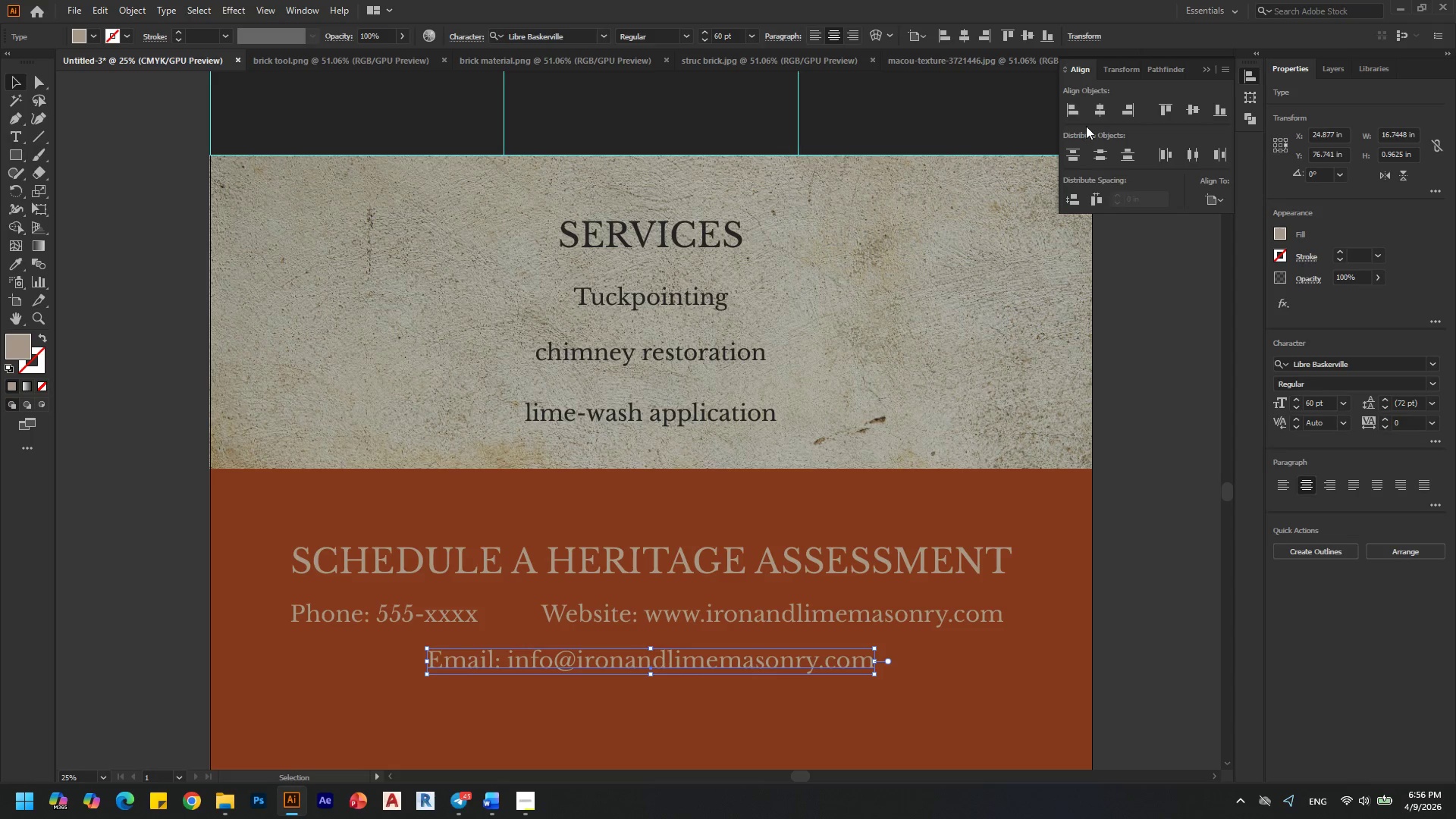 
left_click([1103, 115])
 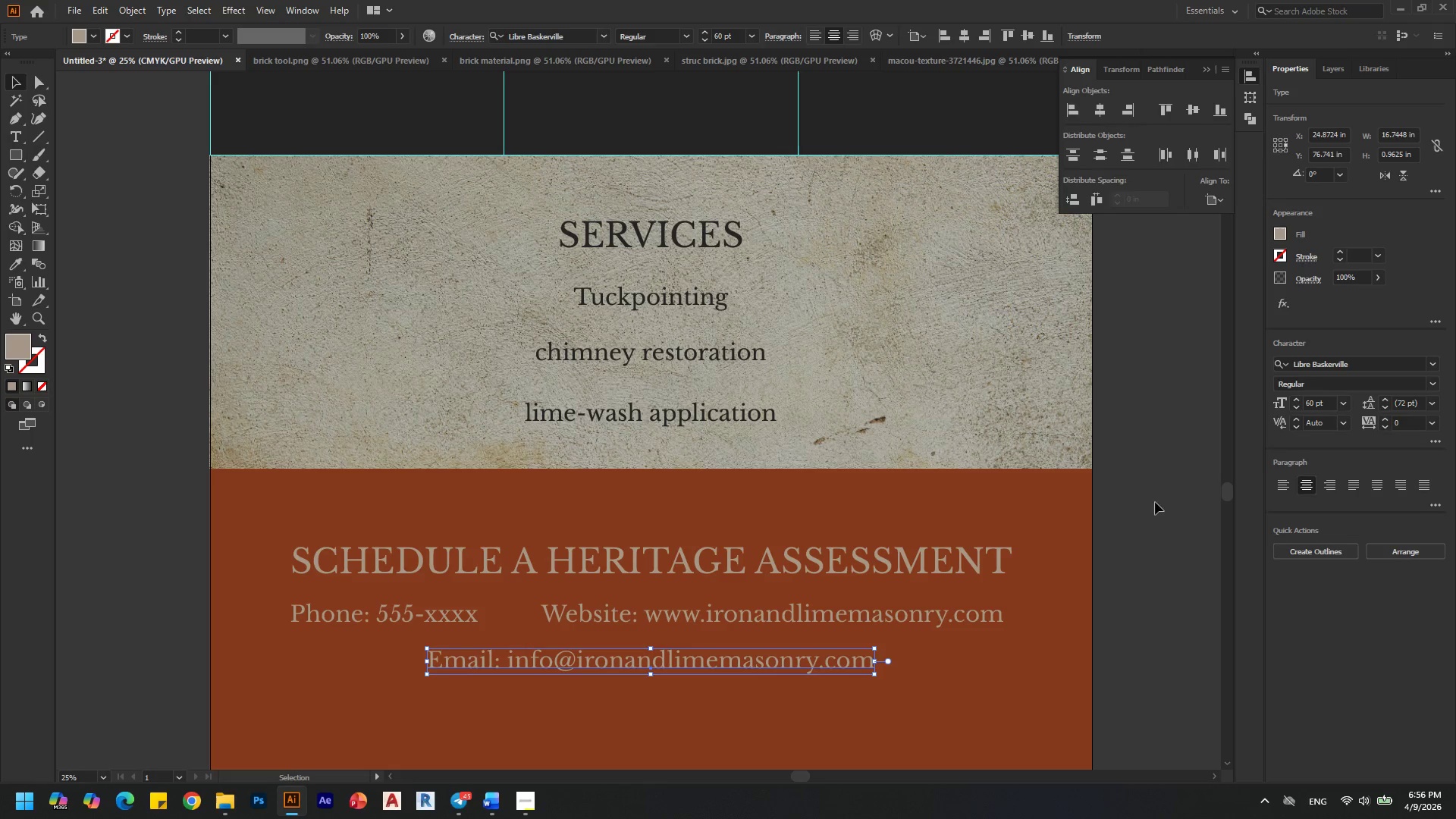 
left_click([1145, 531])
 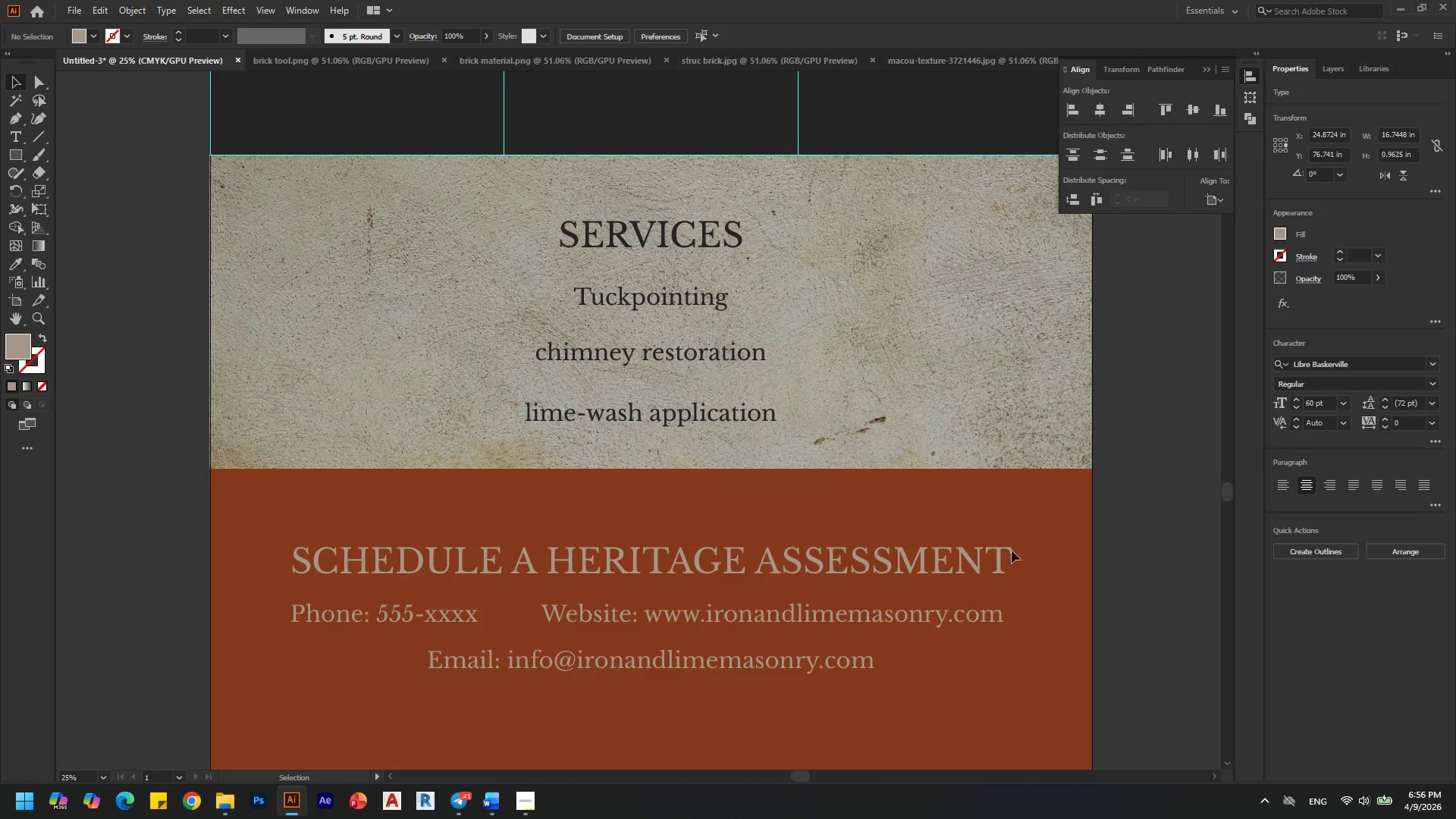 
hold_key(key=AltLeft, duration=0.34)
 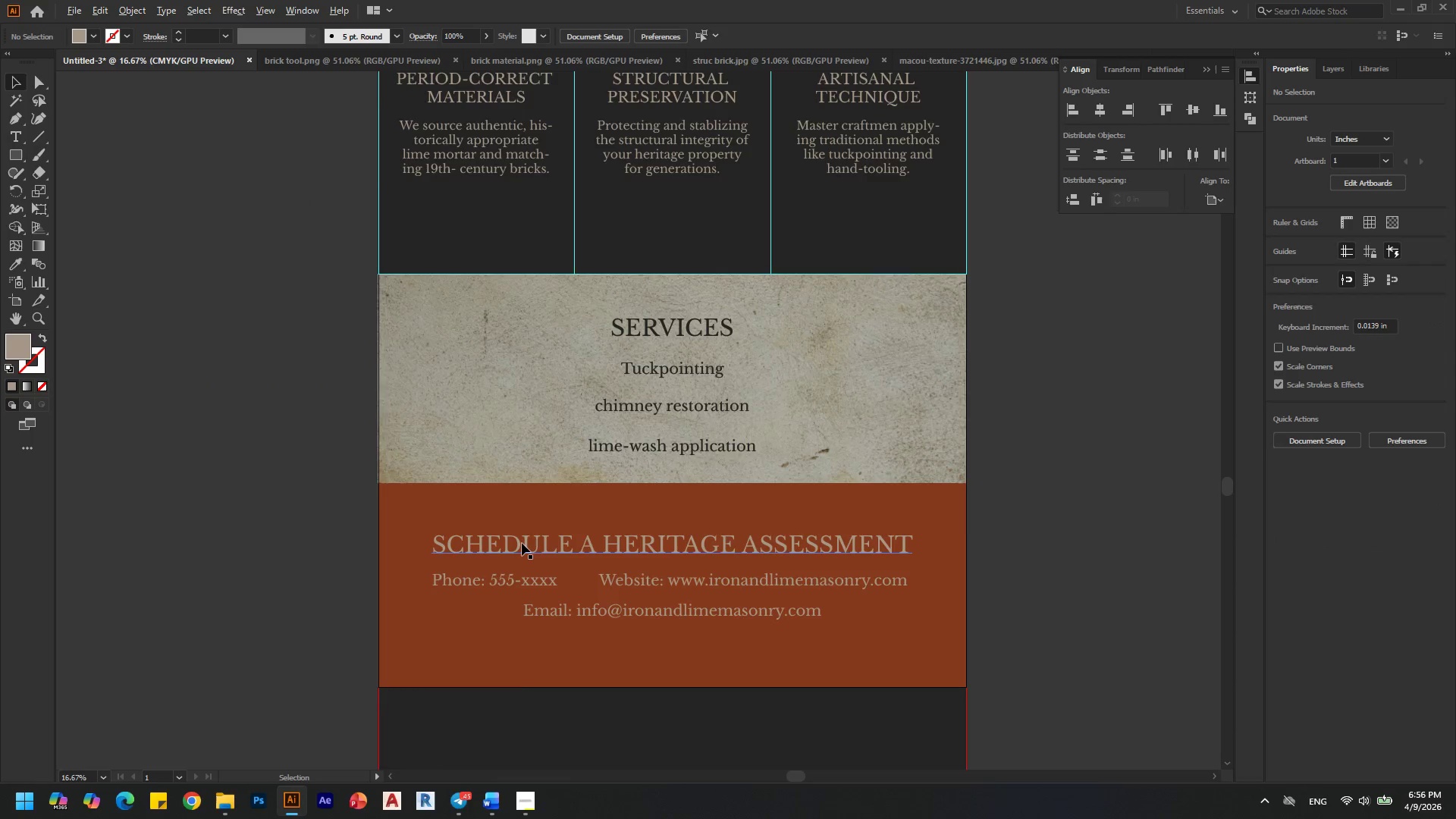 
key(Alt+AltLeft)
 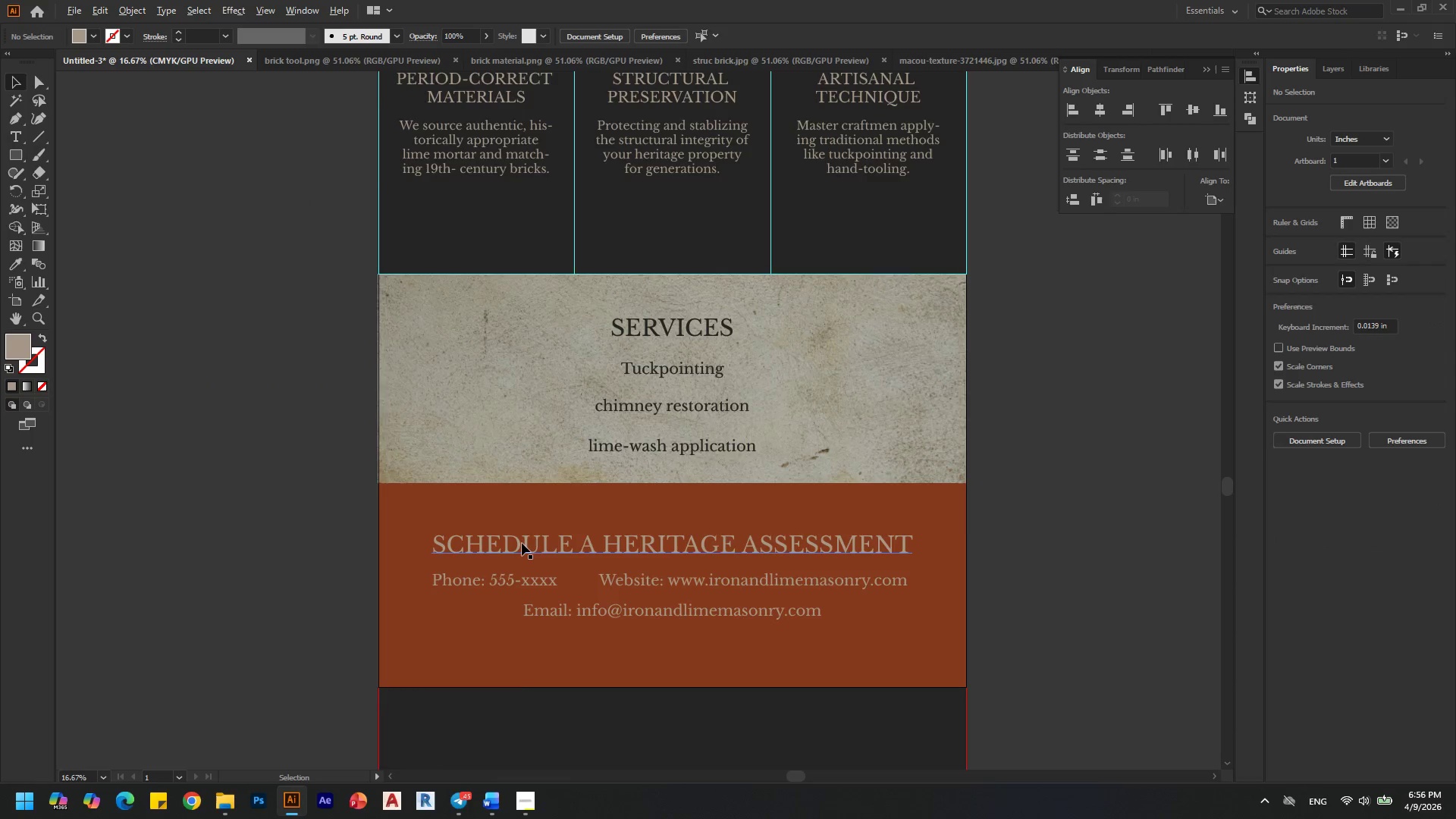 
scroll: coordinate [715, 513], scroll_direction: none, amount: 0.0
 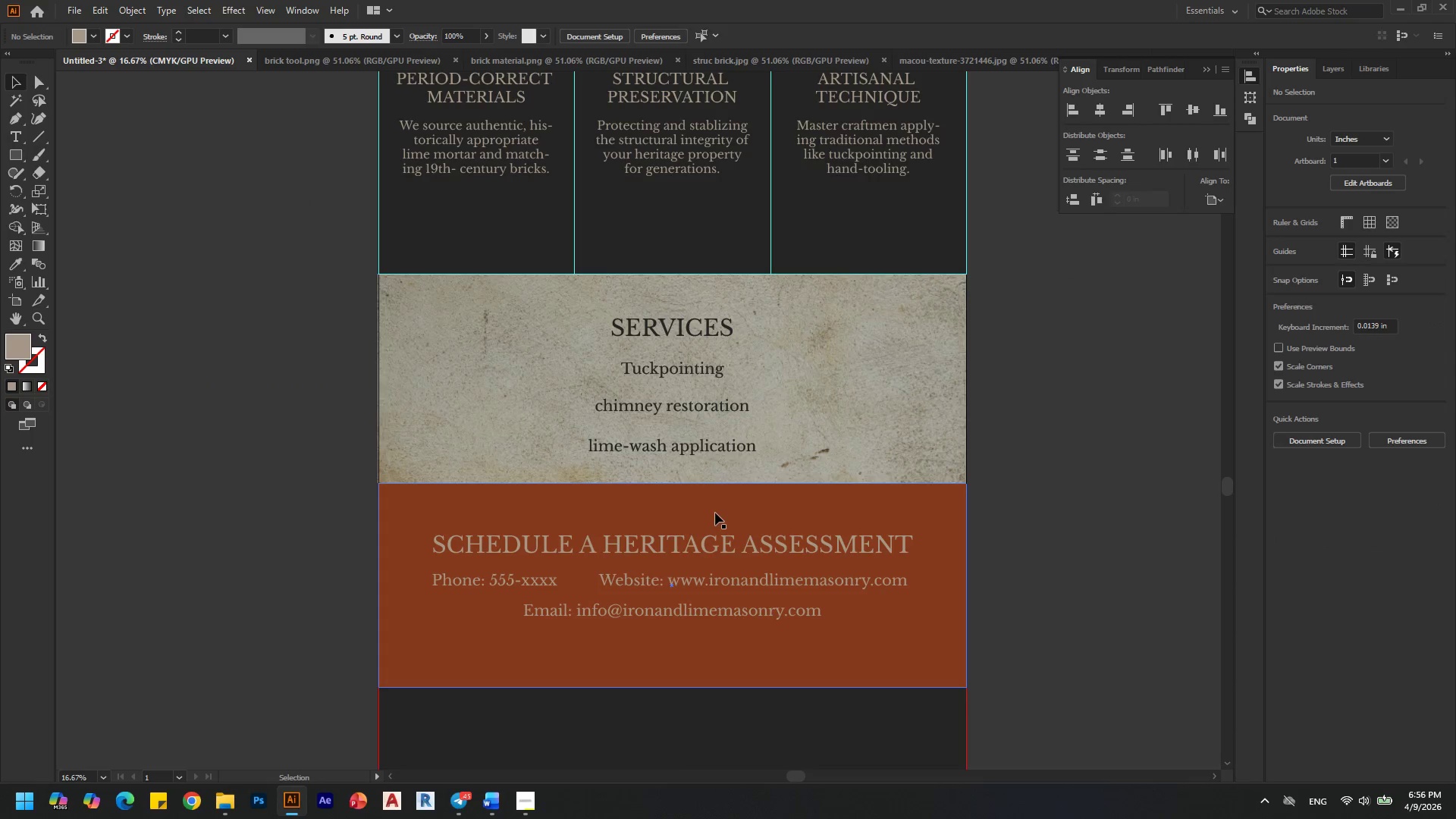 
key(Alt+AltLeft)
 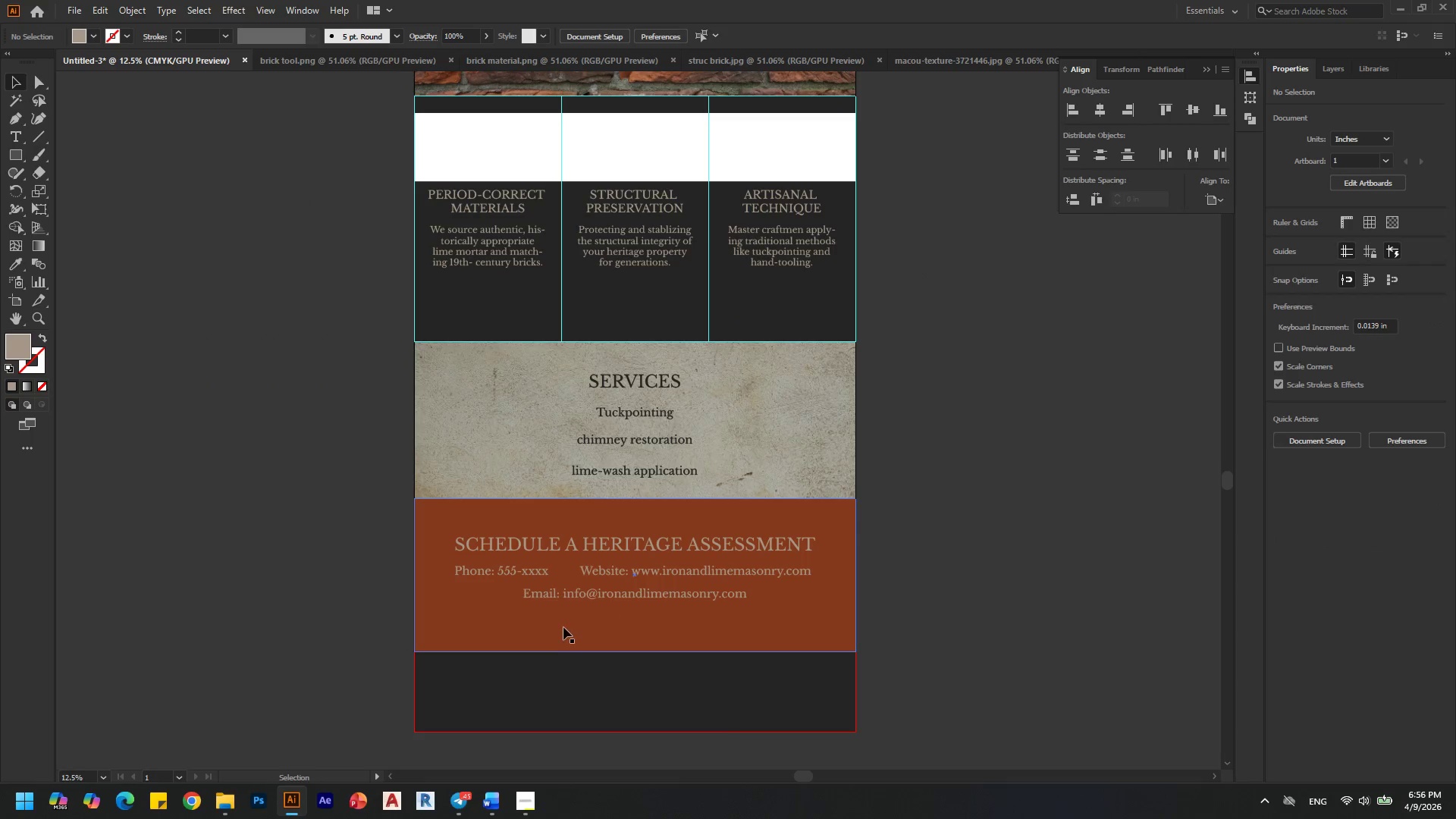 
scroll: coordinate [523, 543], scroll_direction: down, amount: 1.0
 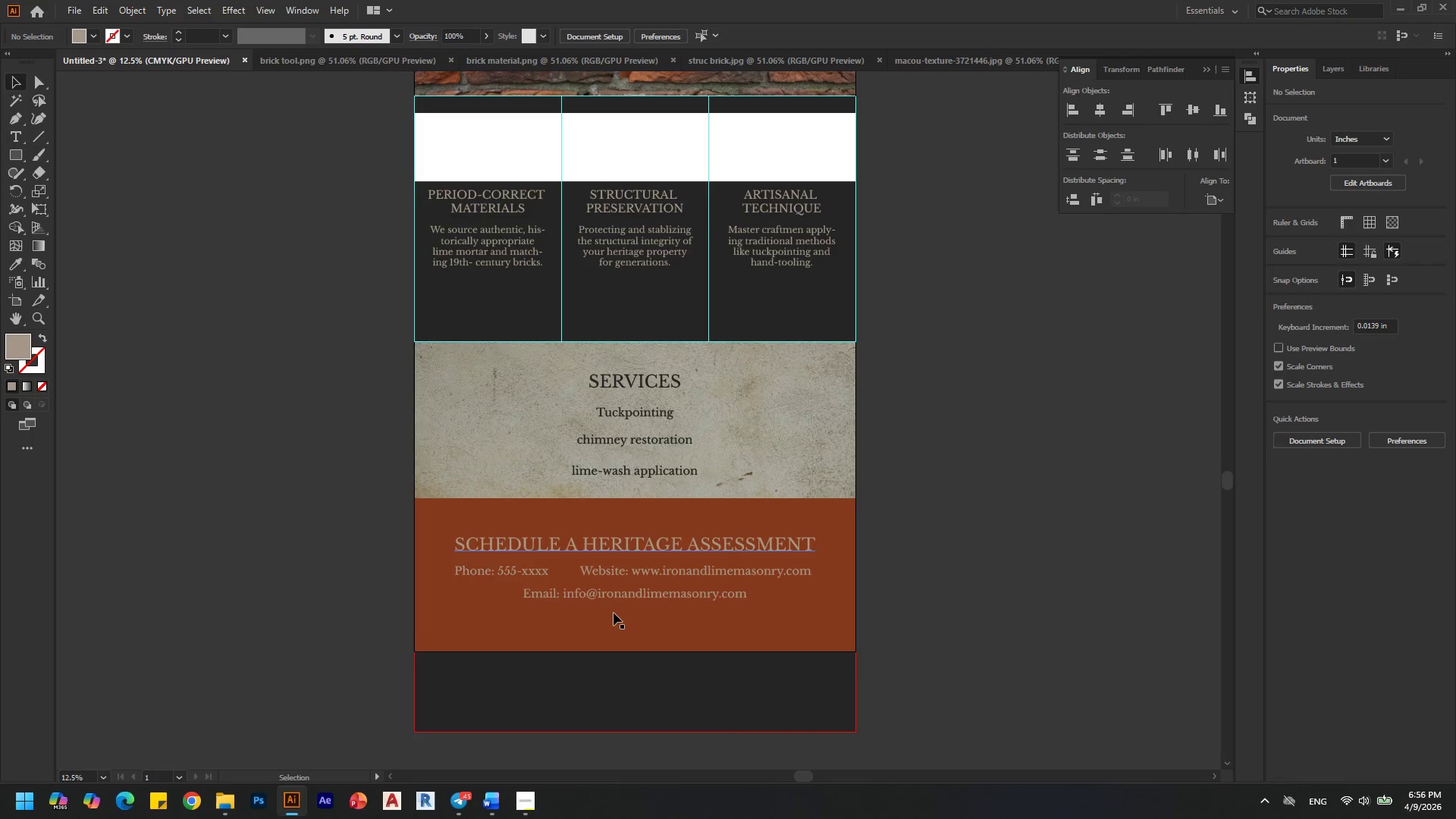 
key(Alt+AltLeft)
 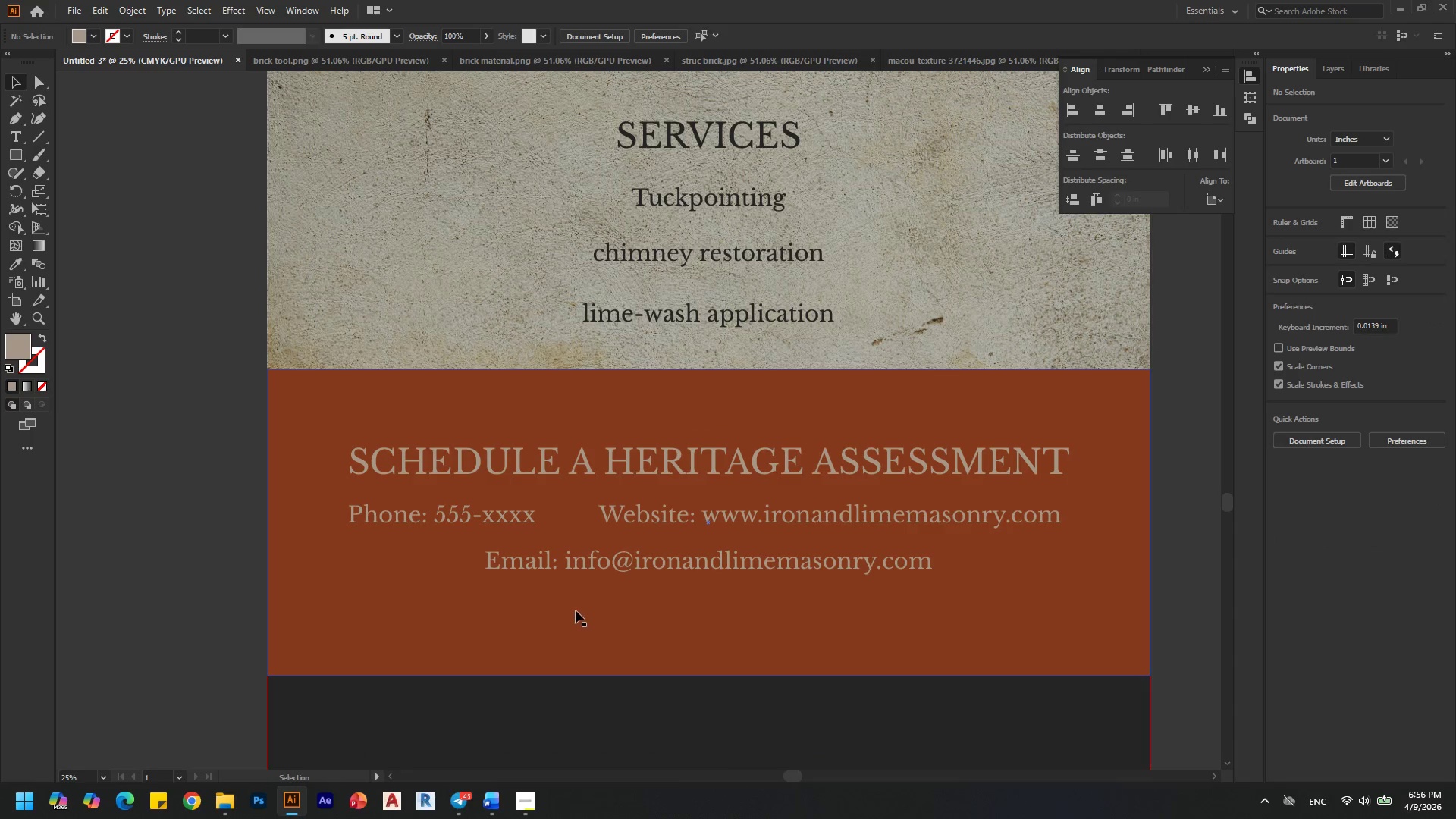 
scroll: coordinate [534, 585], scroll_direction: none, amount: 0.0
 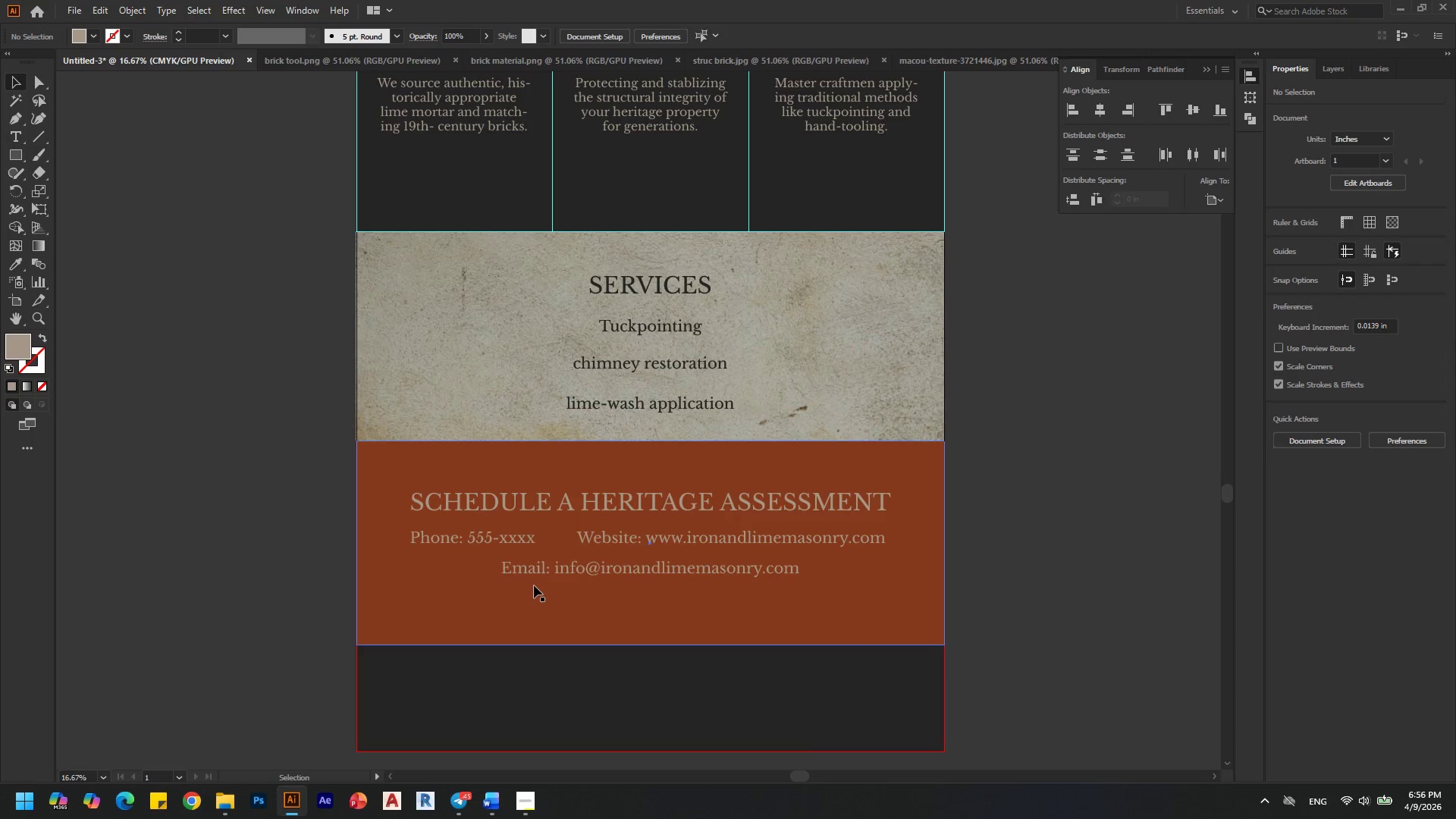 
key(Alt+AltLeft)
 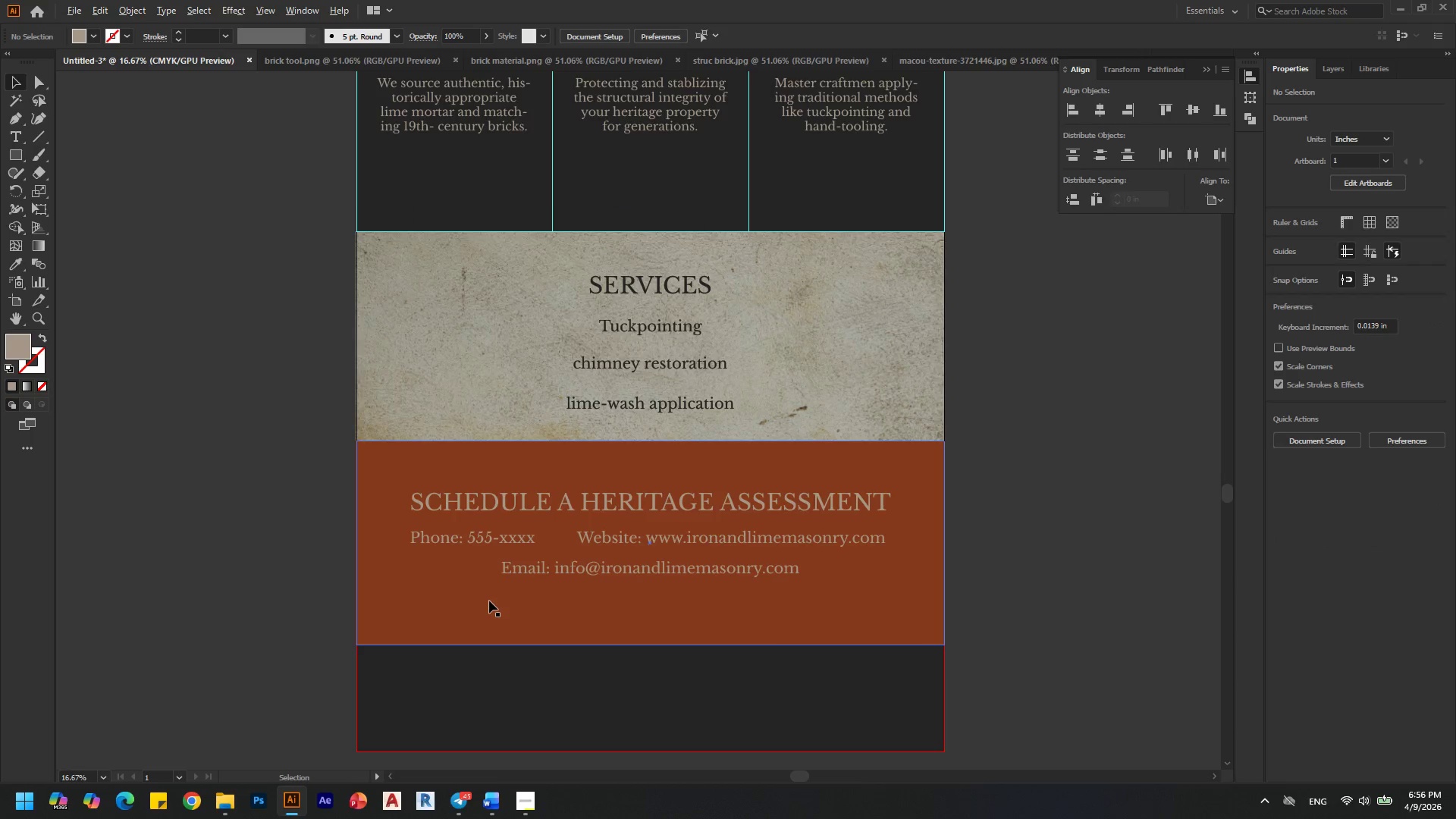 
scroll: coordinate [489, 601], scroll_direction: down, amount: 1.0
 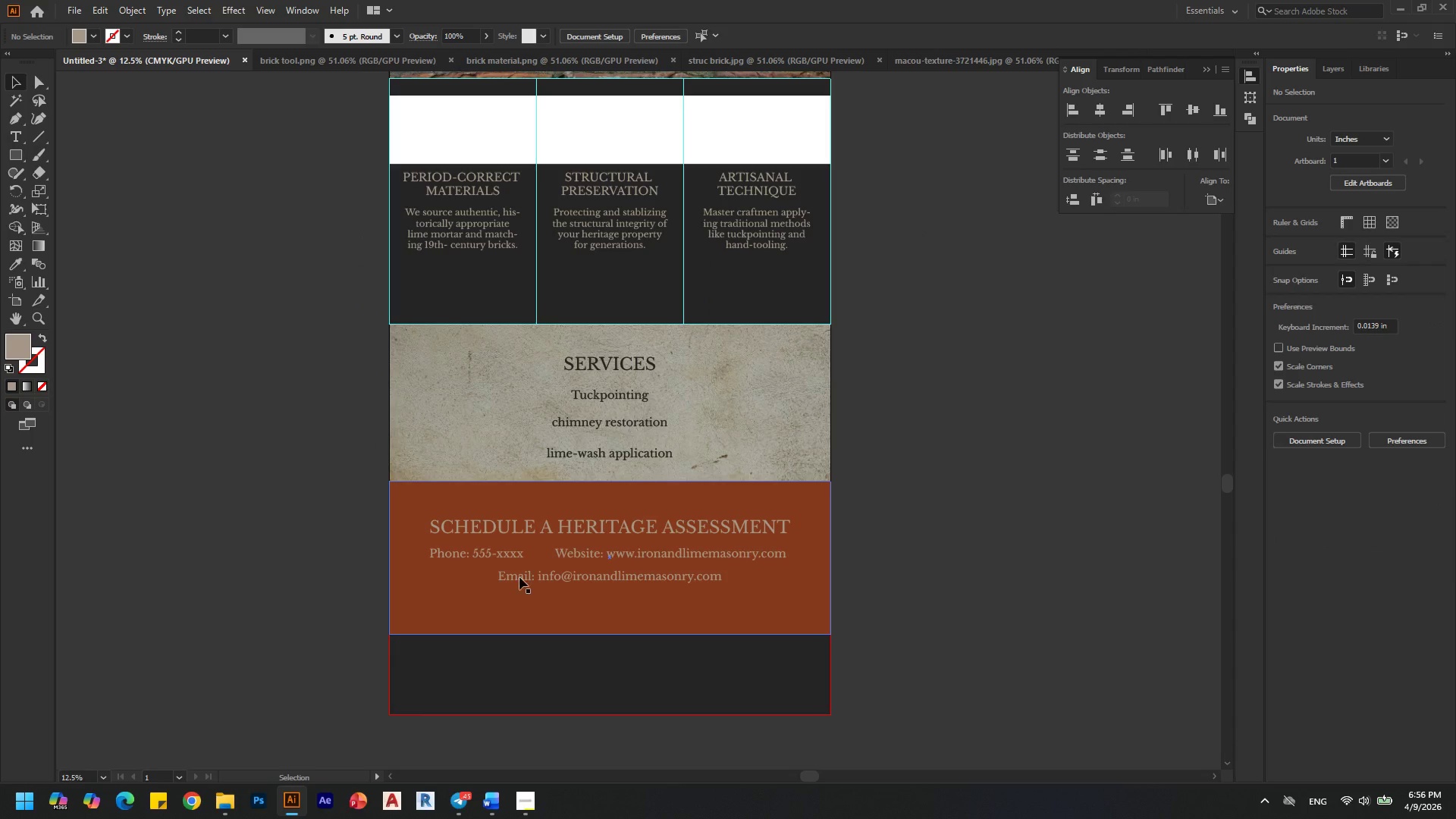 
hold_key(key=AltLeft, duration=0.42)
scroll: coordinate [598, 394], scroll_direction: none, amount: 0.0
 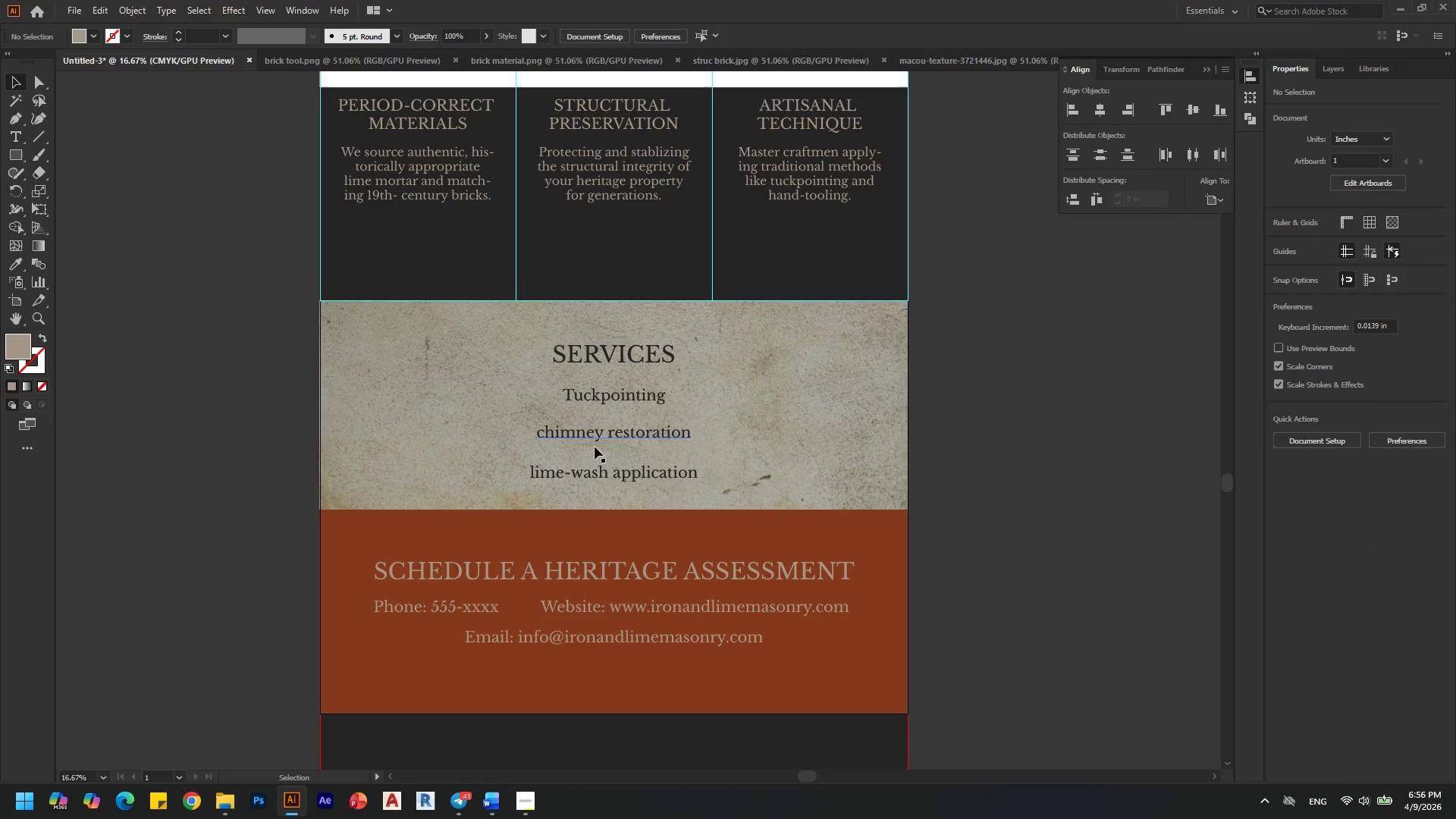 
left_click([585, 557])
 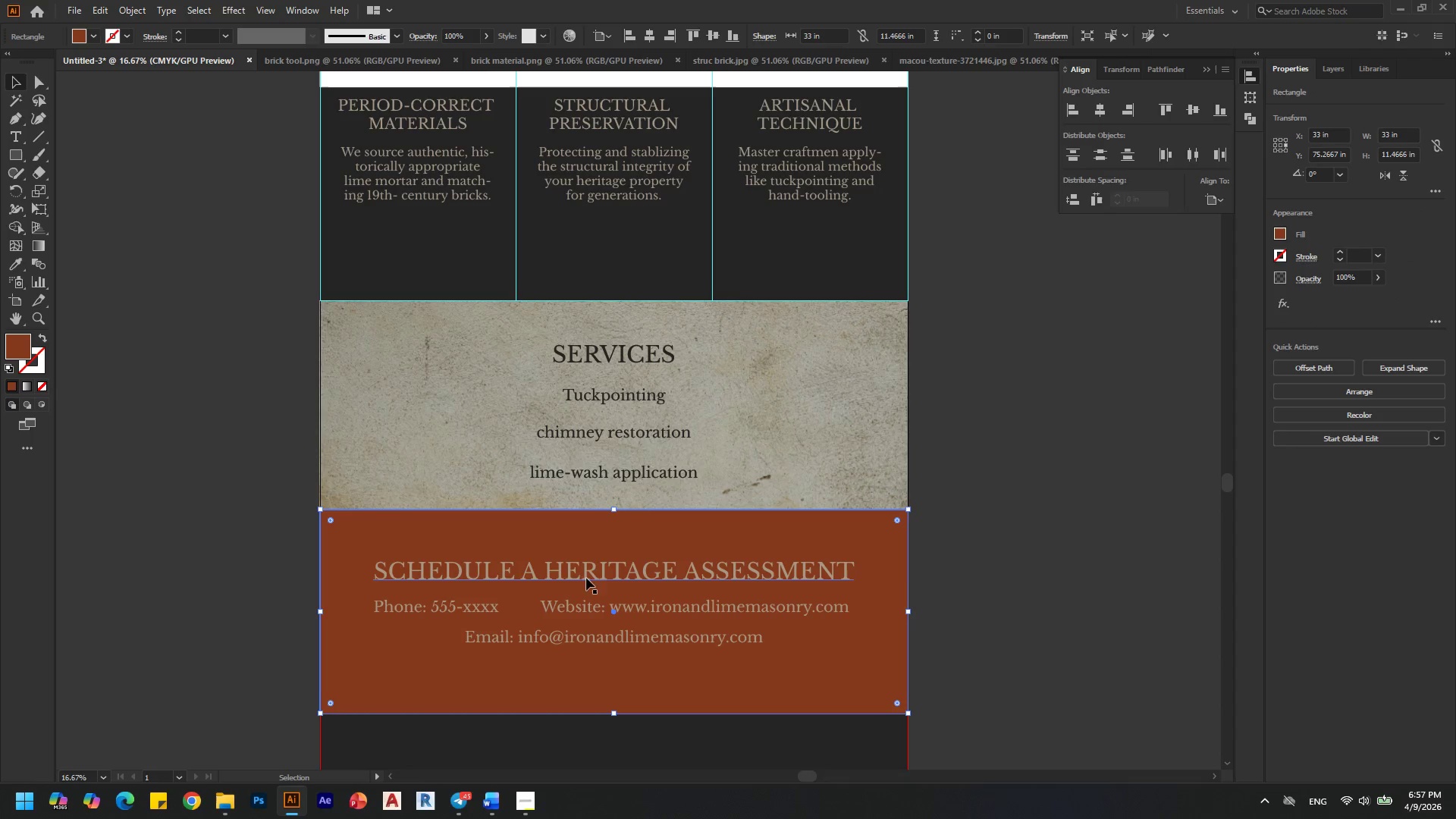 
left_click([1166, 577])
 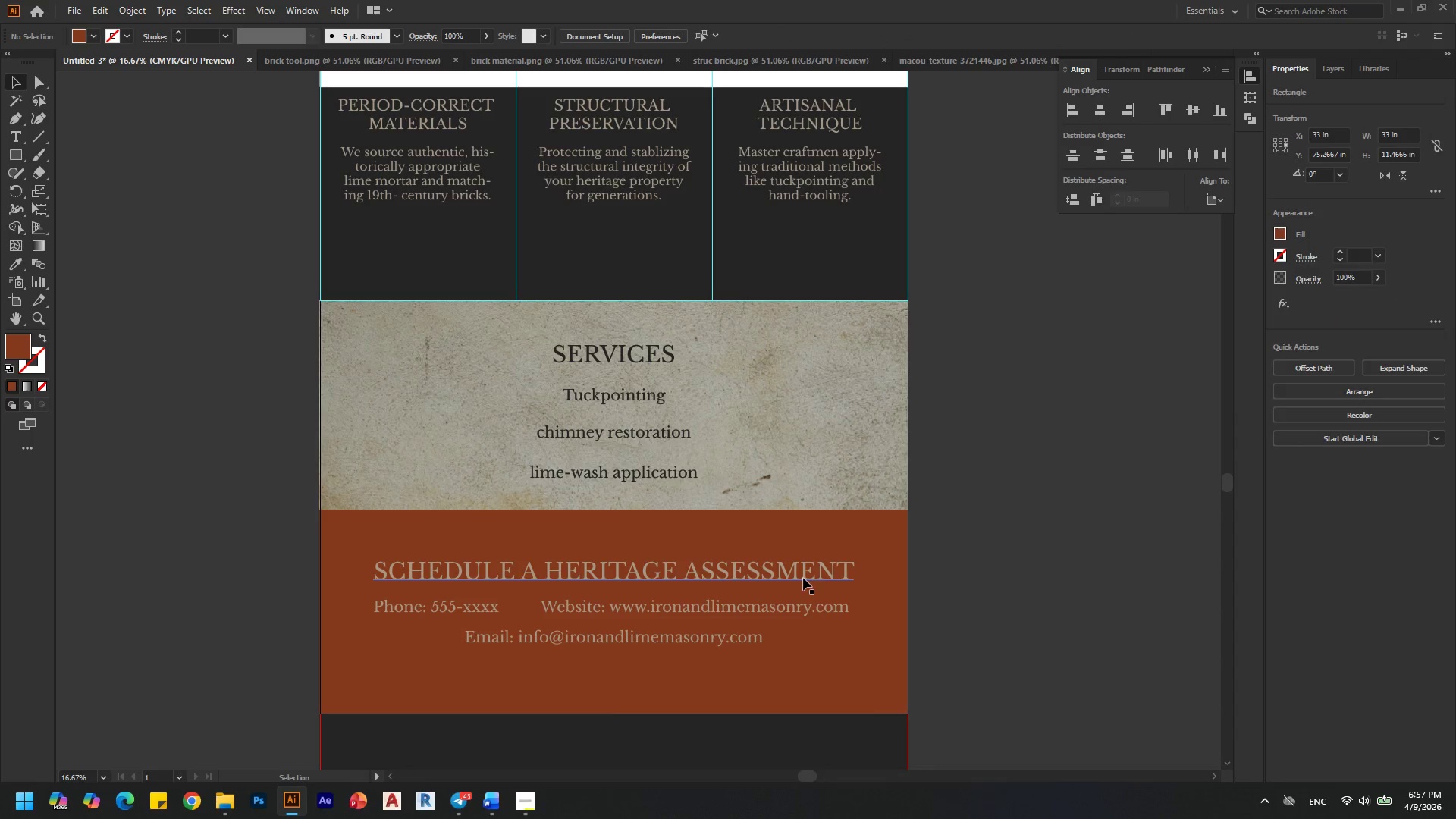 
left_click([803, 578])
 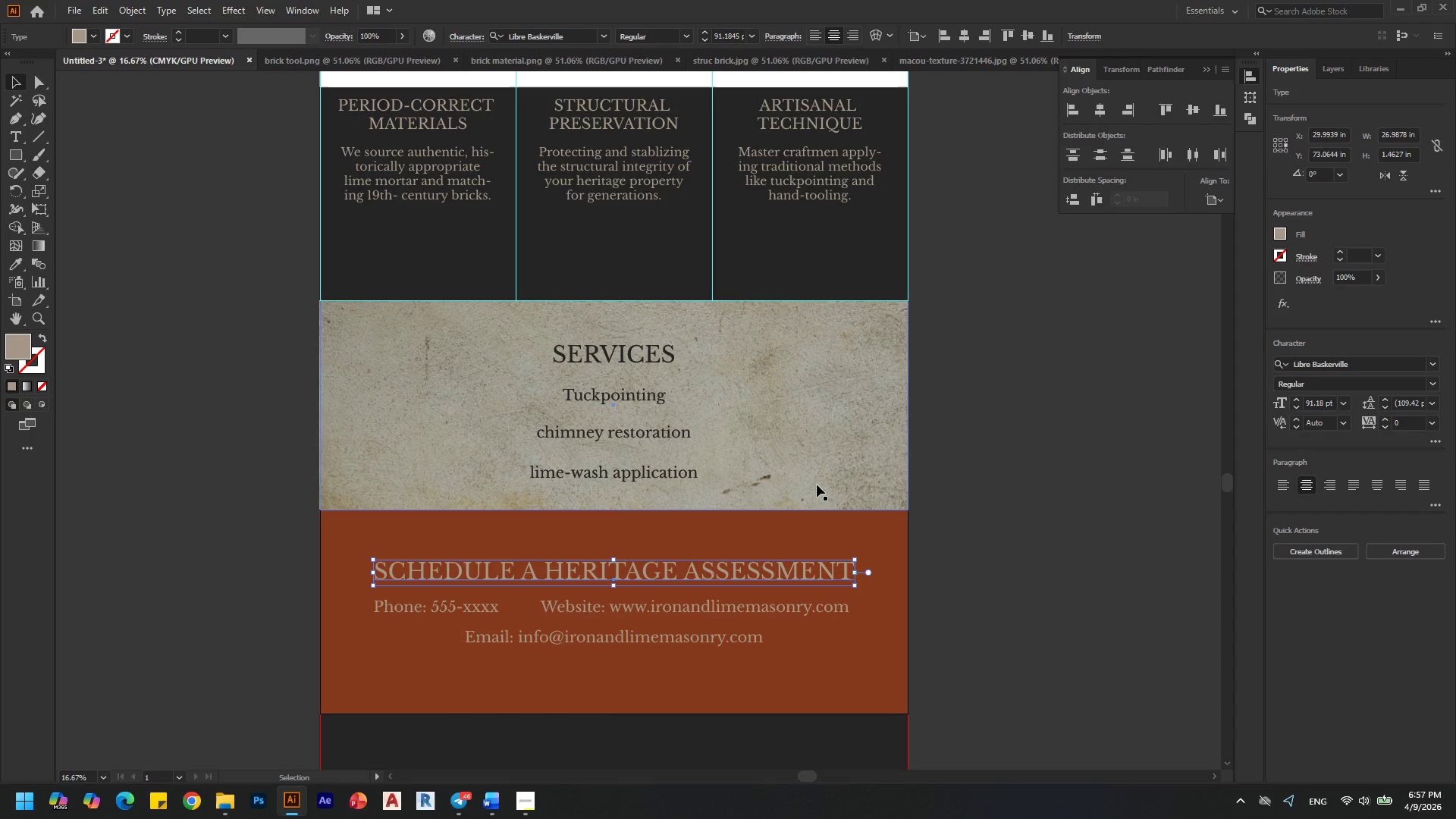 
left_click([641, 350])
 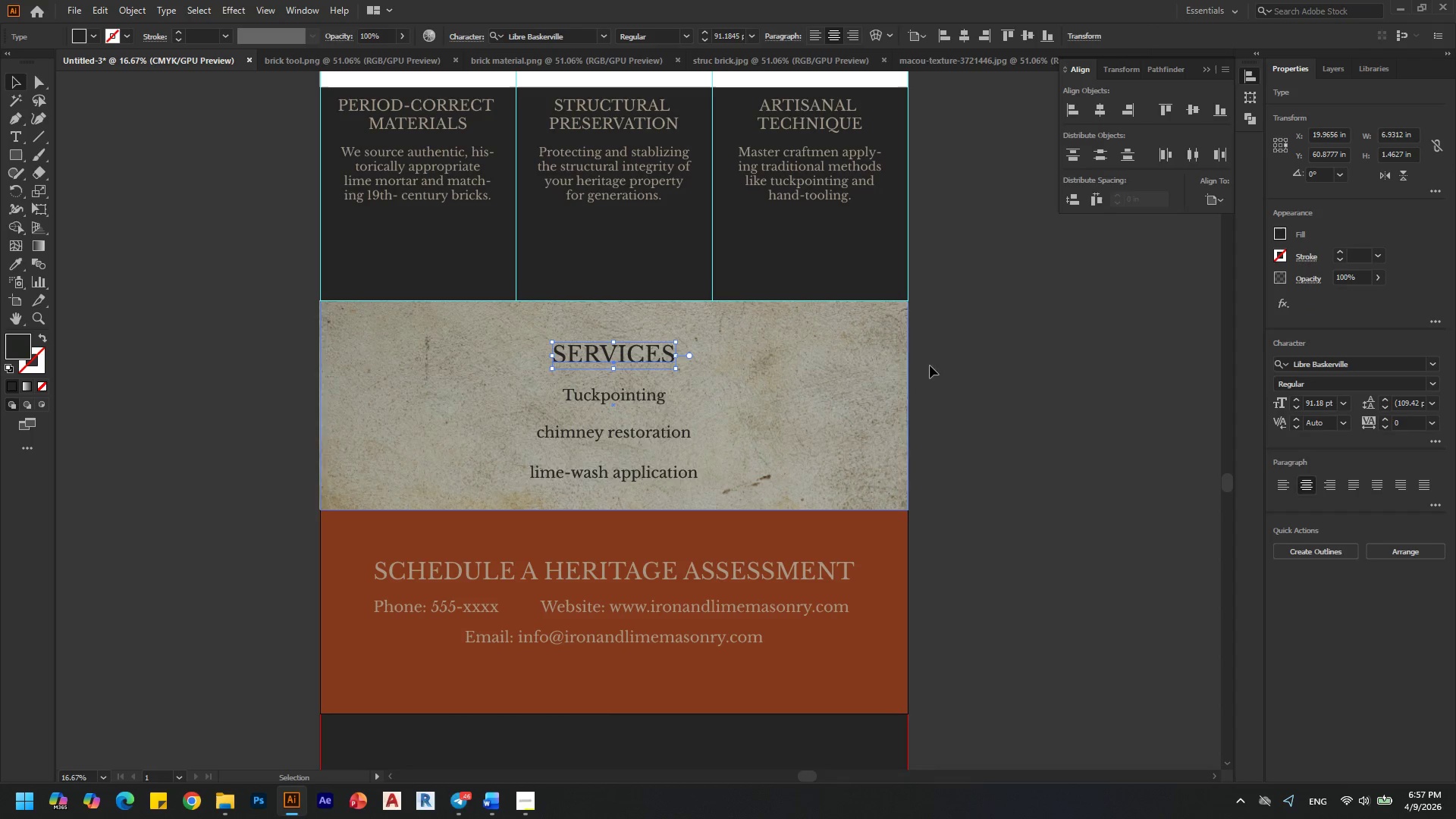 
left_click([940, 366])
 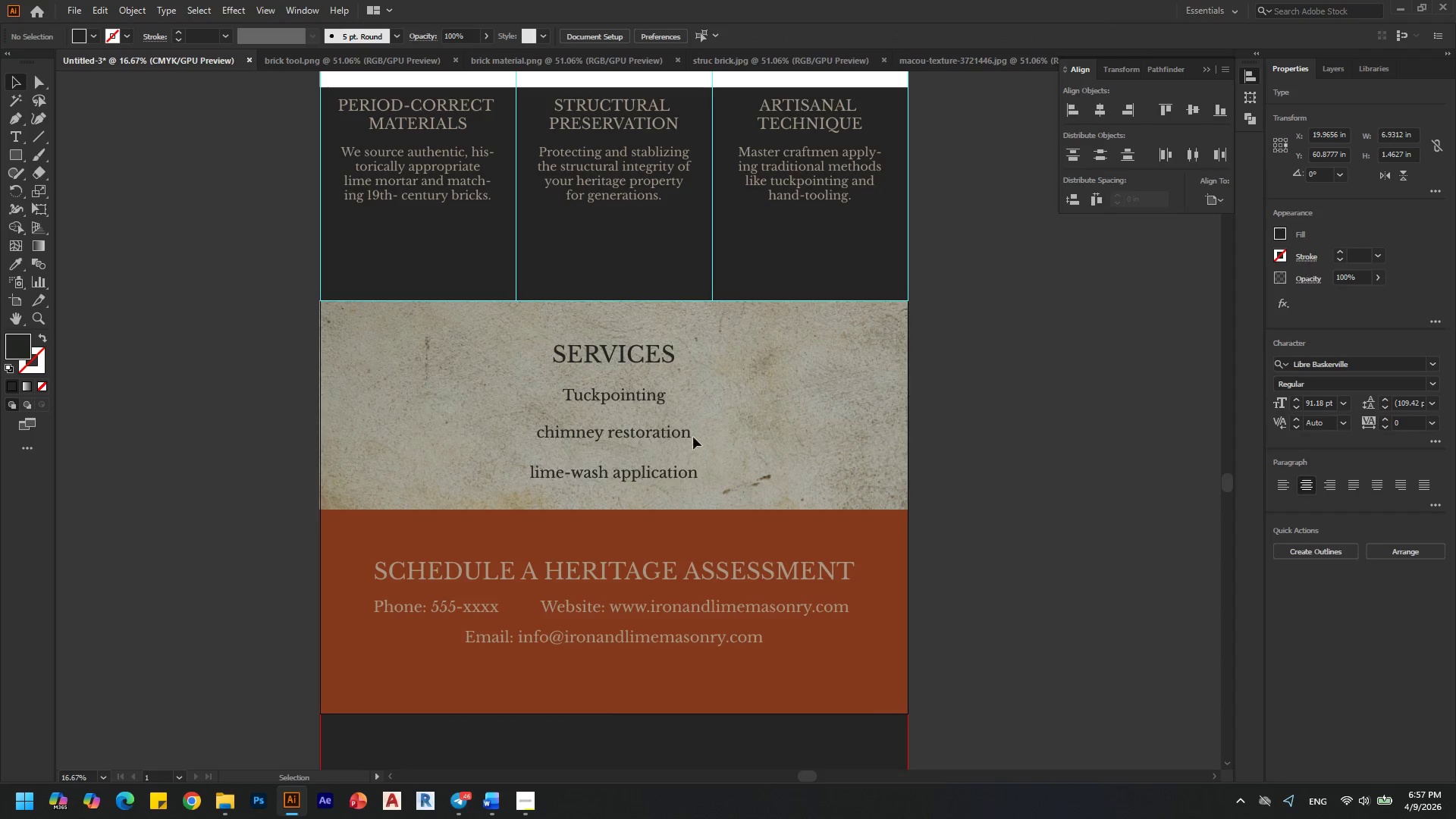 
hold_key(key=AltLeft, duration=0.34)
scroll: coordinate [579, 444], scroll_direction: none, amount: 0.0
 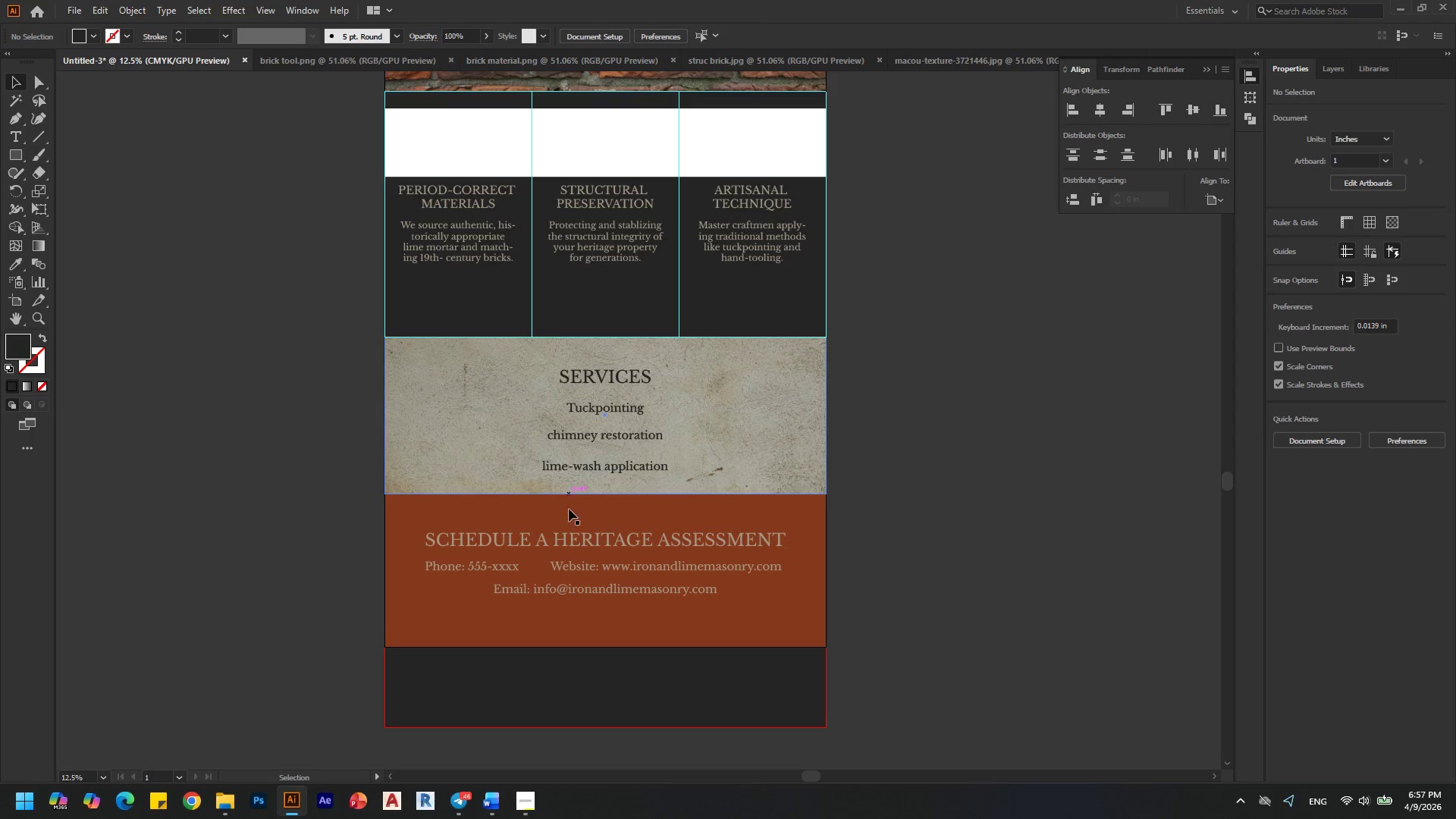 
hold_key(key=AltLeft, duration=0.33)
scroll: coordinate [574, 395], scroll_direction: none, amount: 0.0
 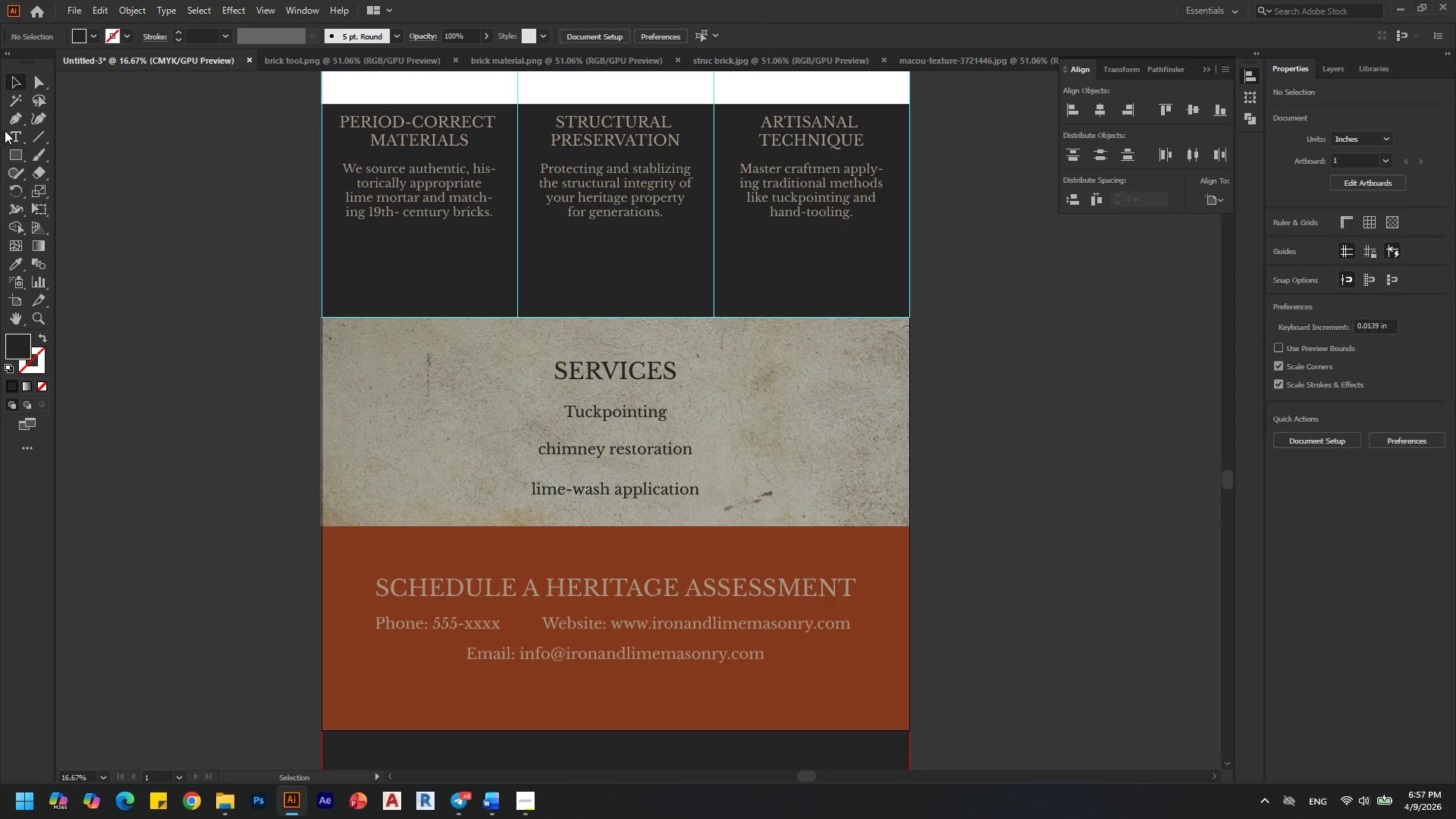 
left_click([11, 152])
 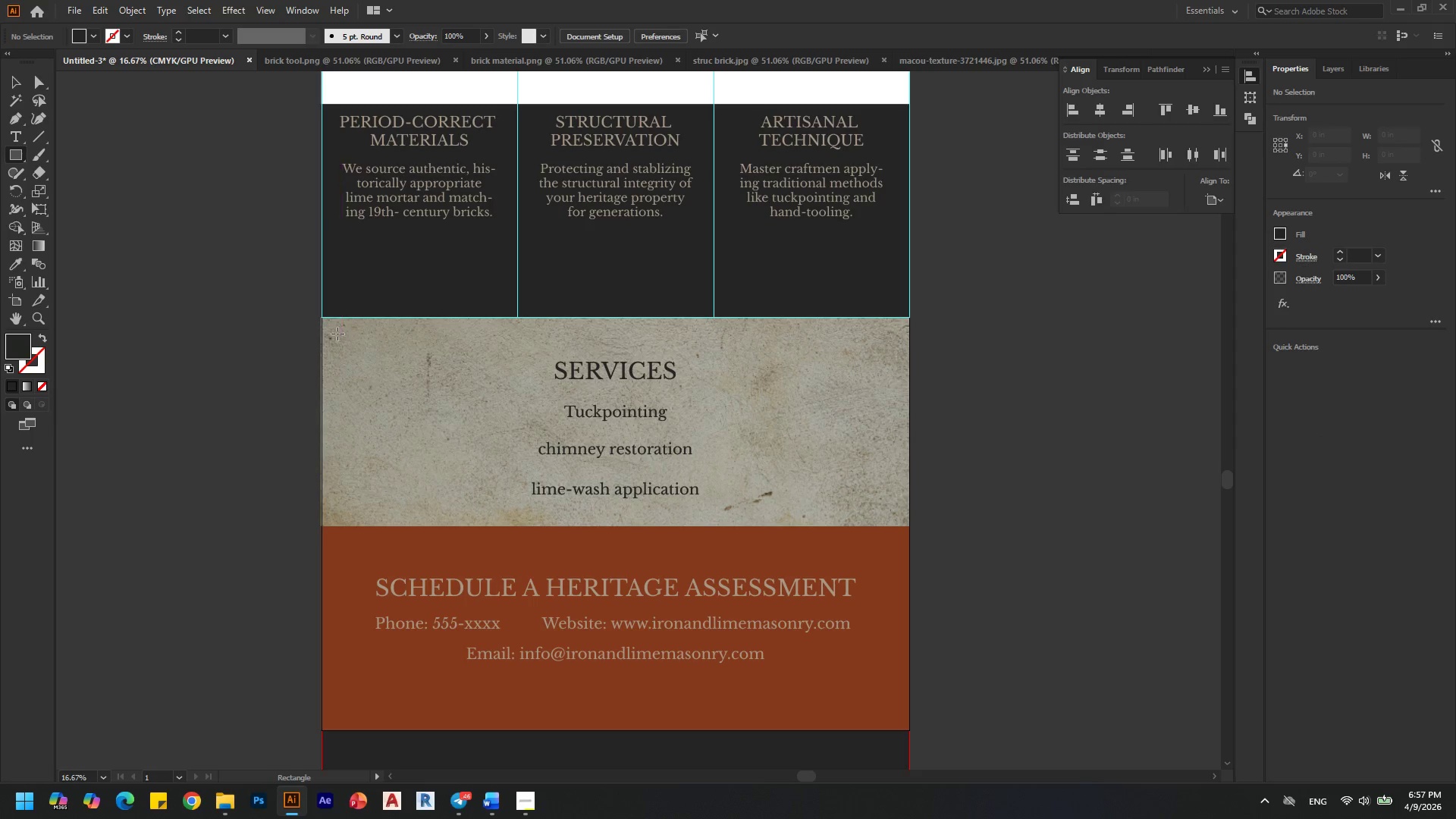 
left_click_drag(start_coordinate=[337, 334], to_coordinate=[893, 511])
 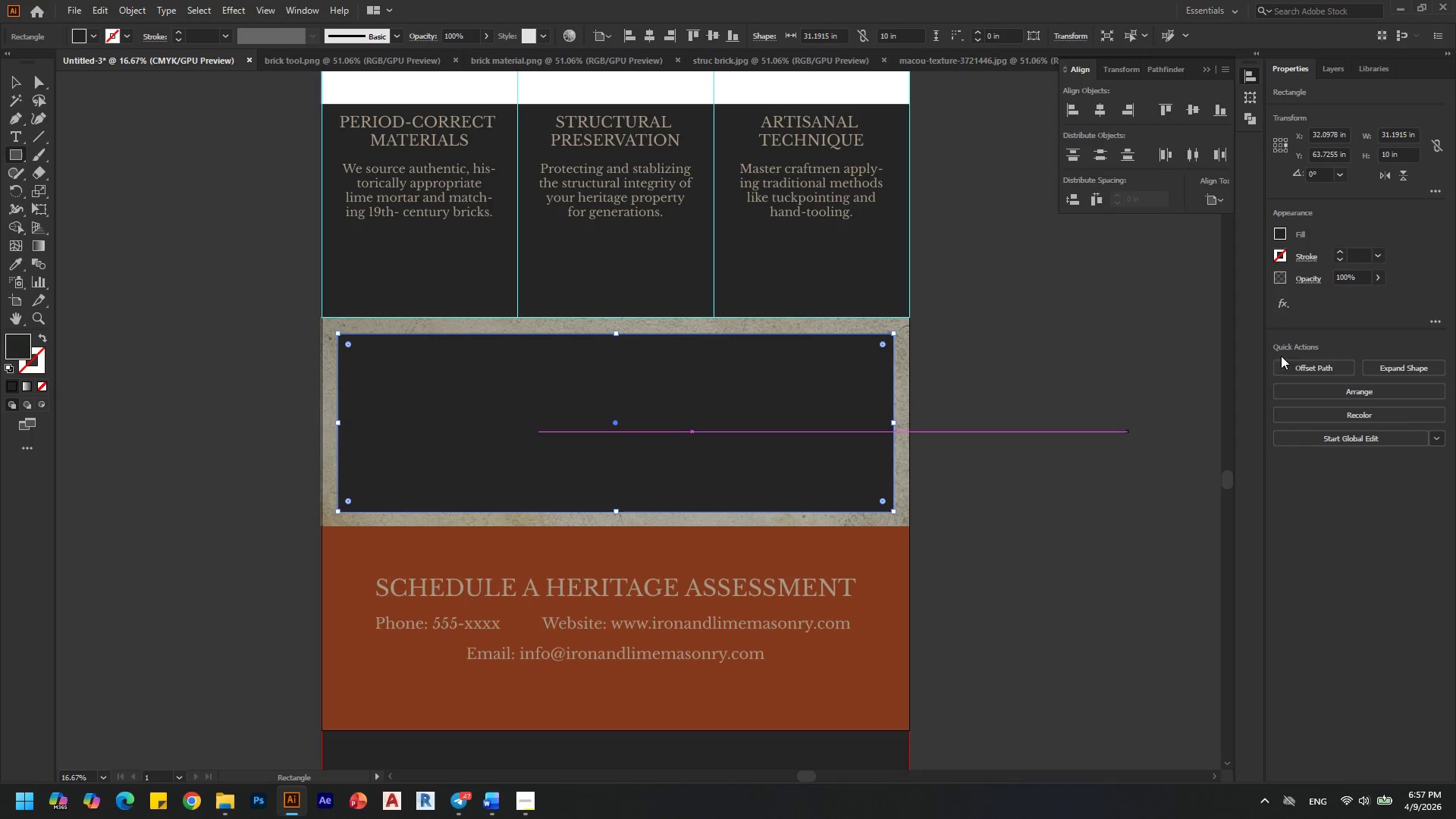 
left_click([1279, 237])
 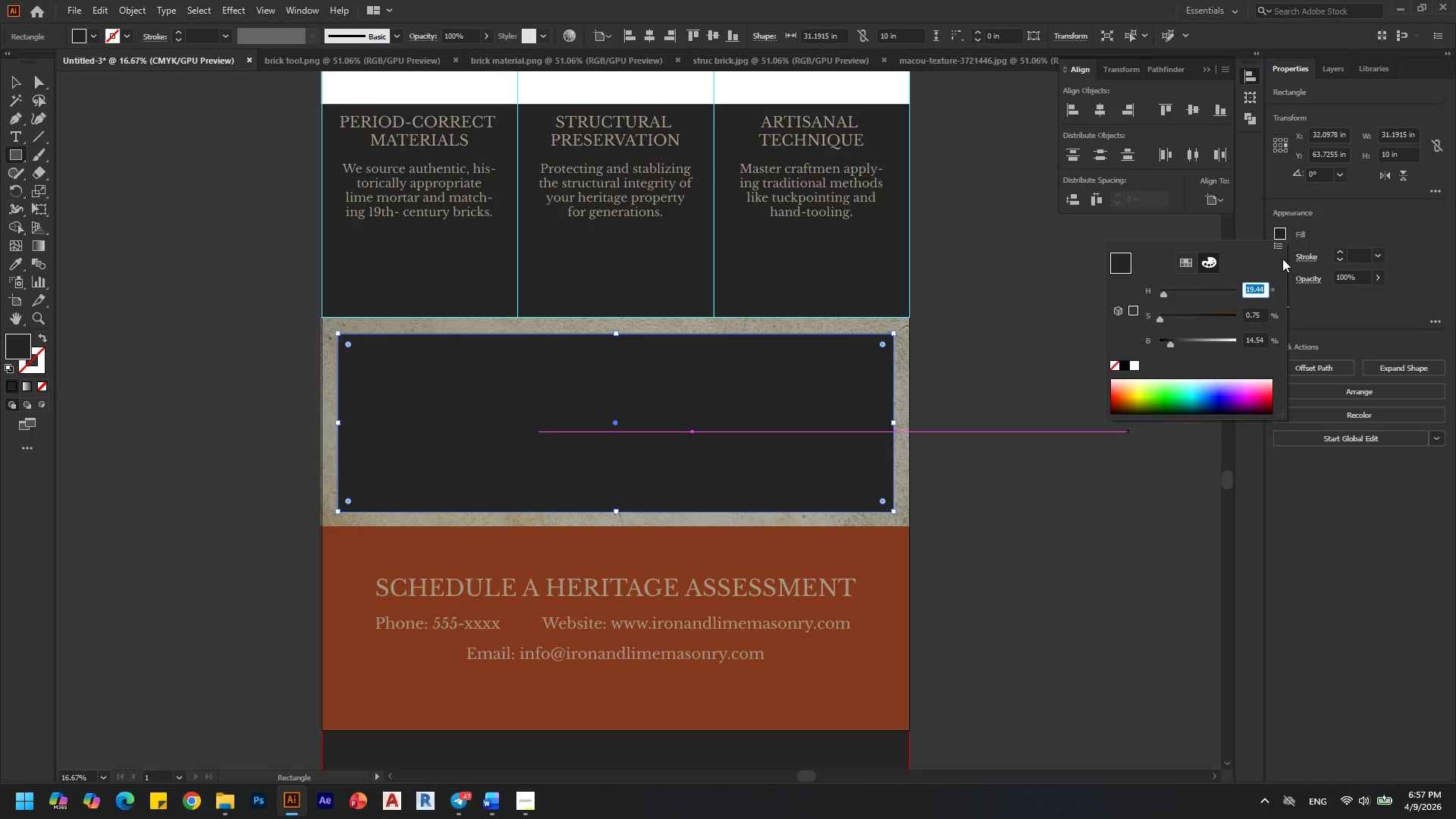 
left_click([1308, 225])
 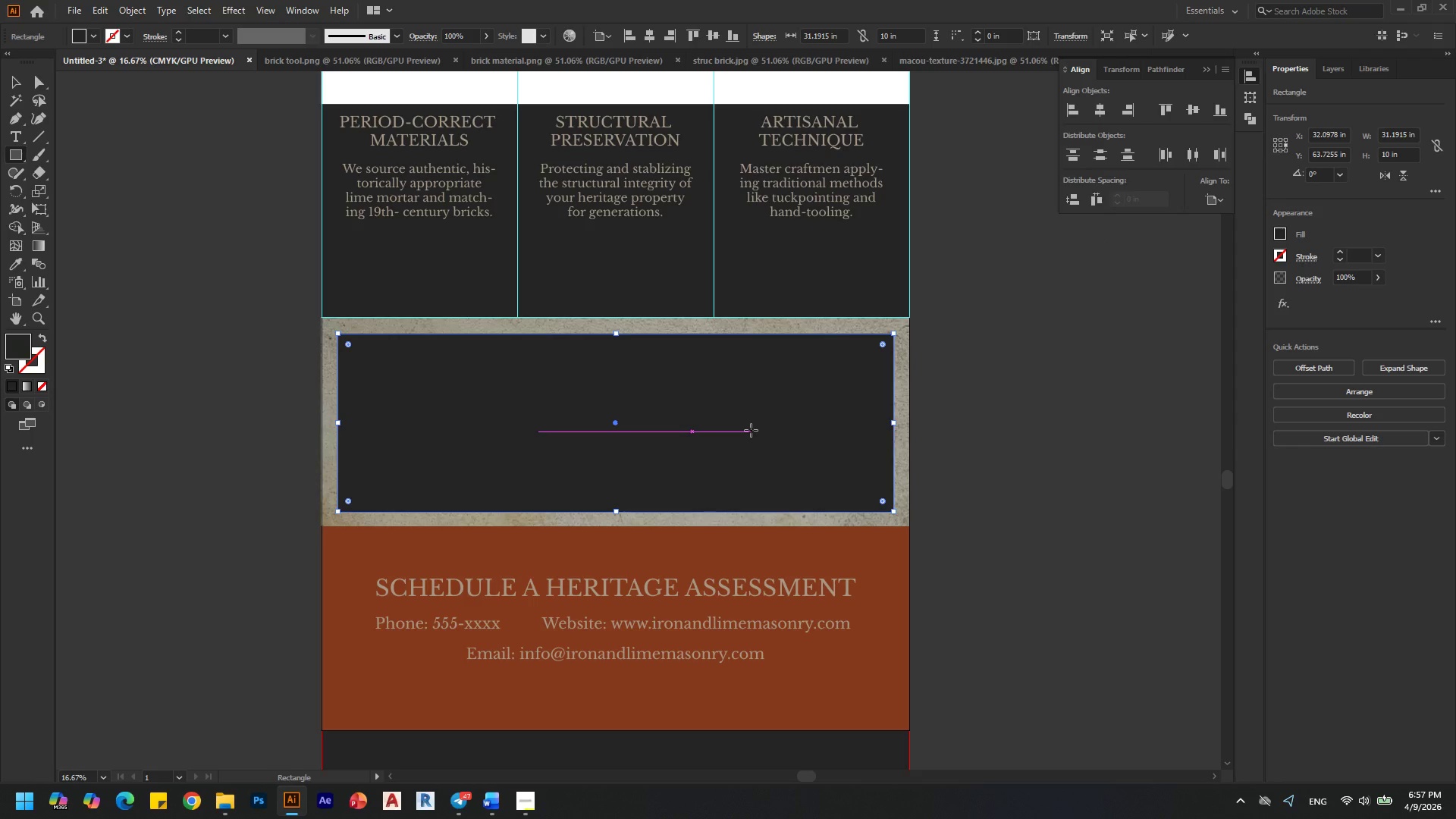 
hold_key(key=AltLeft, duration=0.31)
 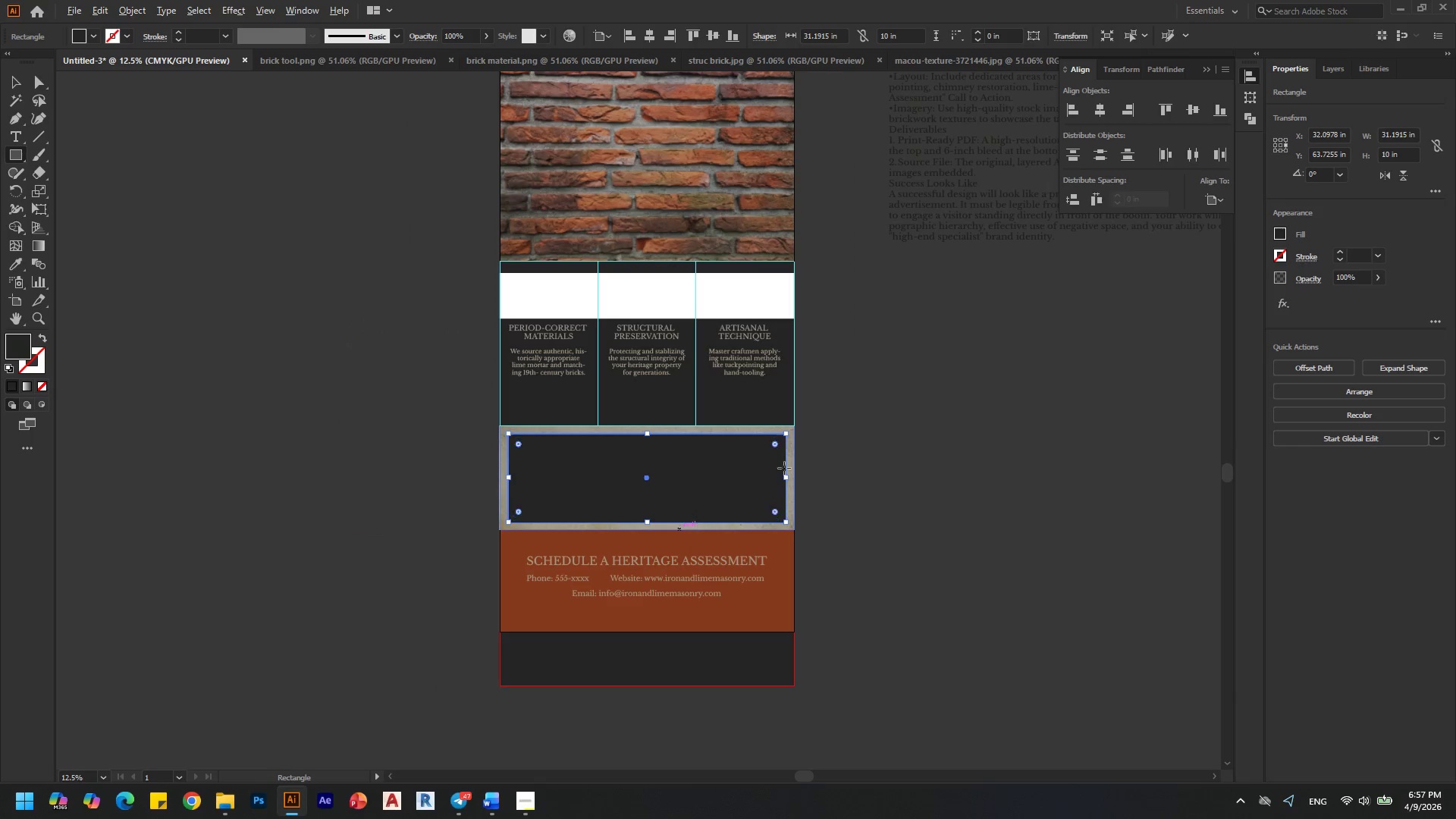 
key(Alt+AltLeft)
 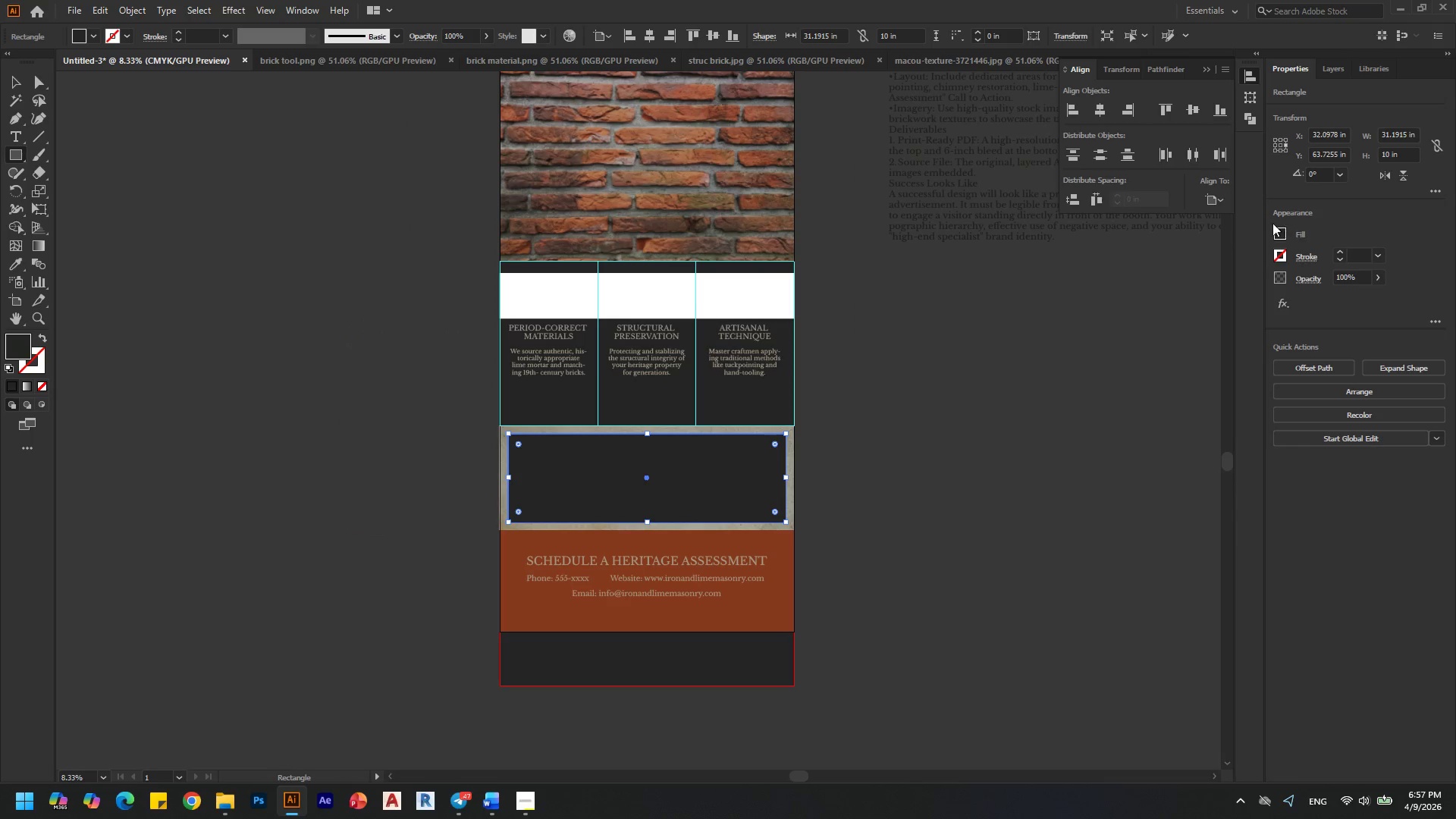 
scroll: coordinate [679, 530], scroll_direction: down, amount: 1.0
 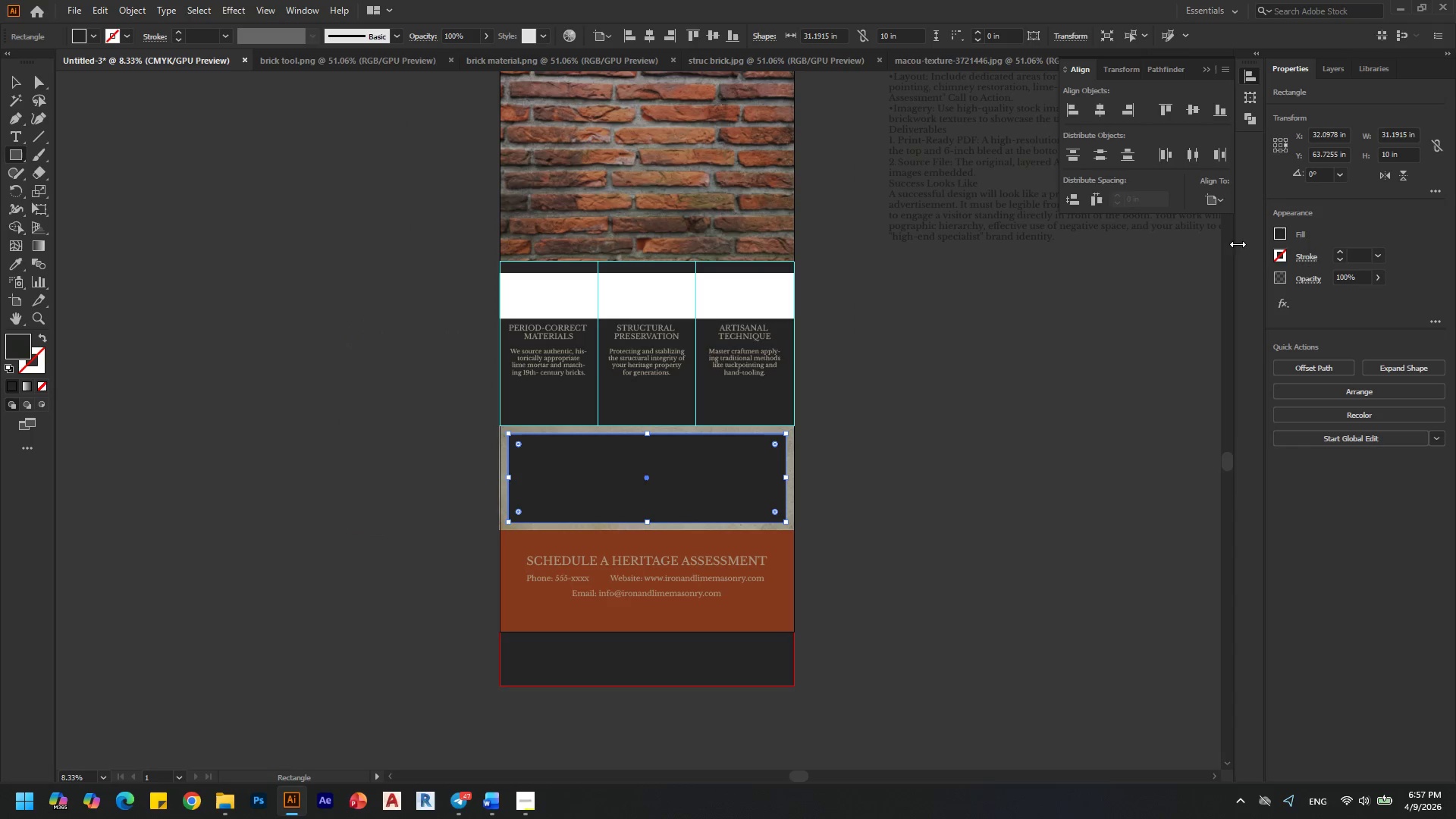 
key(Alt+AltLeft)
 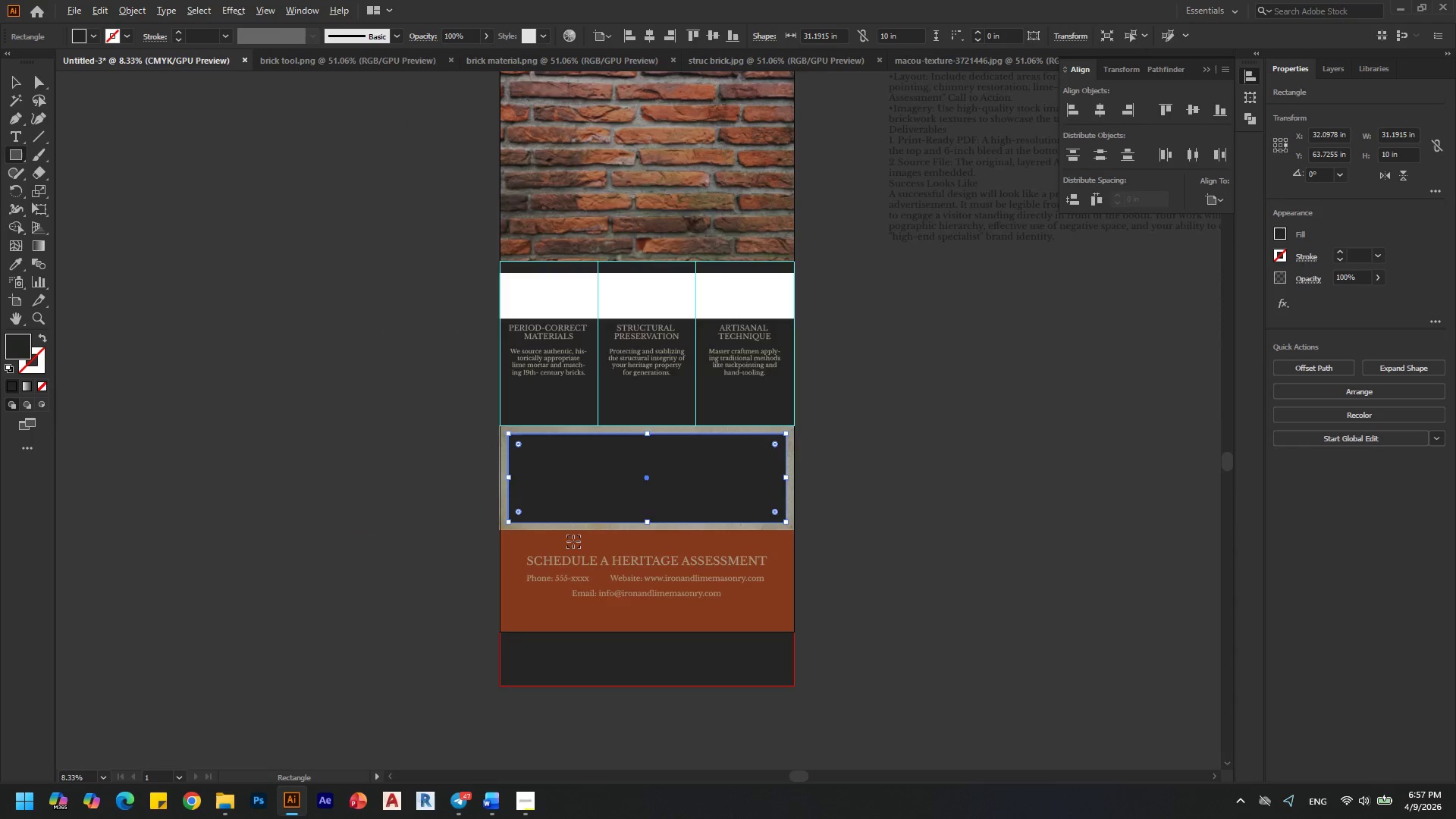 
scroll: coordinate [573, 541], scroll_direction: down, amount: 1.0
 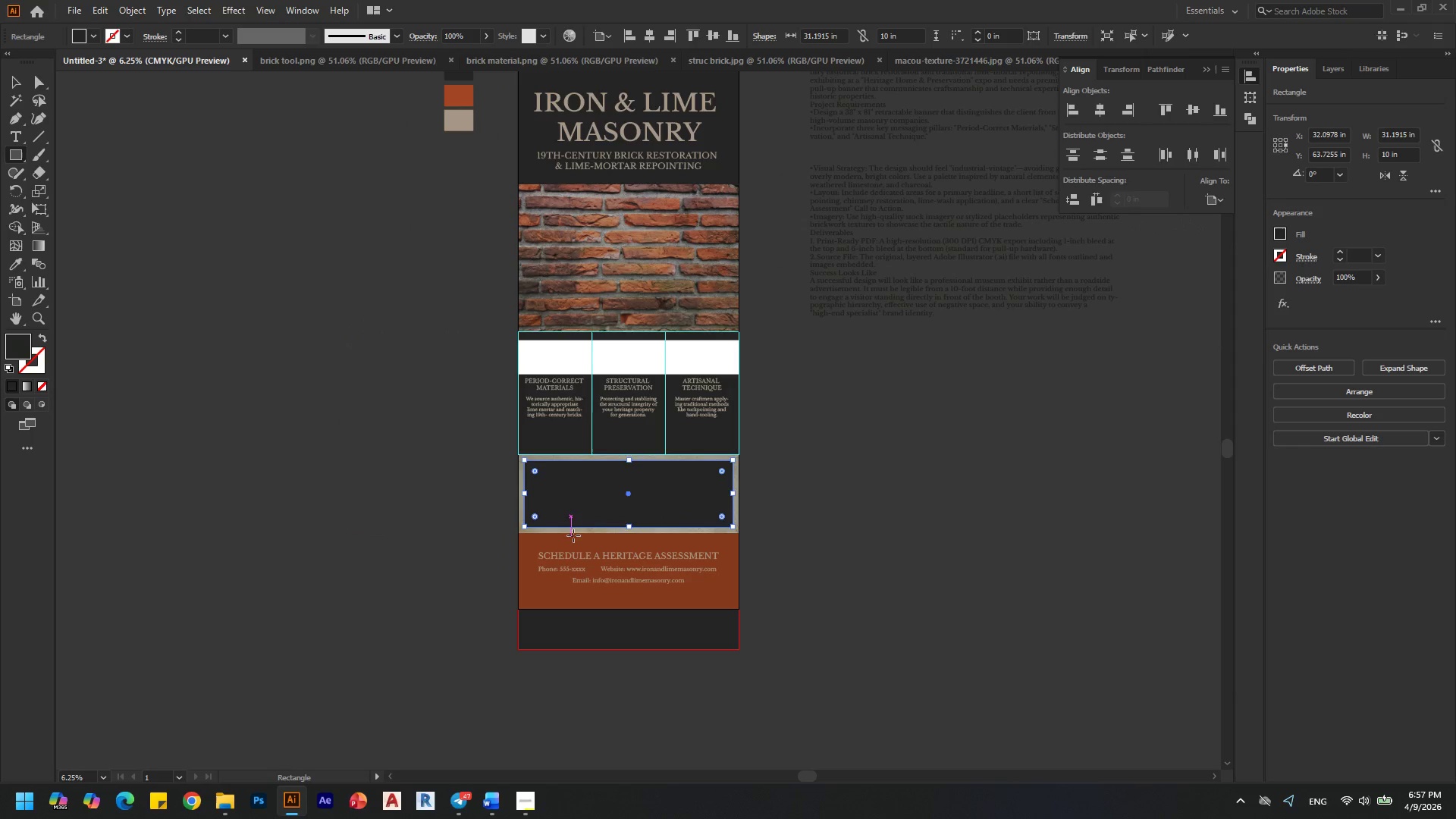 
key(I)
 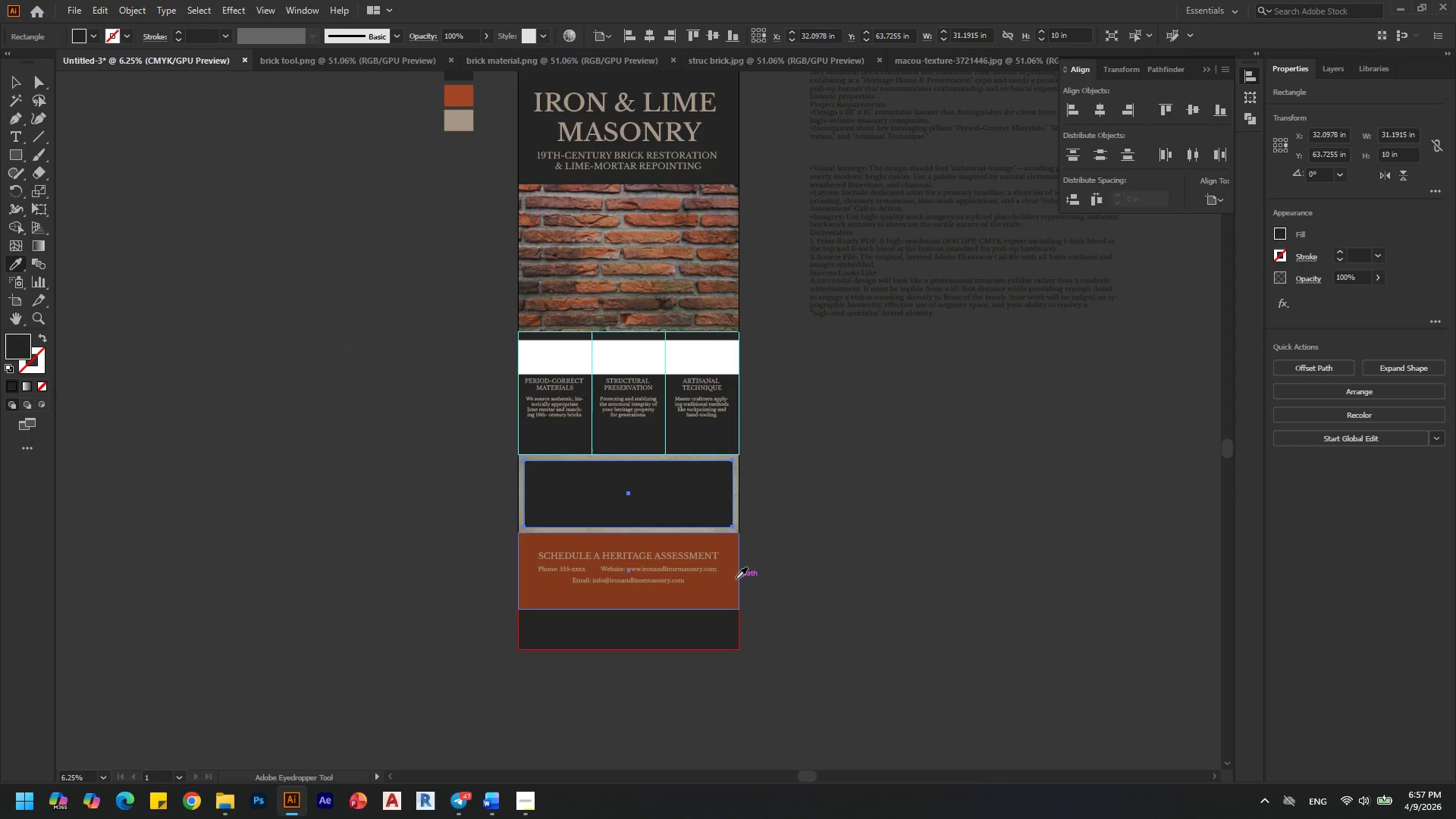 
left_click([714, 590])
 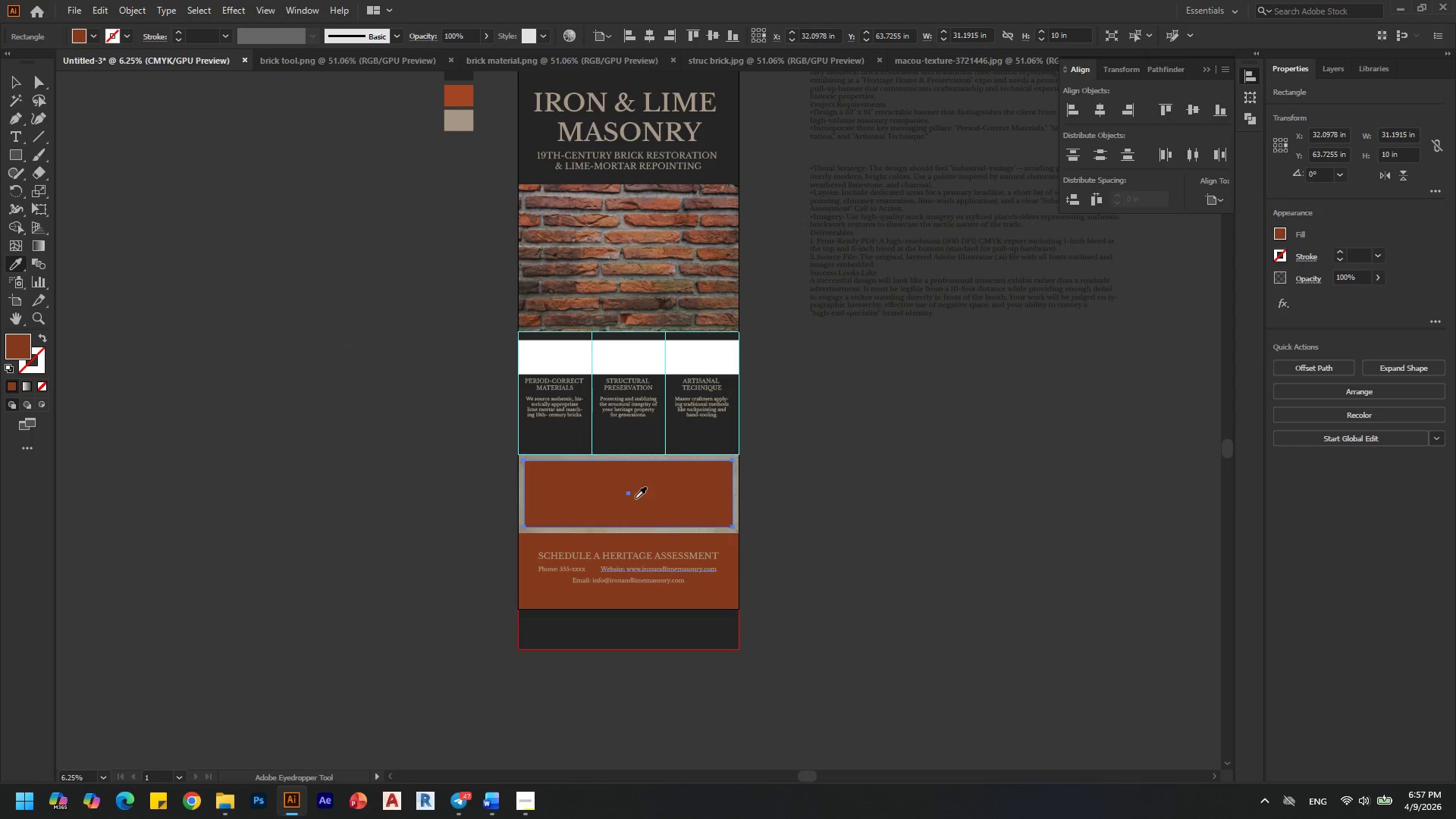 
key(Alt+AltLeft)
 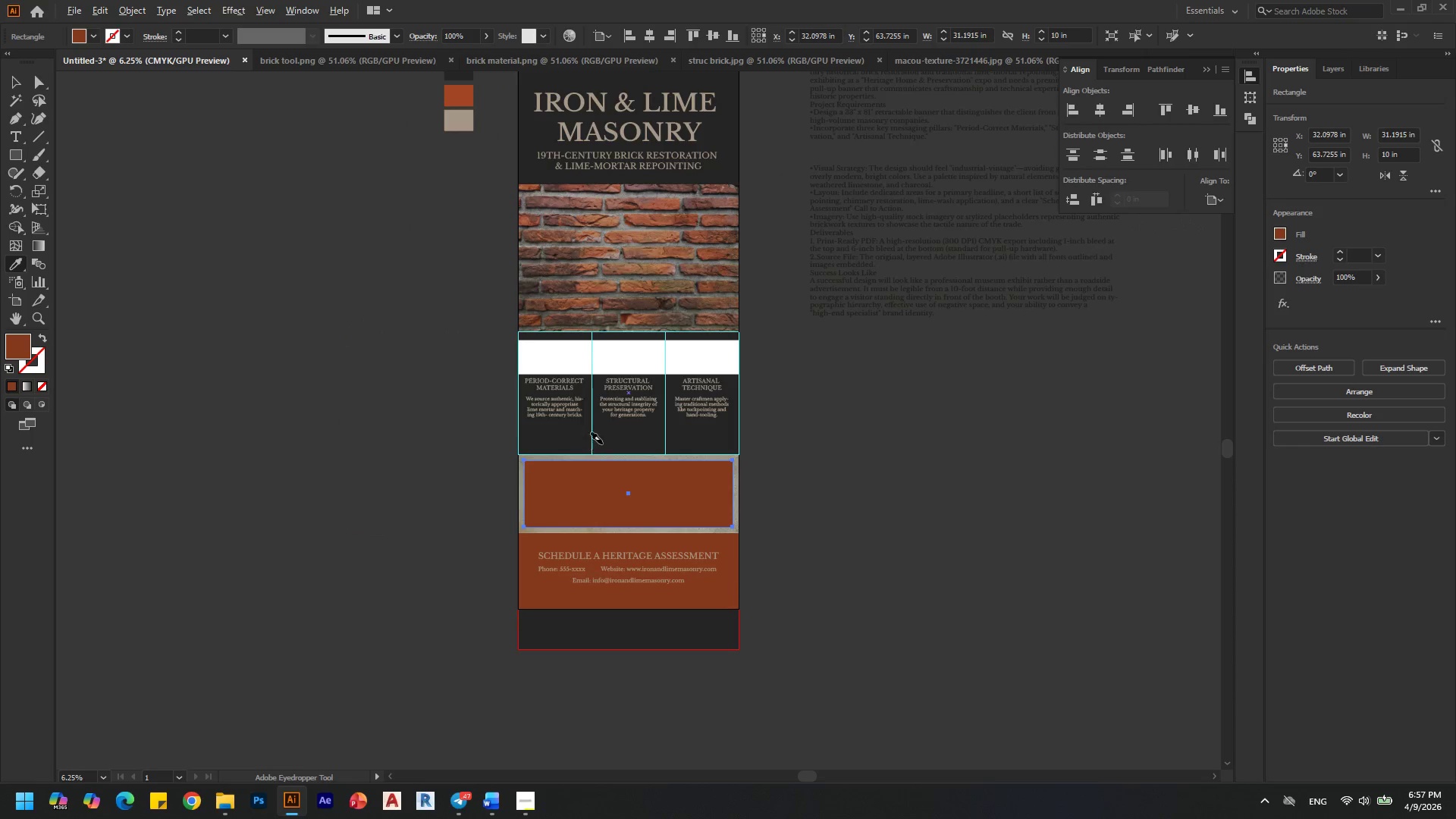 
scroll: coordinate [602, 444], scroll_direction: none, amount: 0.0
 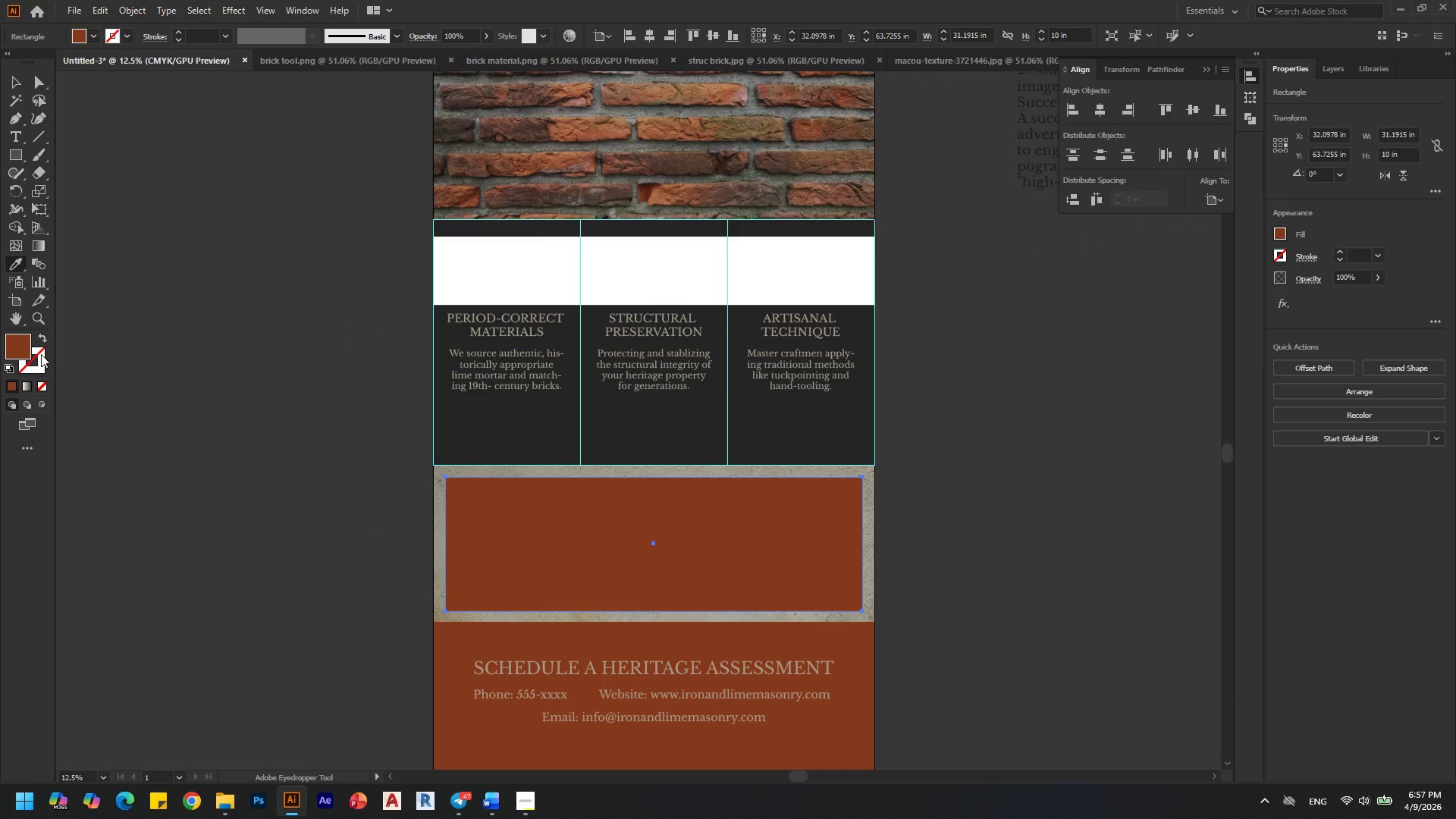 
left_click([41, 334])
 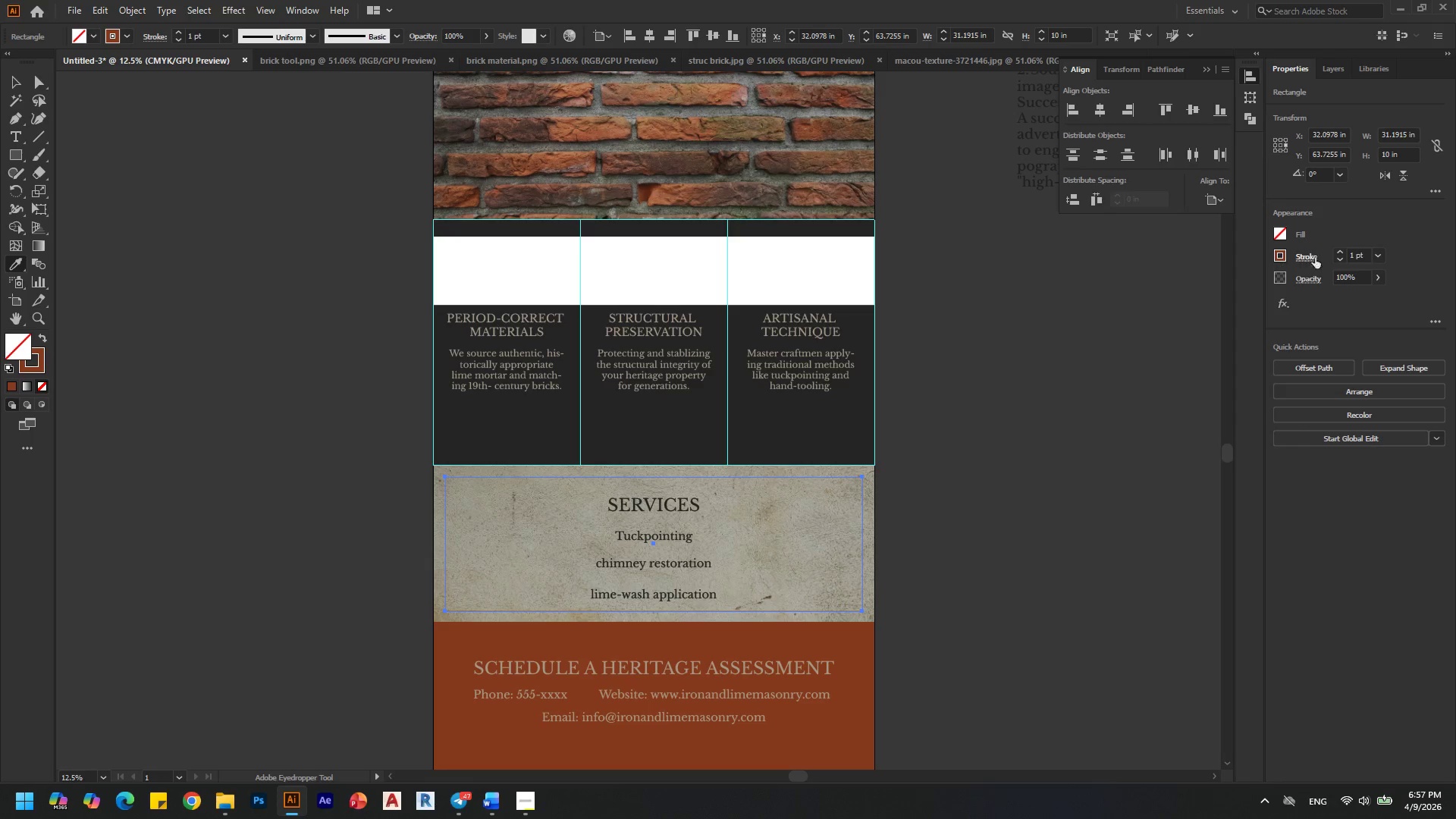 
left_click([1377, 256])
 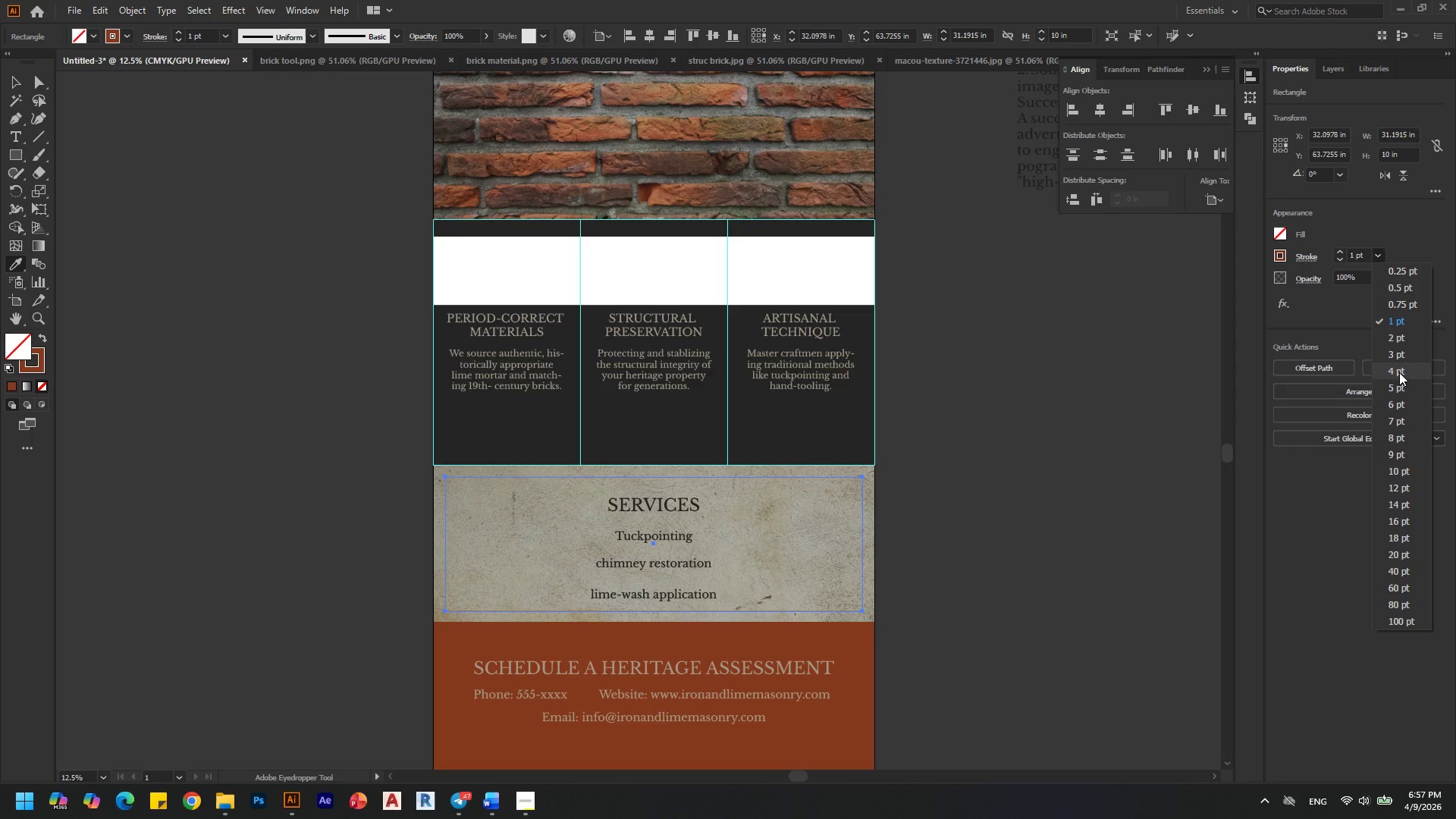 
left_click([1399, 372])
 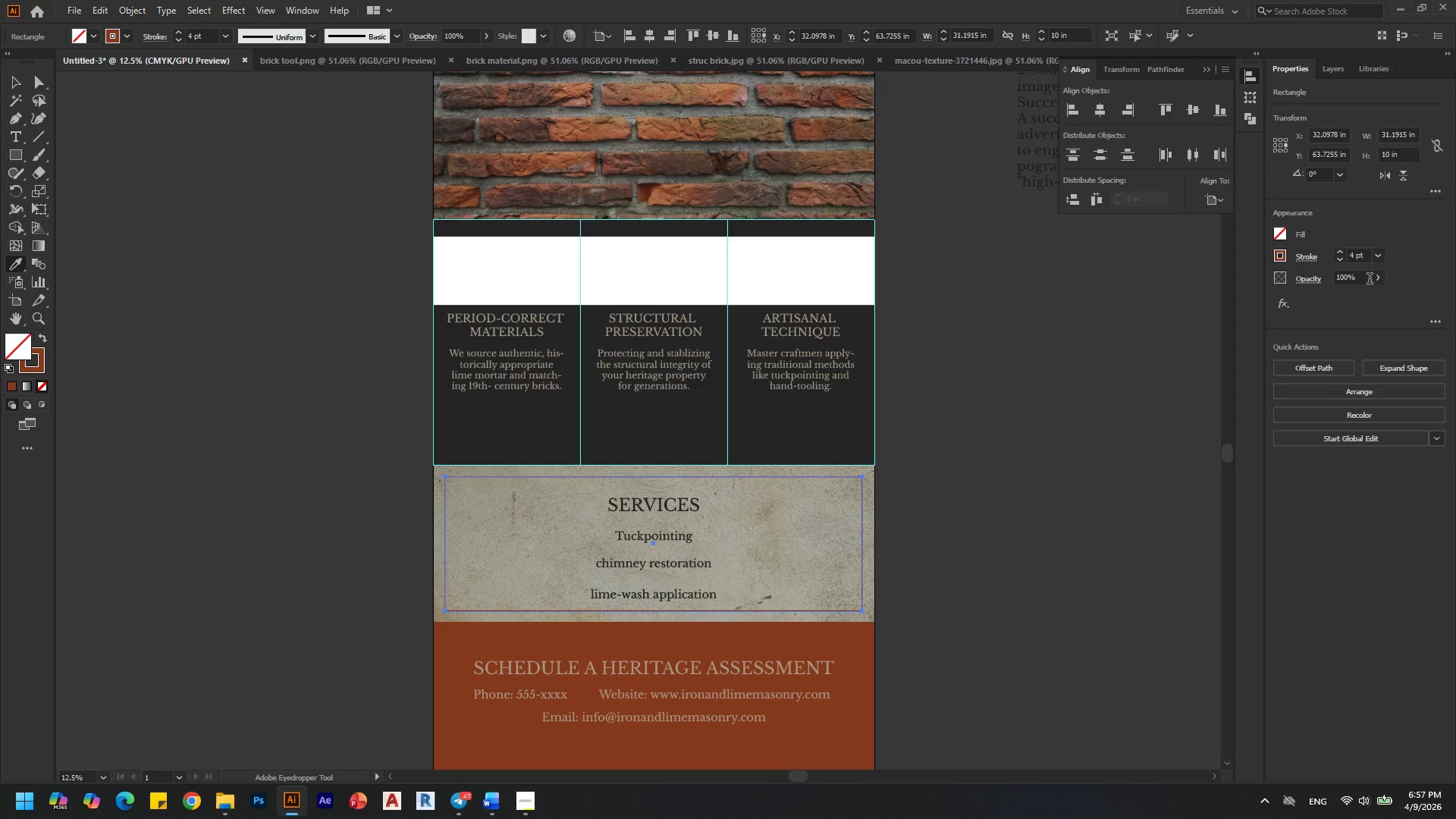 
left_click([1376, 259])
 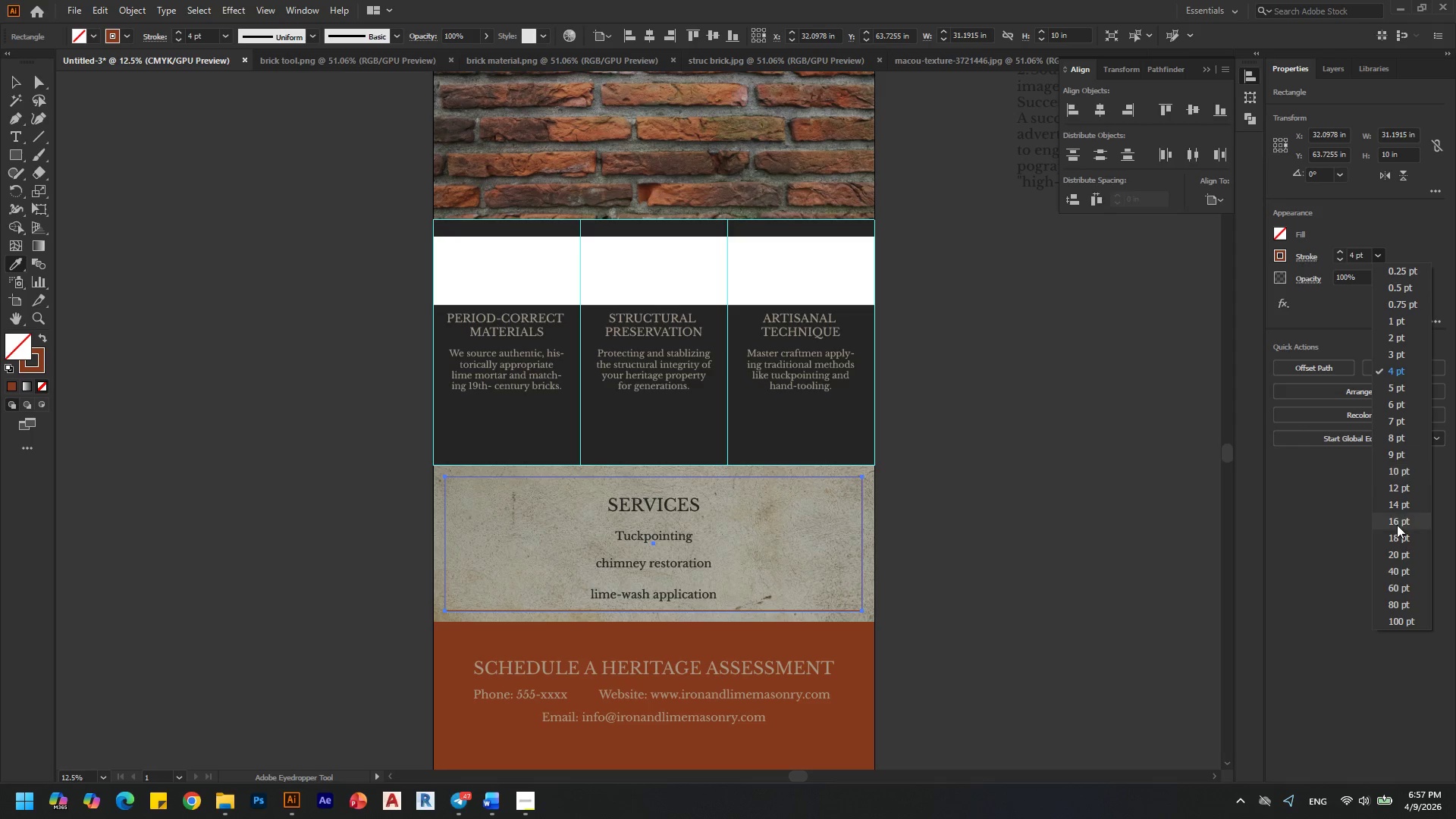 
left_click([1397, 525])
 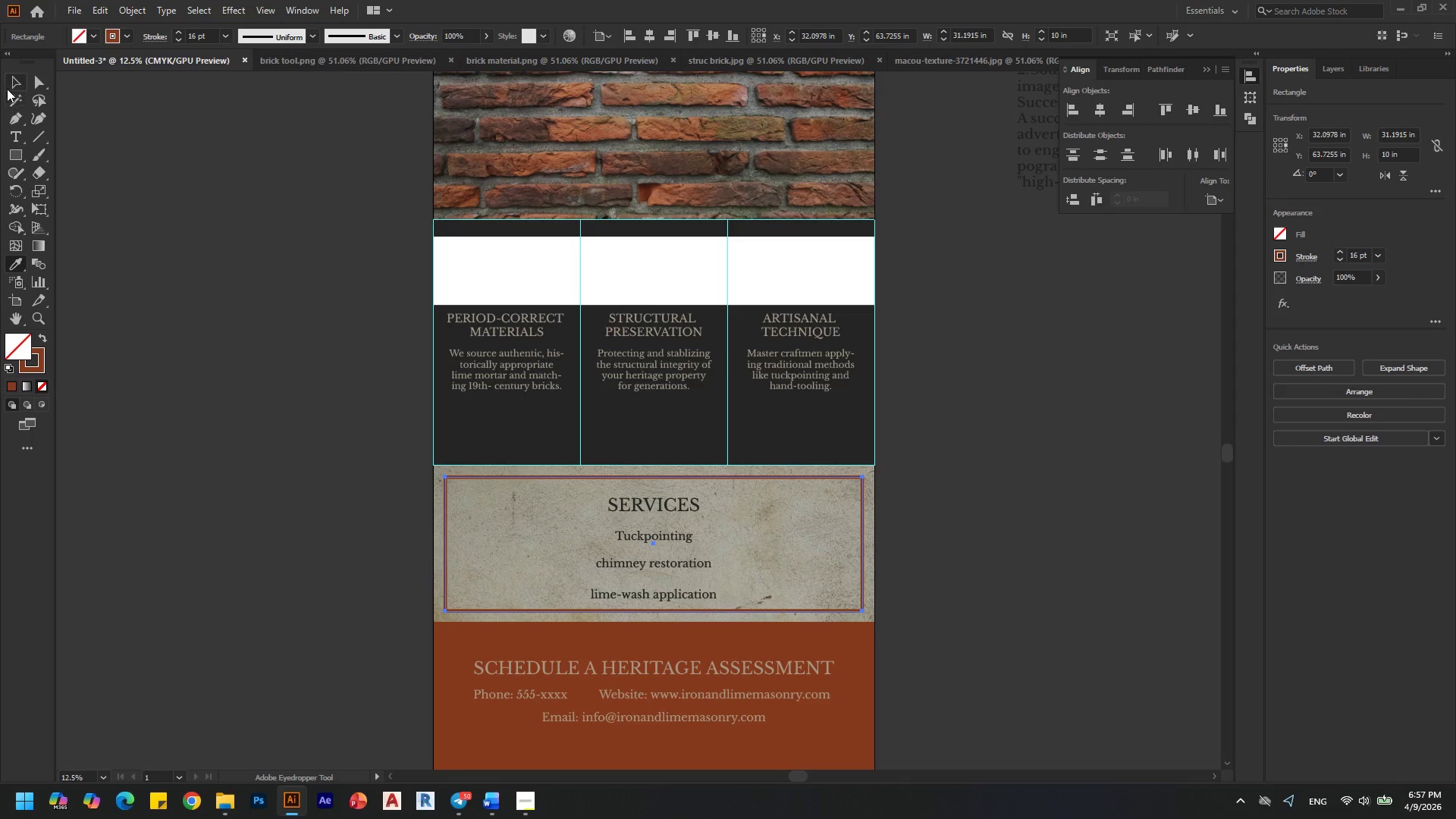 
double_click([249, 288])
 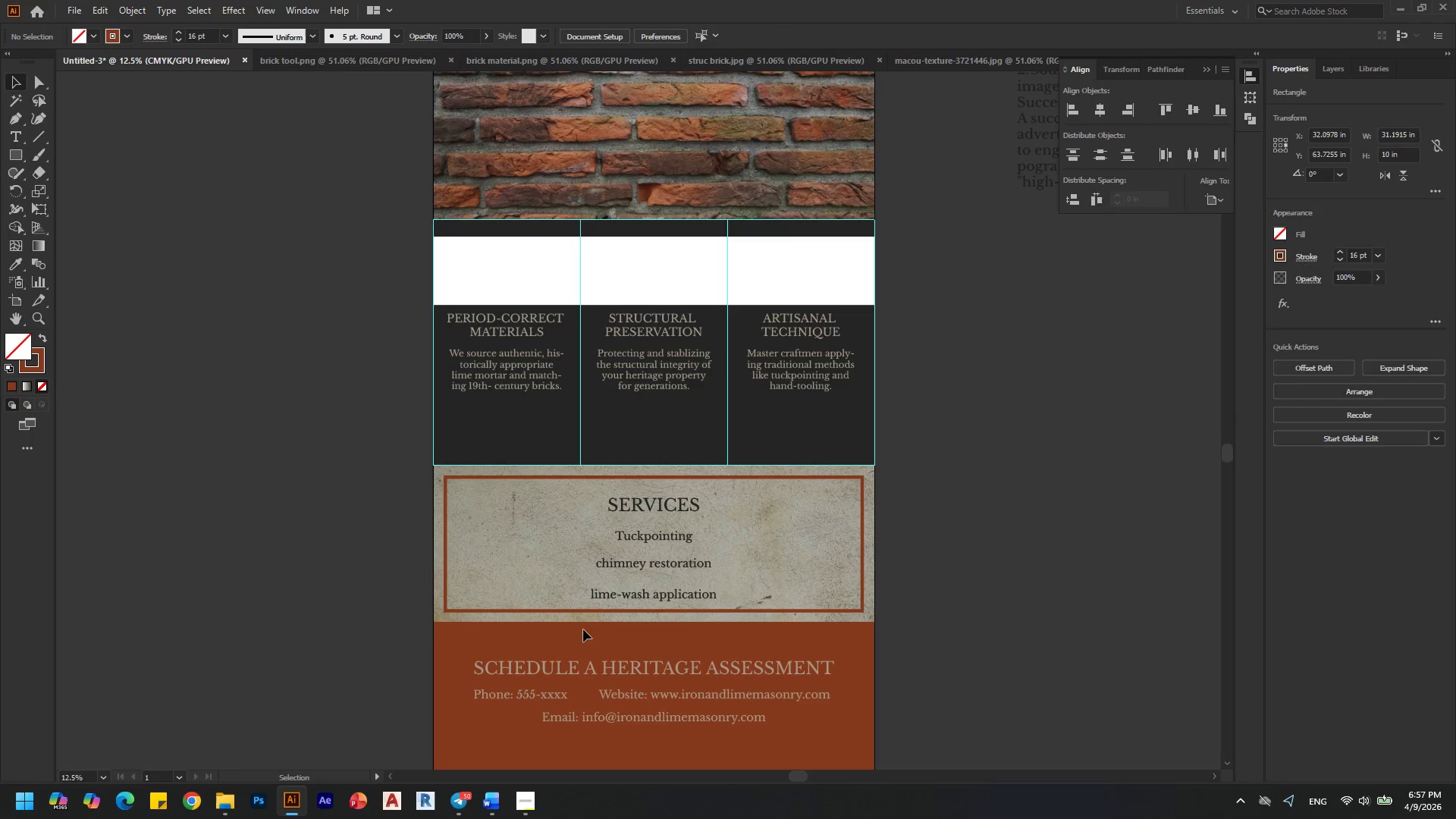 
key(Alt+AltLeft)
 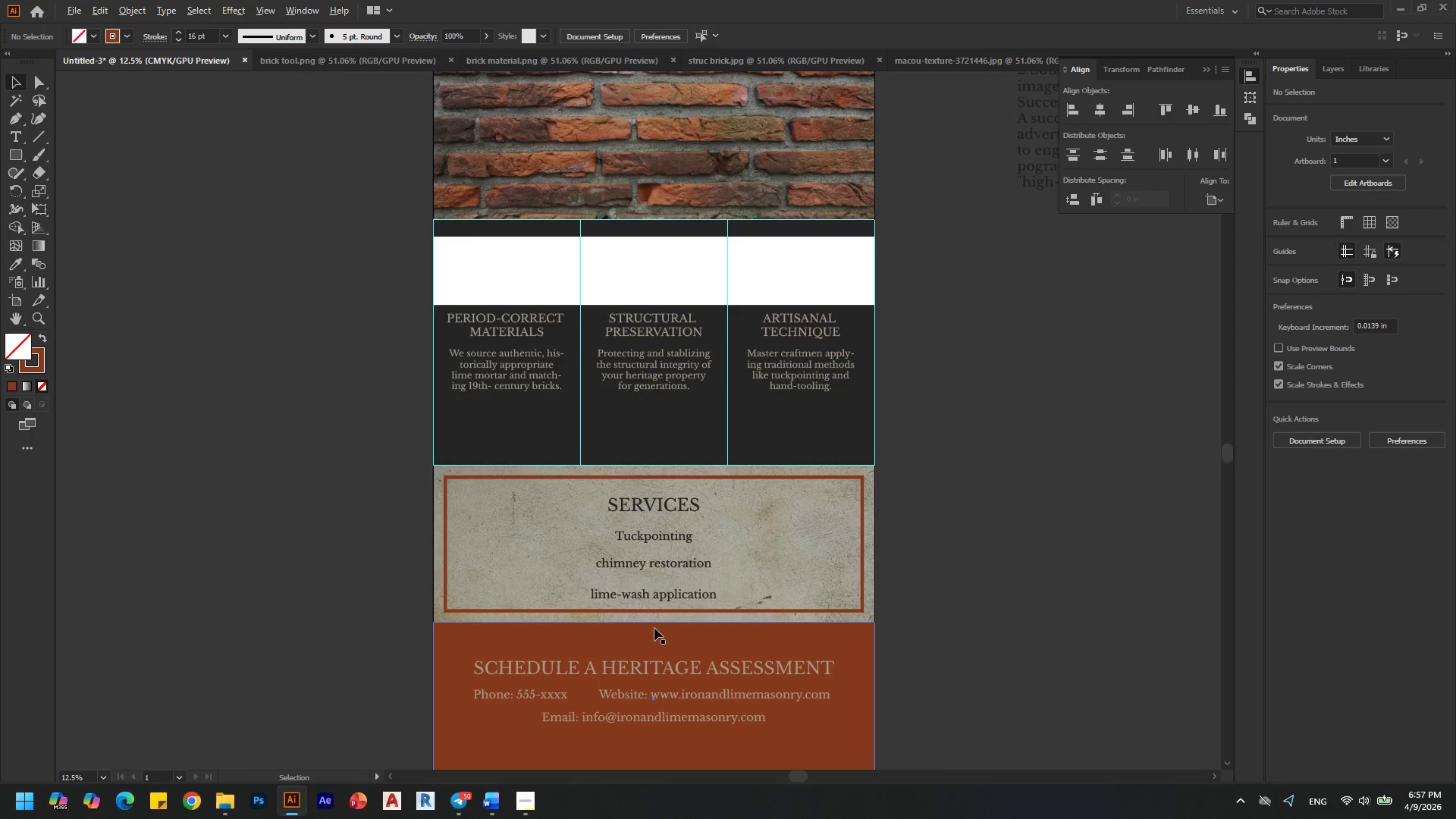 
scroll: coordinate [656, 626], scroll_direction: up, amount: 1.0
 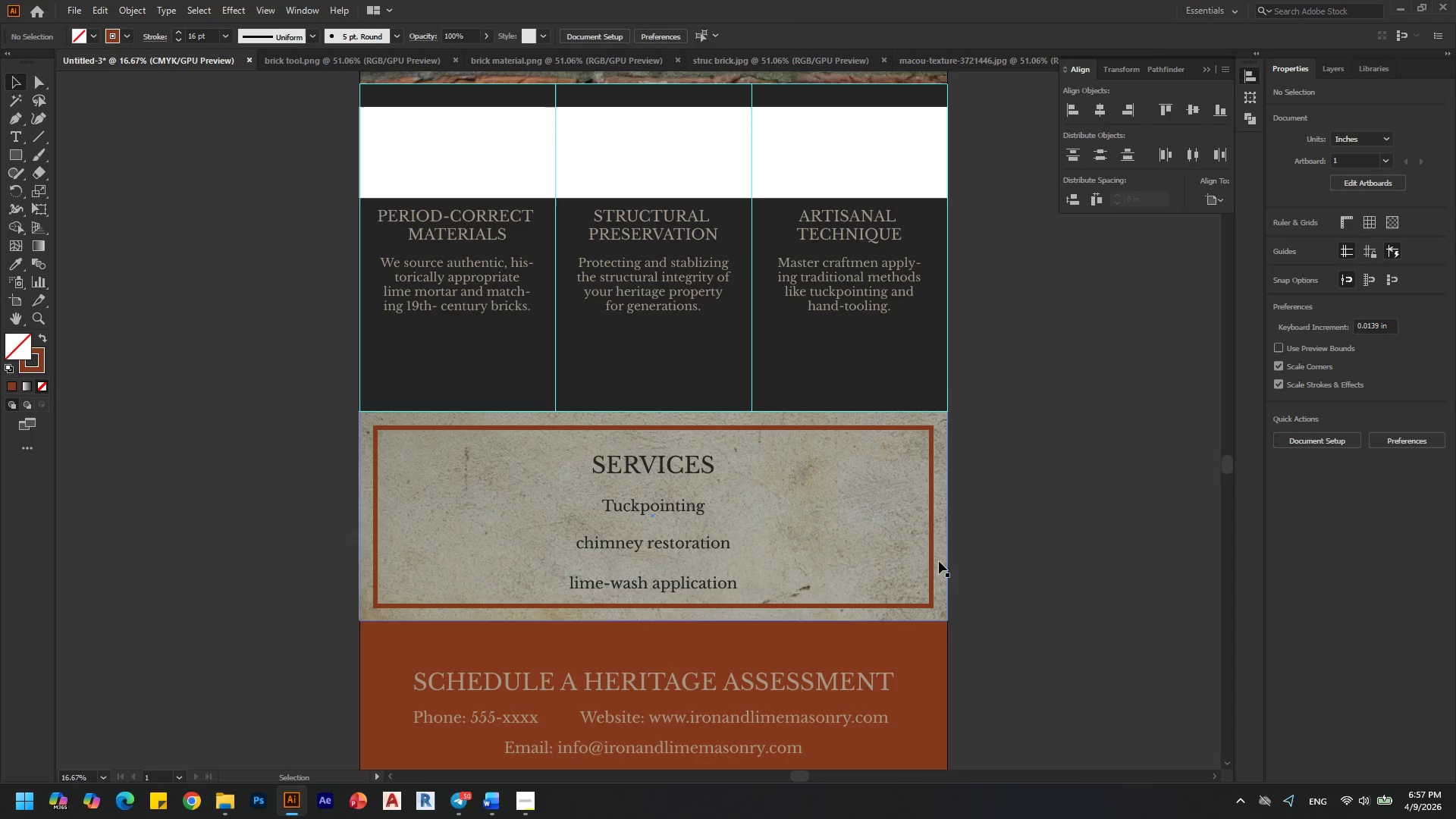 
hold_key(key=AltLeft, duration=0.47)
scroll: coordinate [668, 397], scroll_direction: none, amount: 0.0
 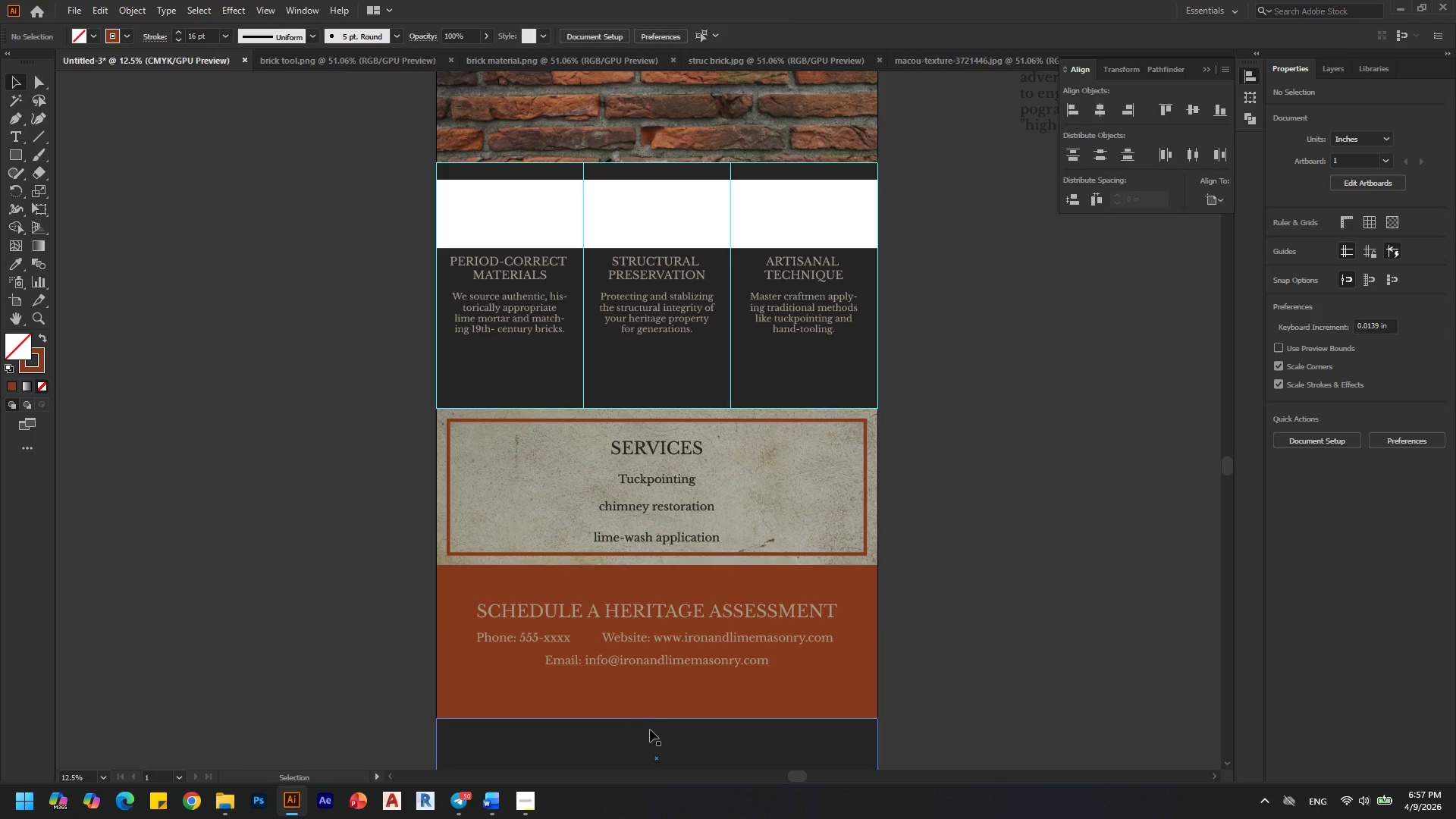 
hold_key(key=AltLeft, duration=0.33)
 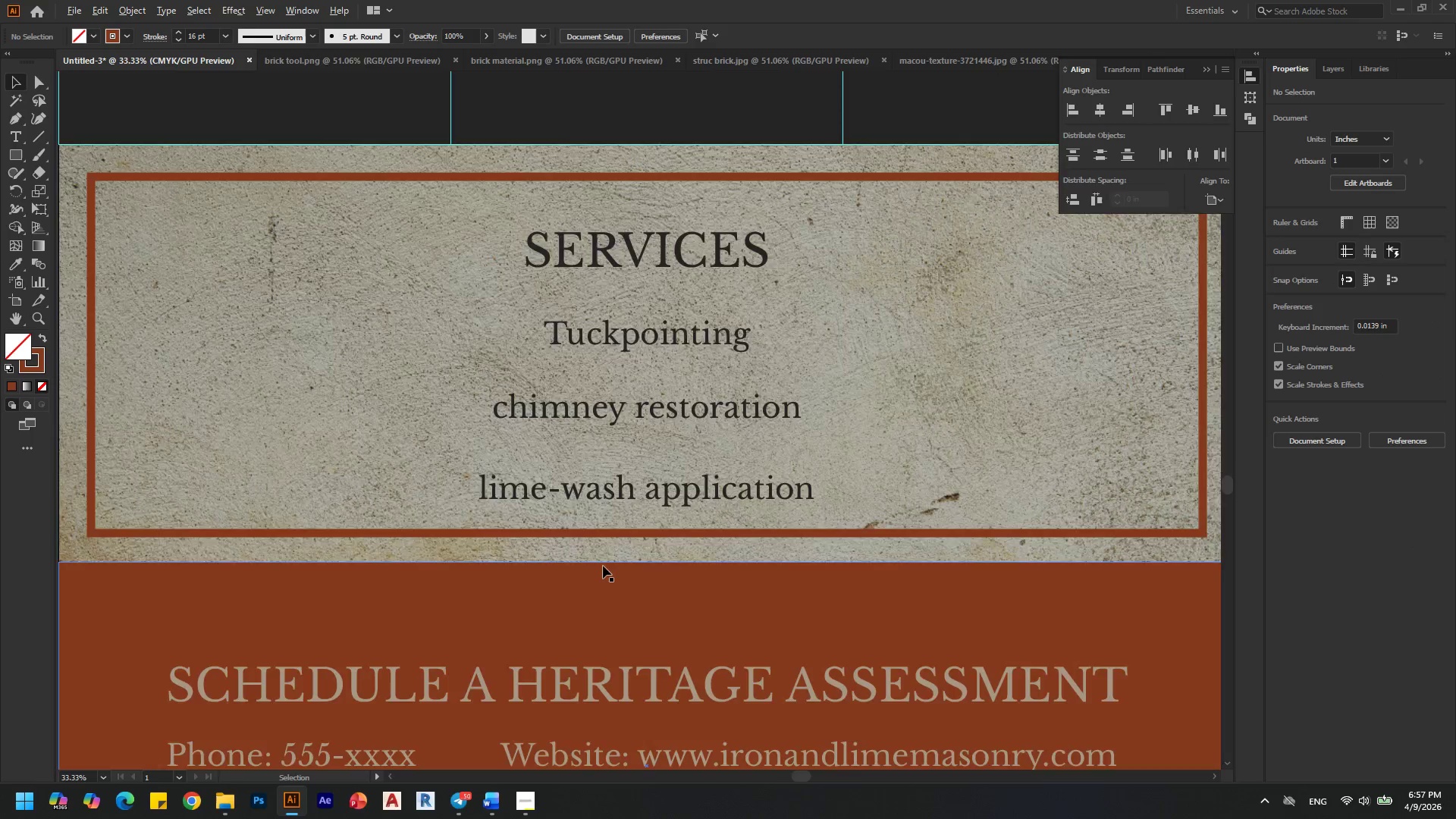 
key(Alt+AltLeft)
 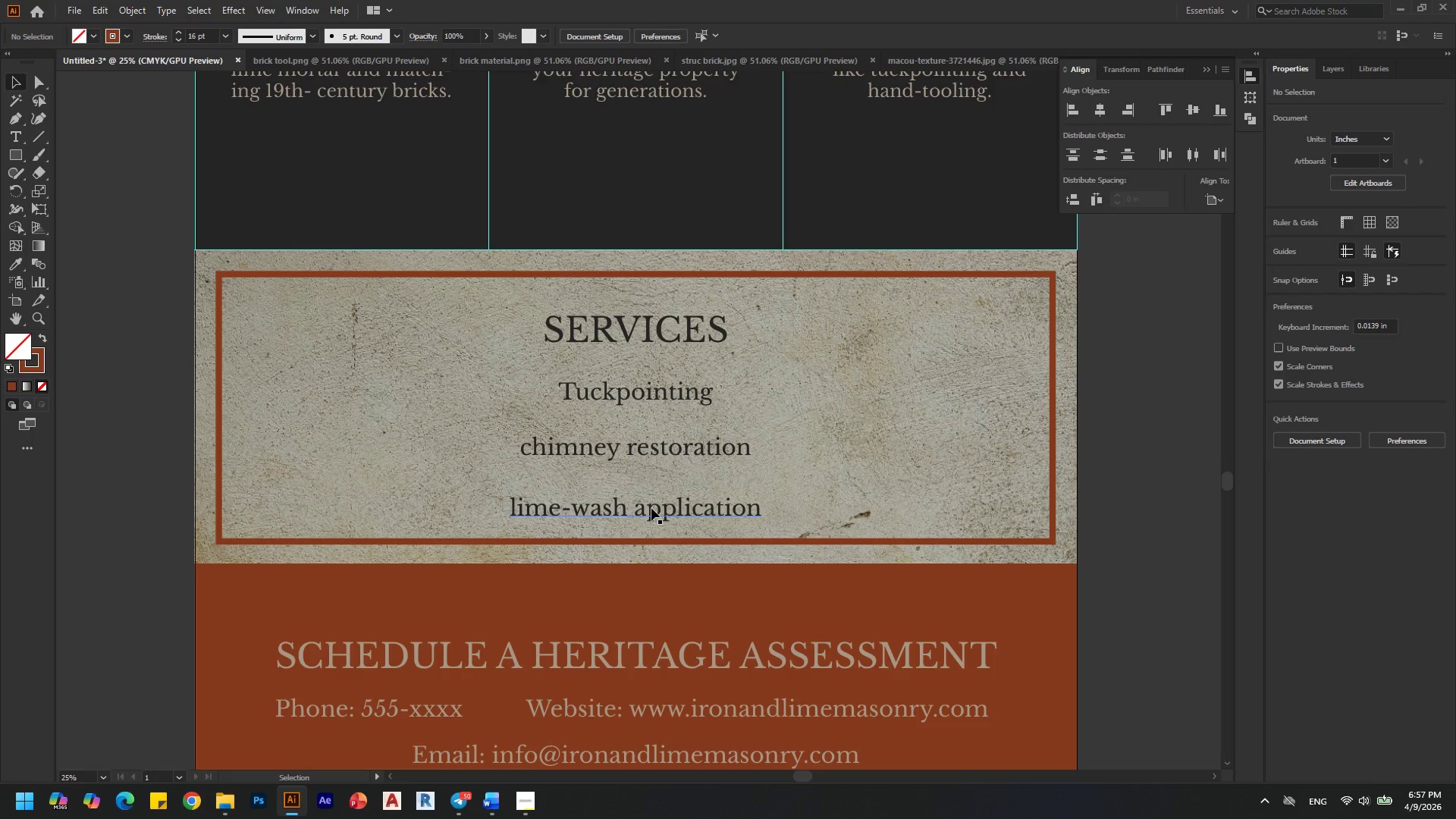 
scroll: coordinate [603, 566], scroll_direction: up, amount: 1.0
 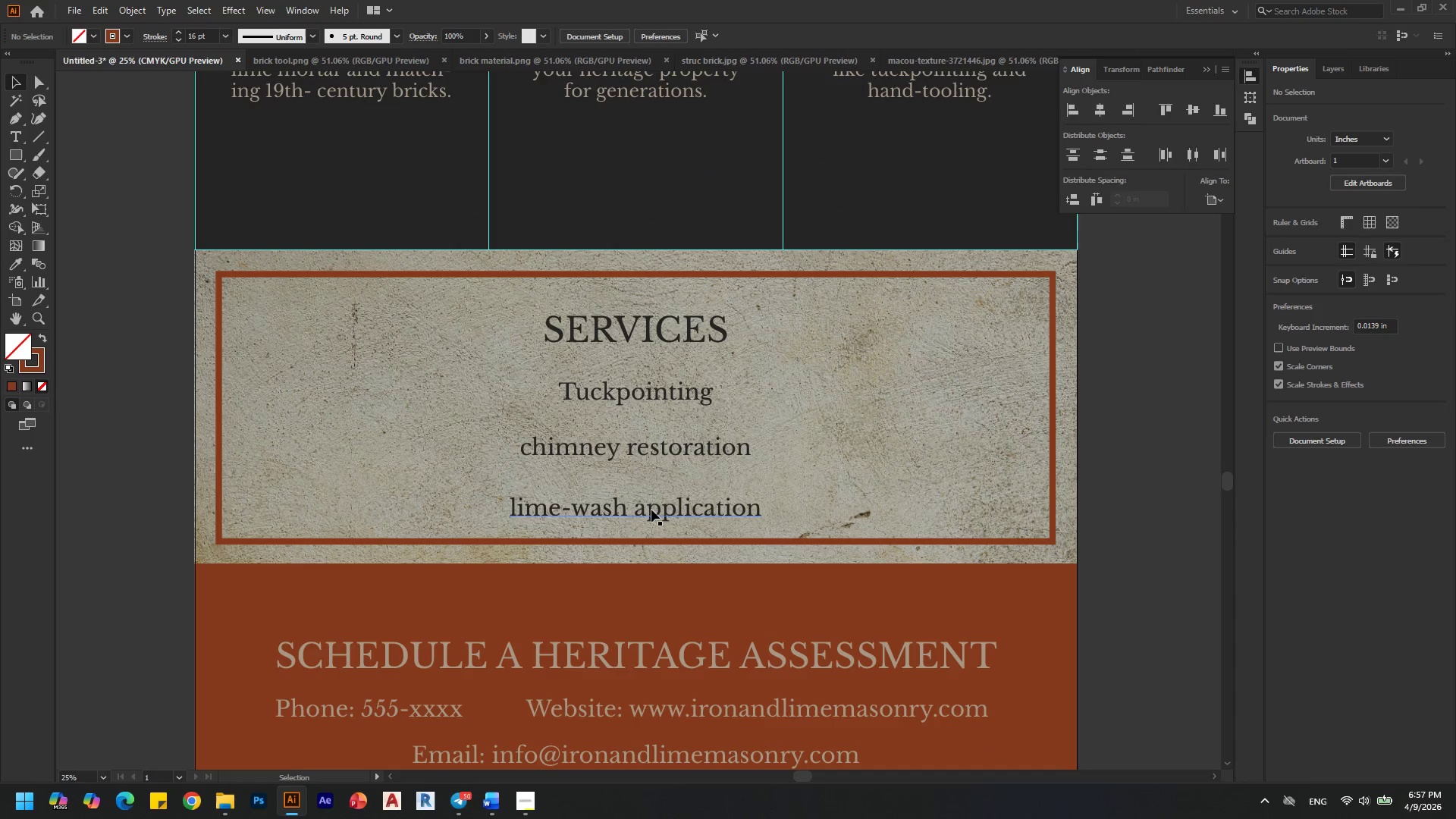 
left_click([660, 507])
 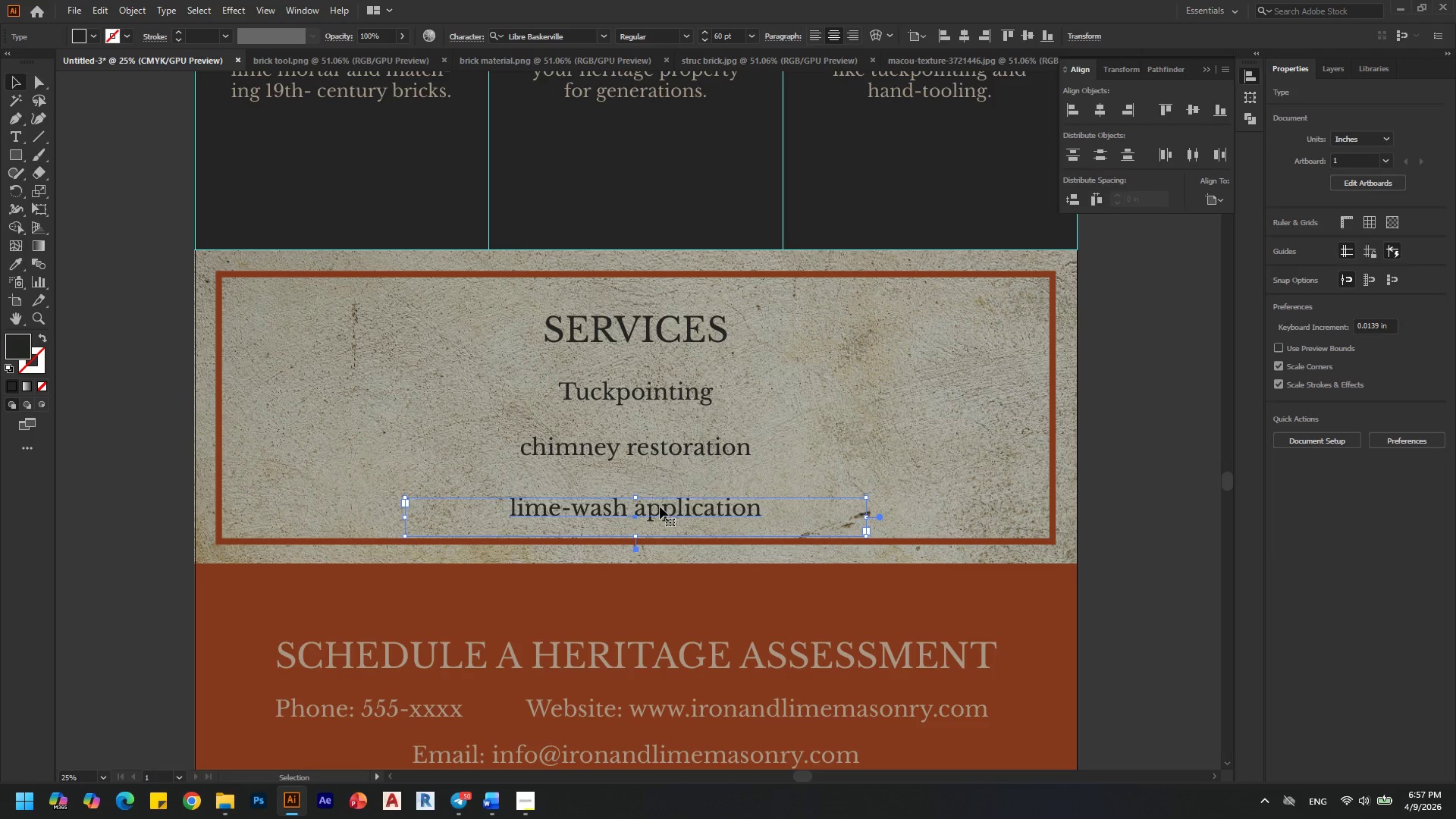 
key(ArrowUp)
 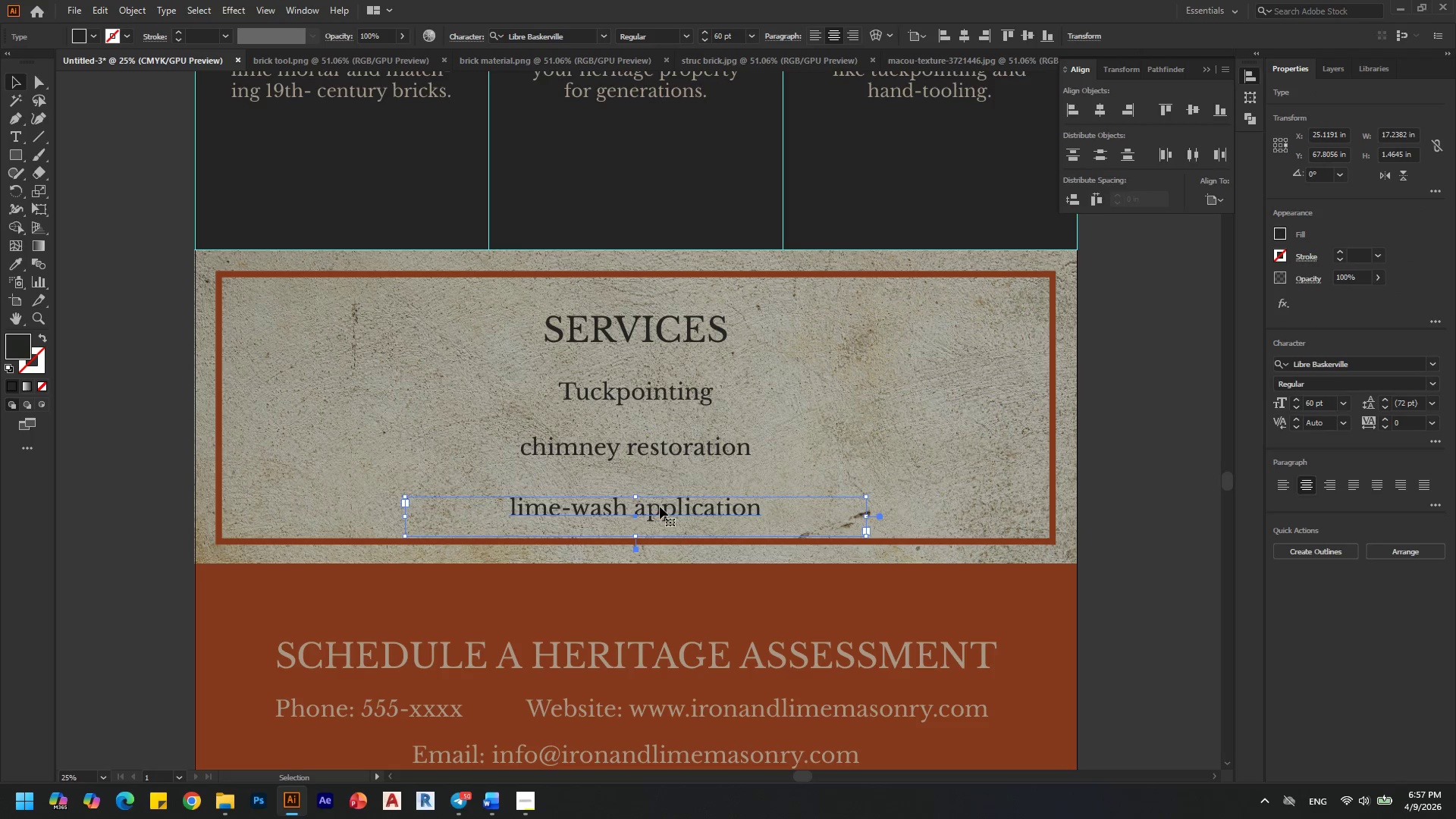 
key(ArrowUp)
 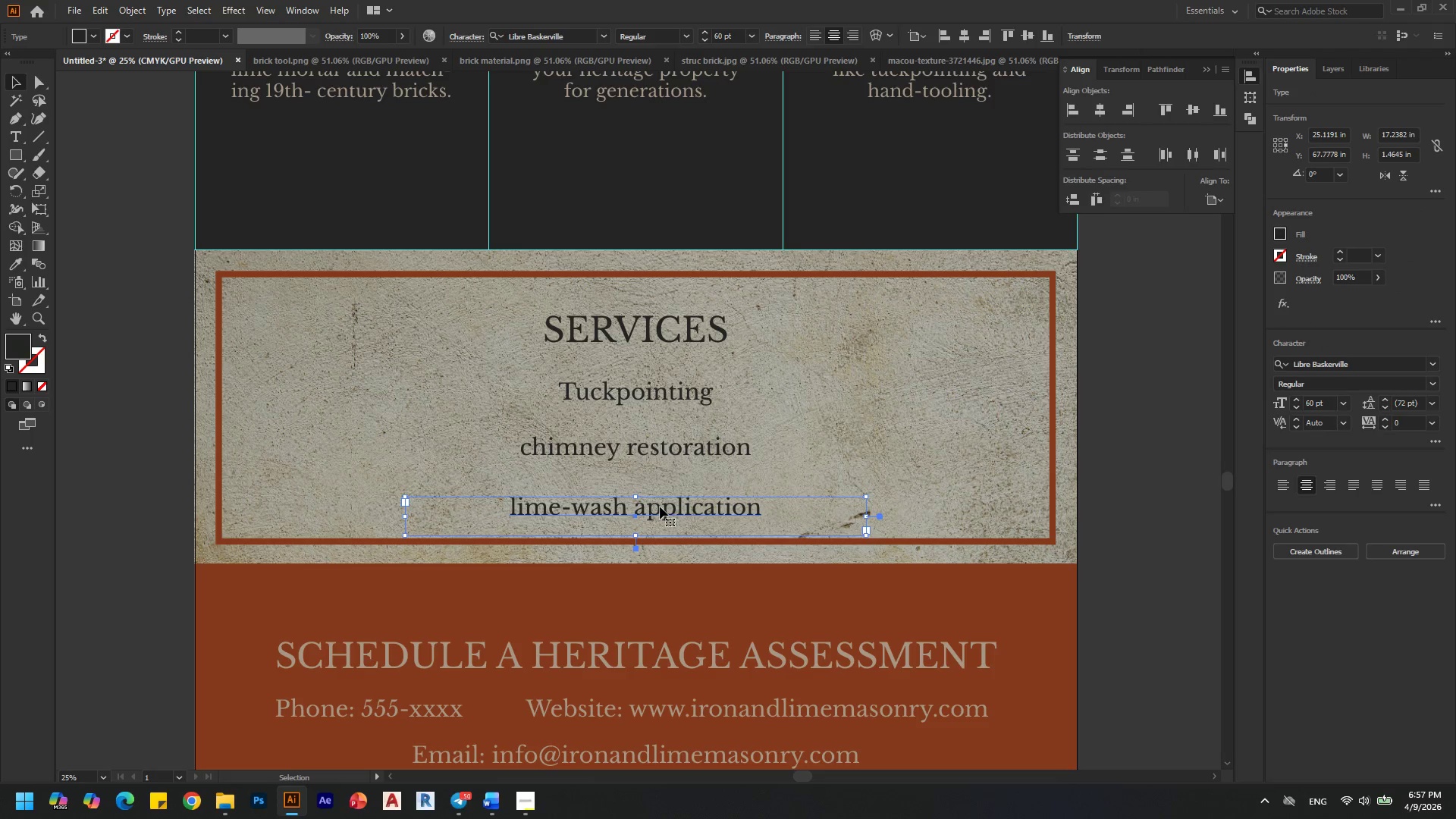 
key(Shift+ArrowUp)
 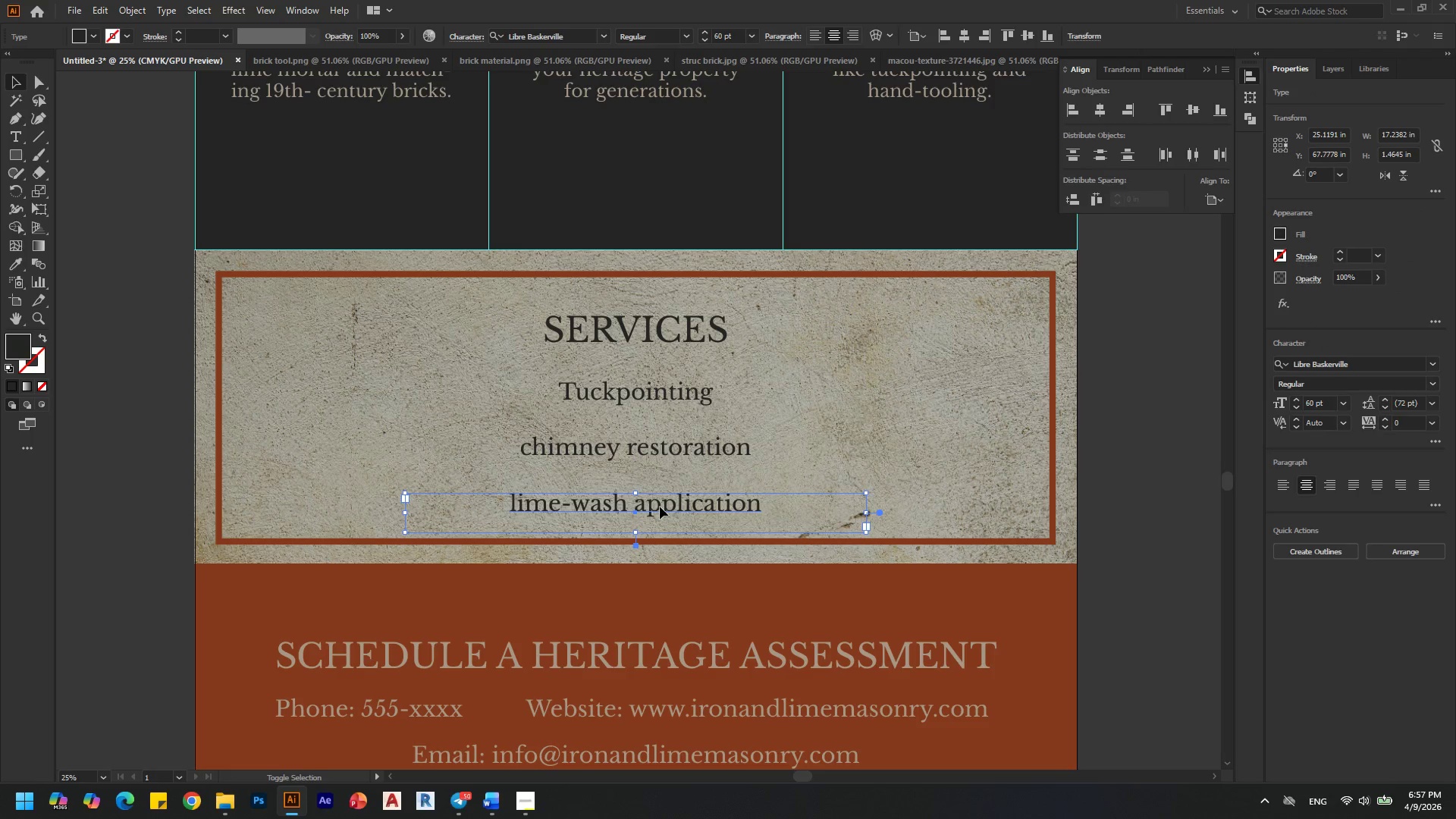 
key(Shift+ArrowUp)
 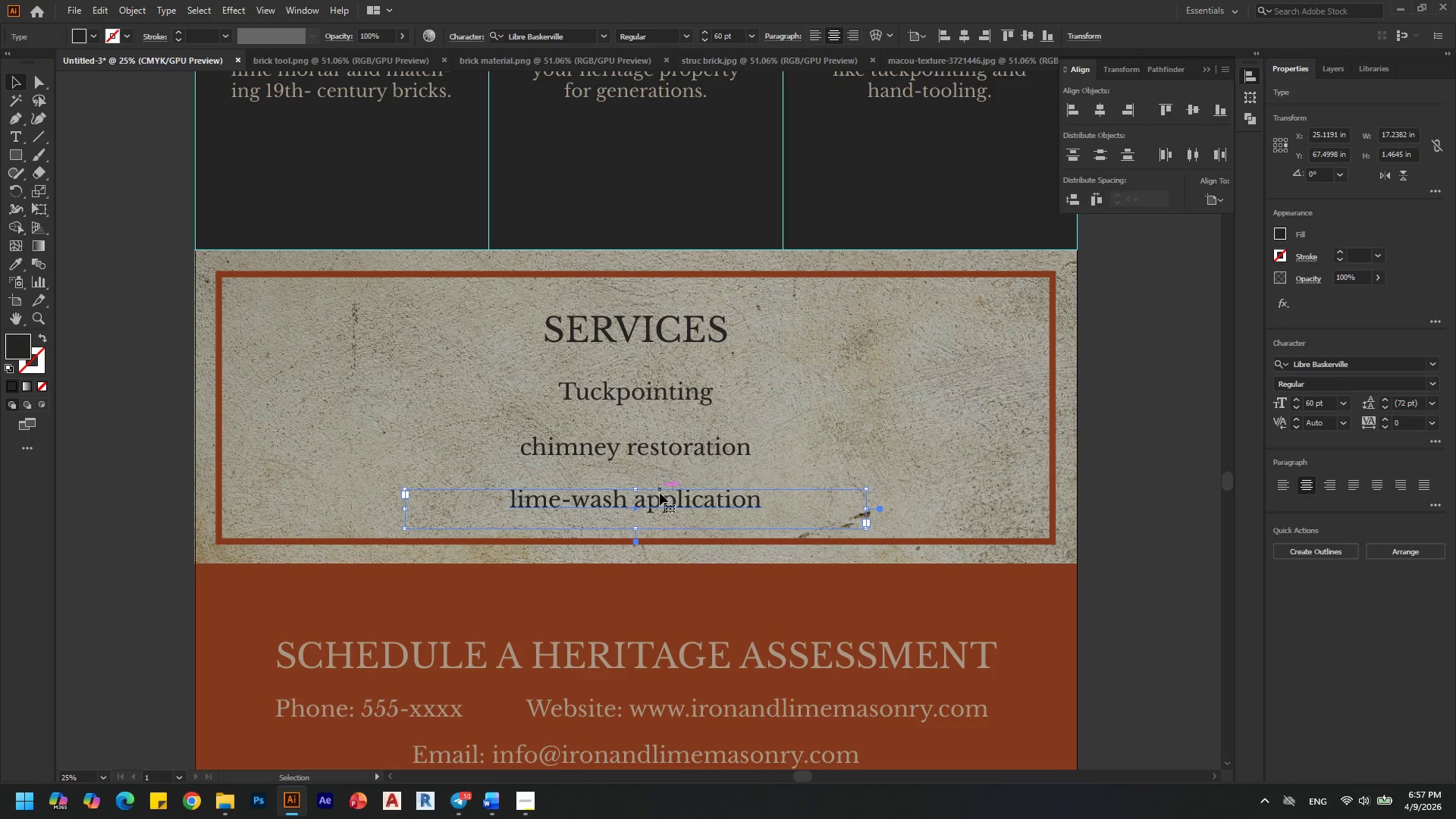 
left_click([691, 447])
 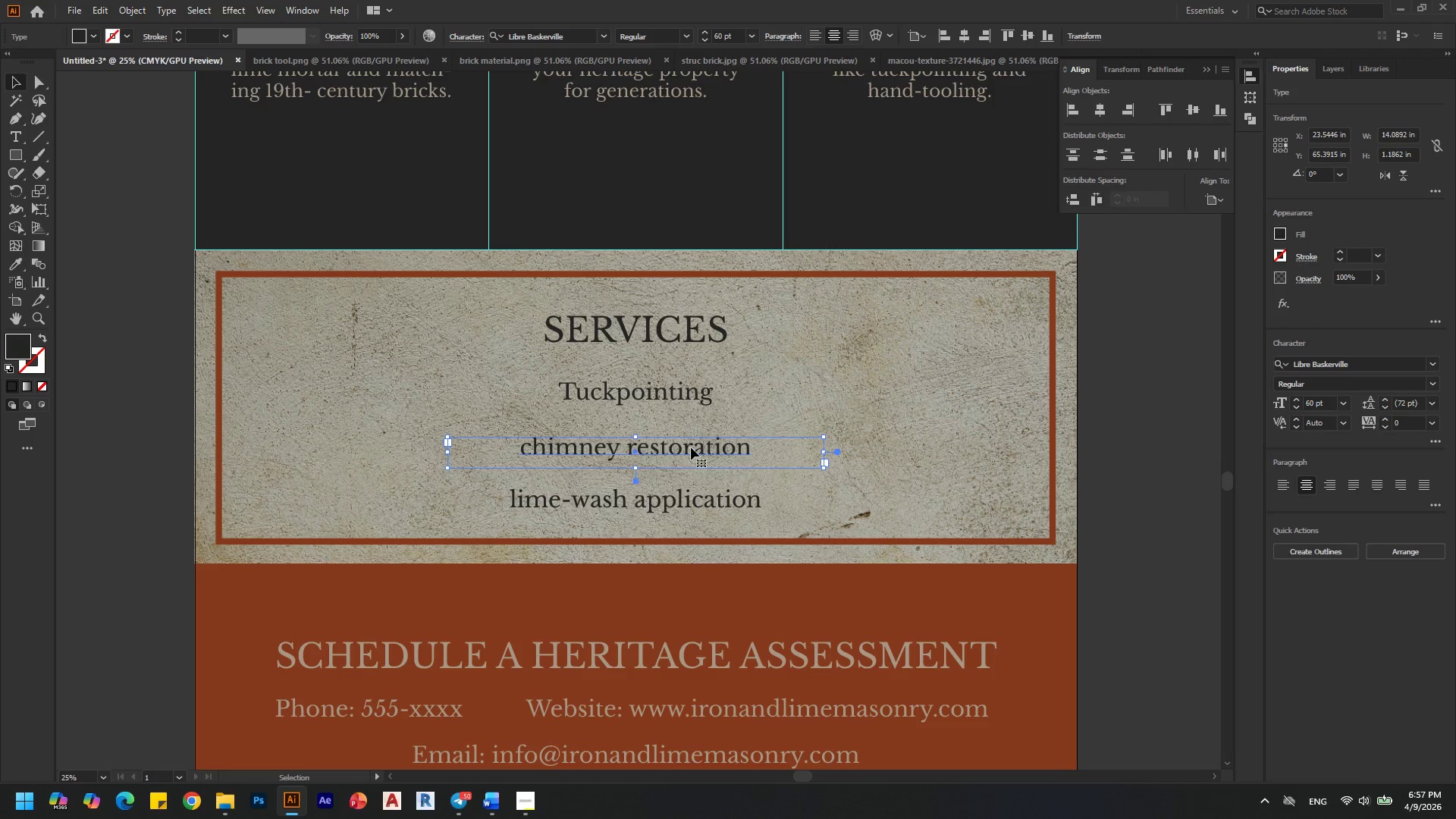 
key(Shift+ArrowUp)
 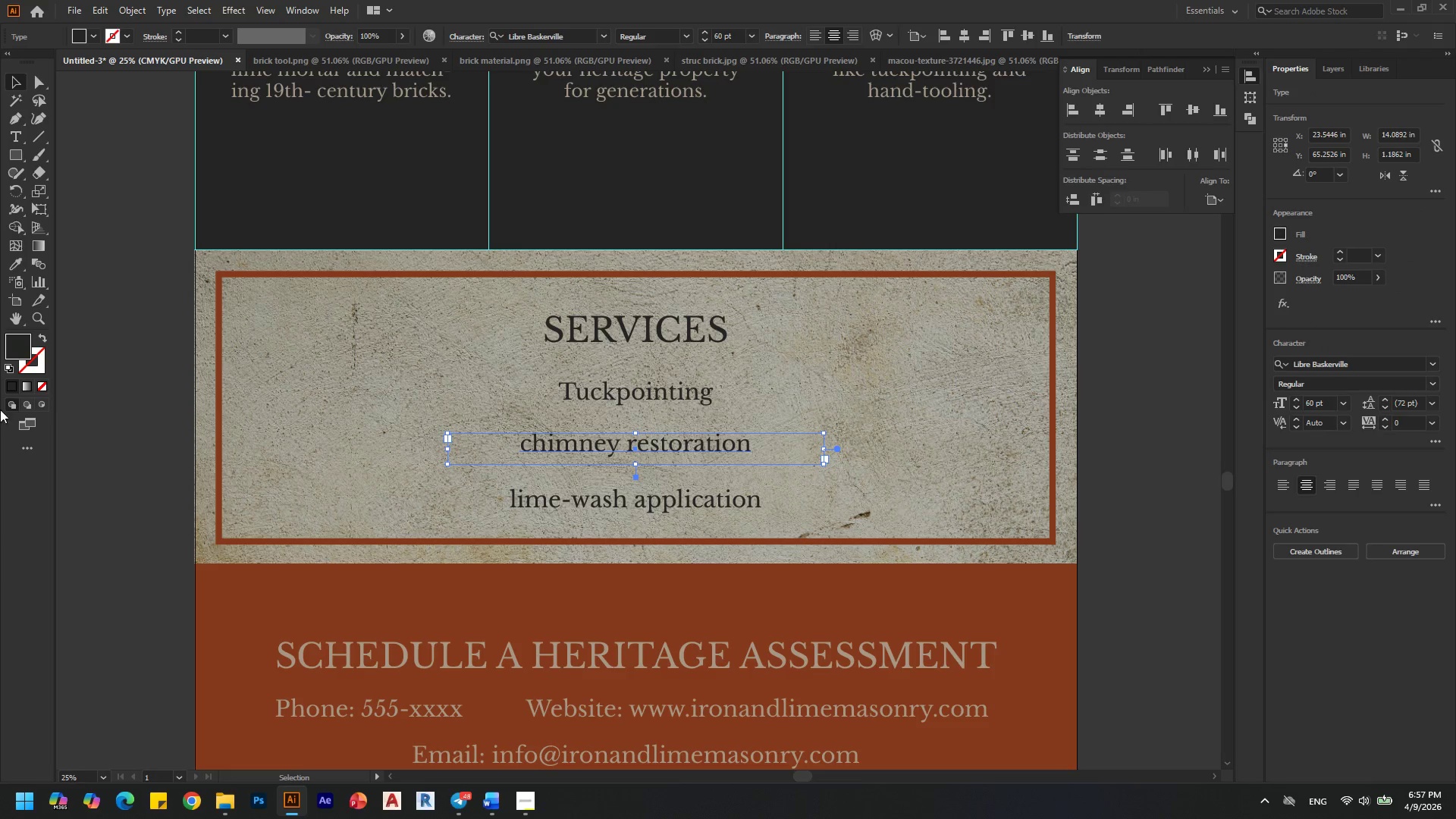 
left_click([117, 362])
 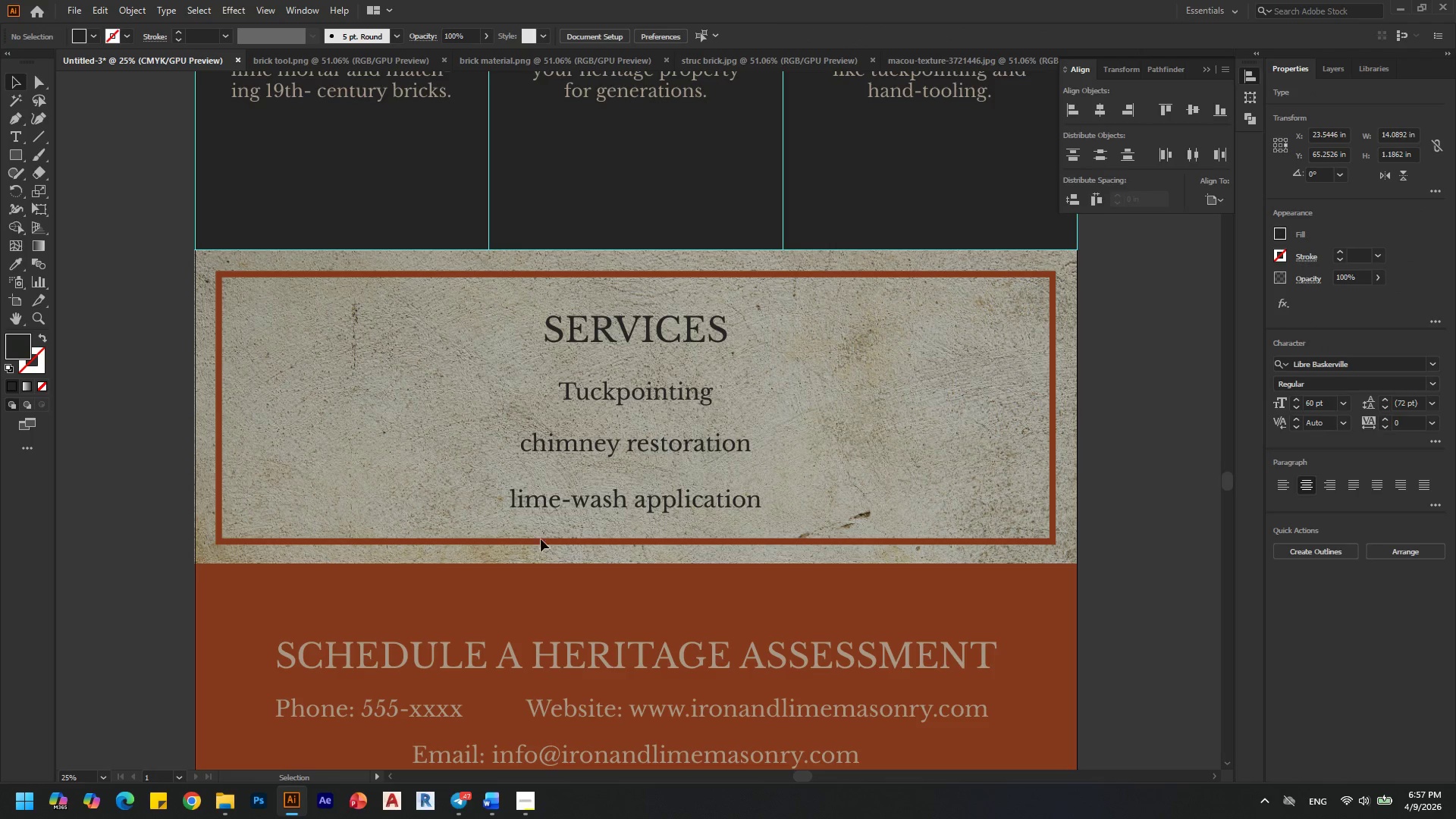 
hold_key(key=AltLeft, duration=0.36)
 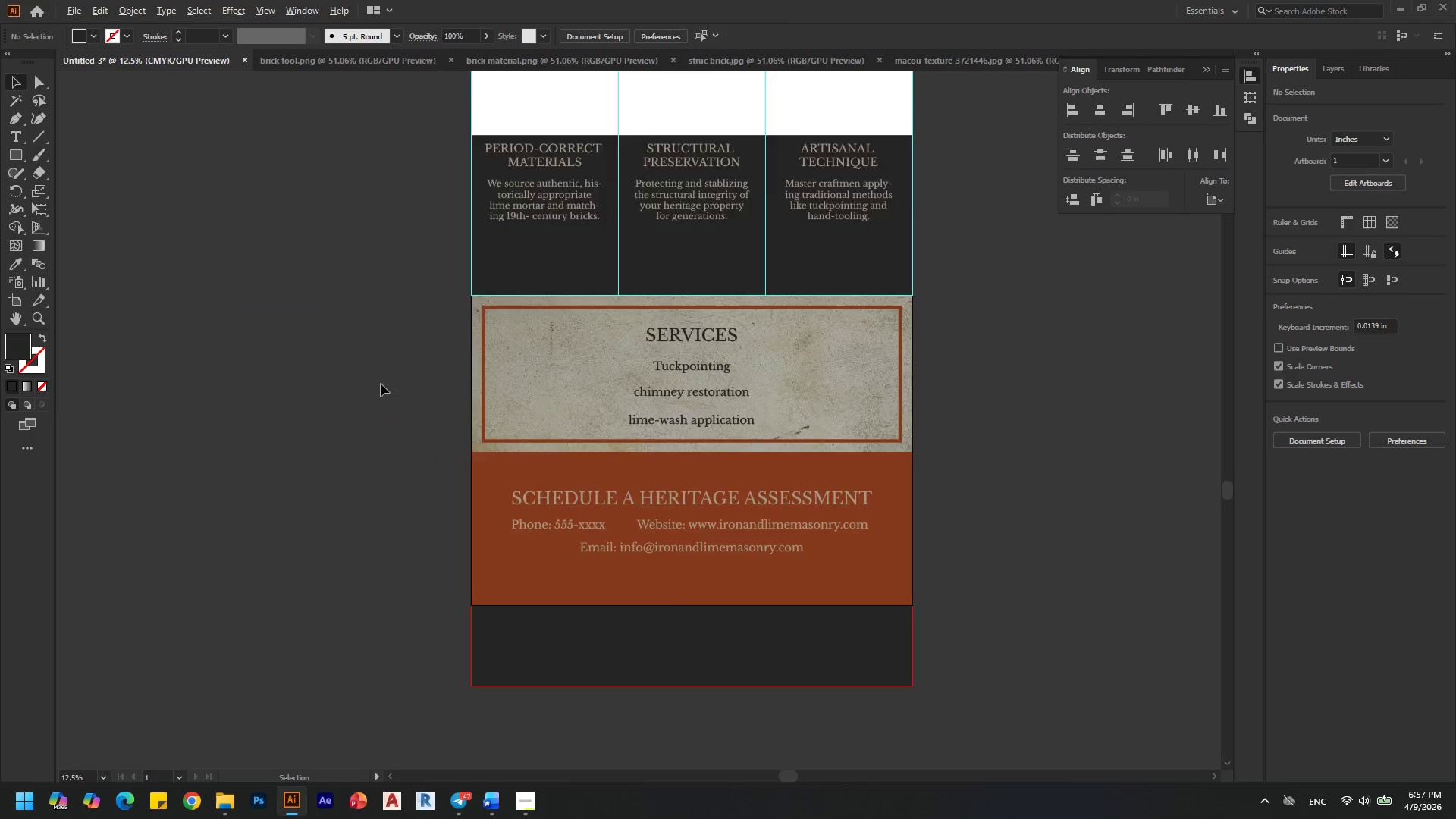 
hold_key(key=AltLeft, duration=0.34)
 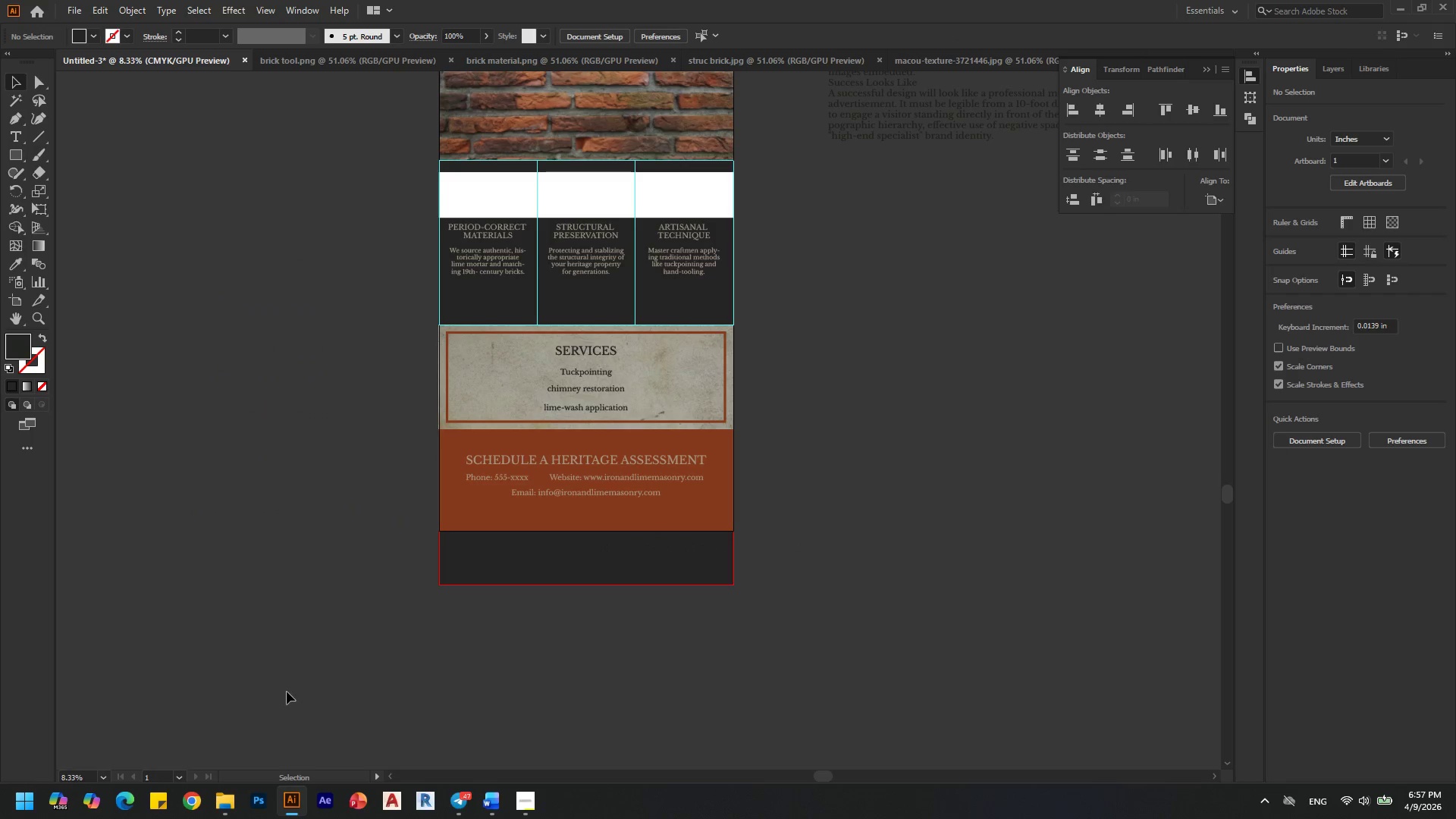 
scroll: coordinate [375, 384], scroll_direction: down, amount: 3.0
 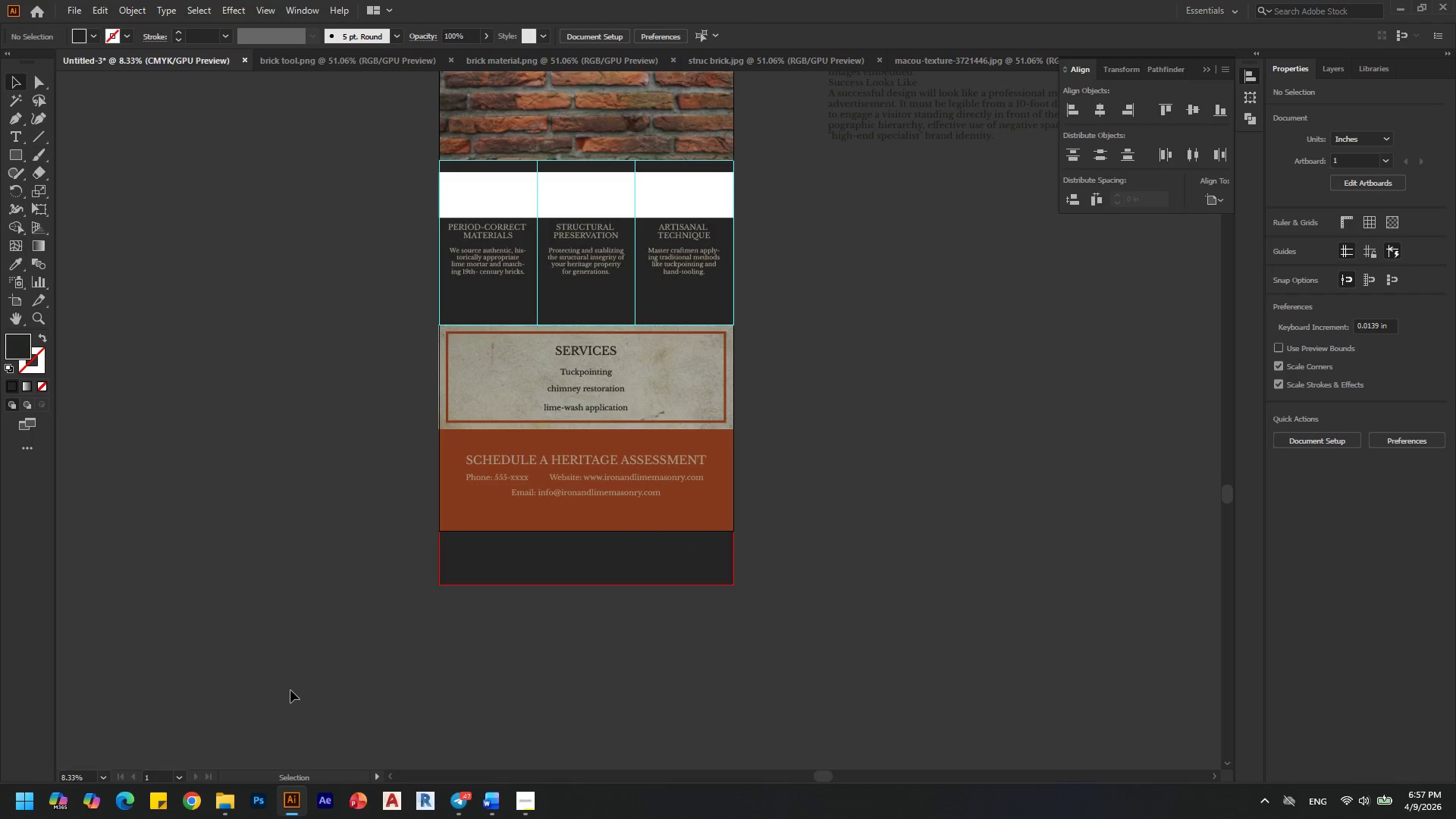 
key(Alt+AltLeft)
 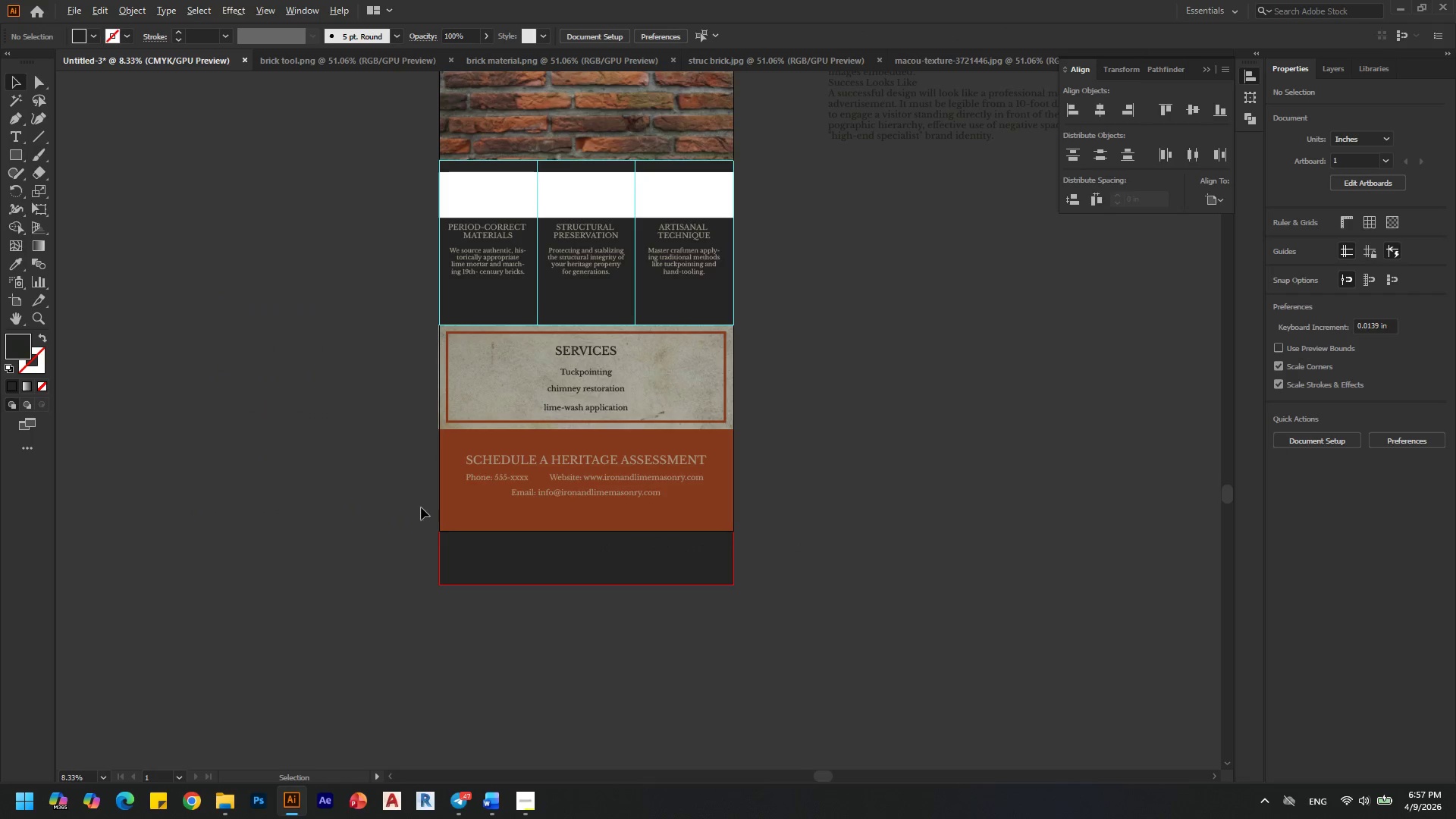 
scroll: coordinate [421, 506], scroll_direction: none, amount: 0.0
 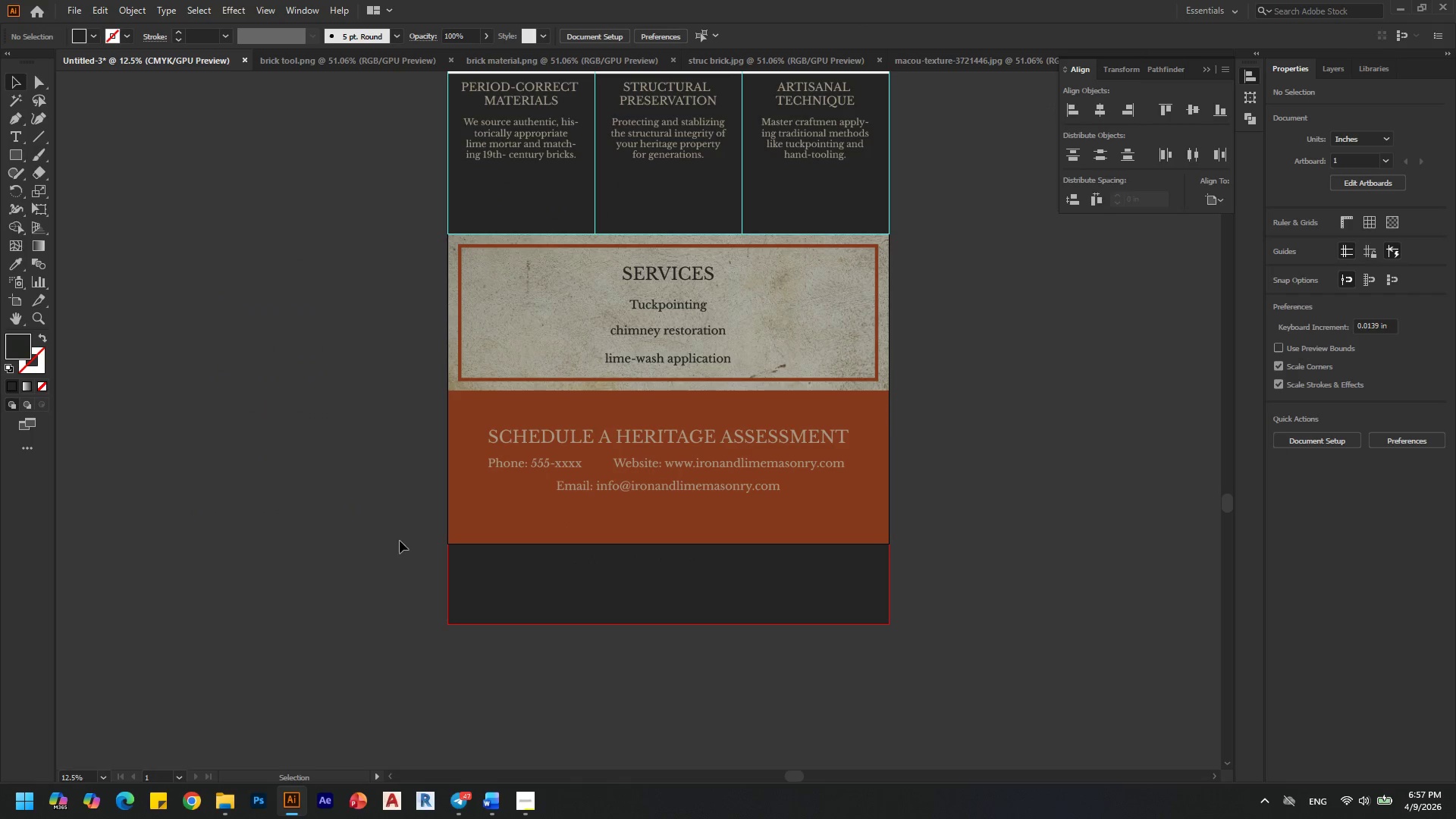 
key(Alt+AltLeft)
 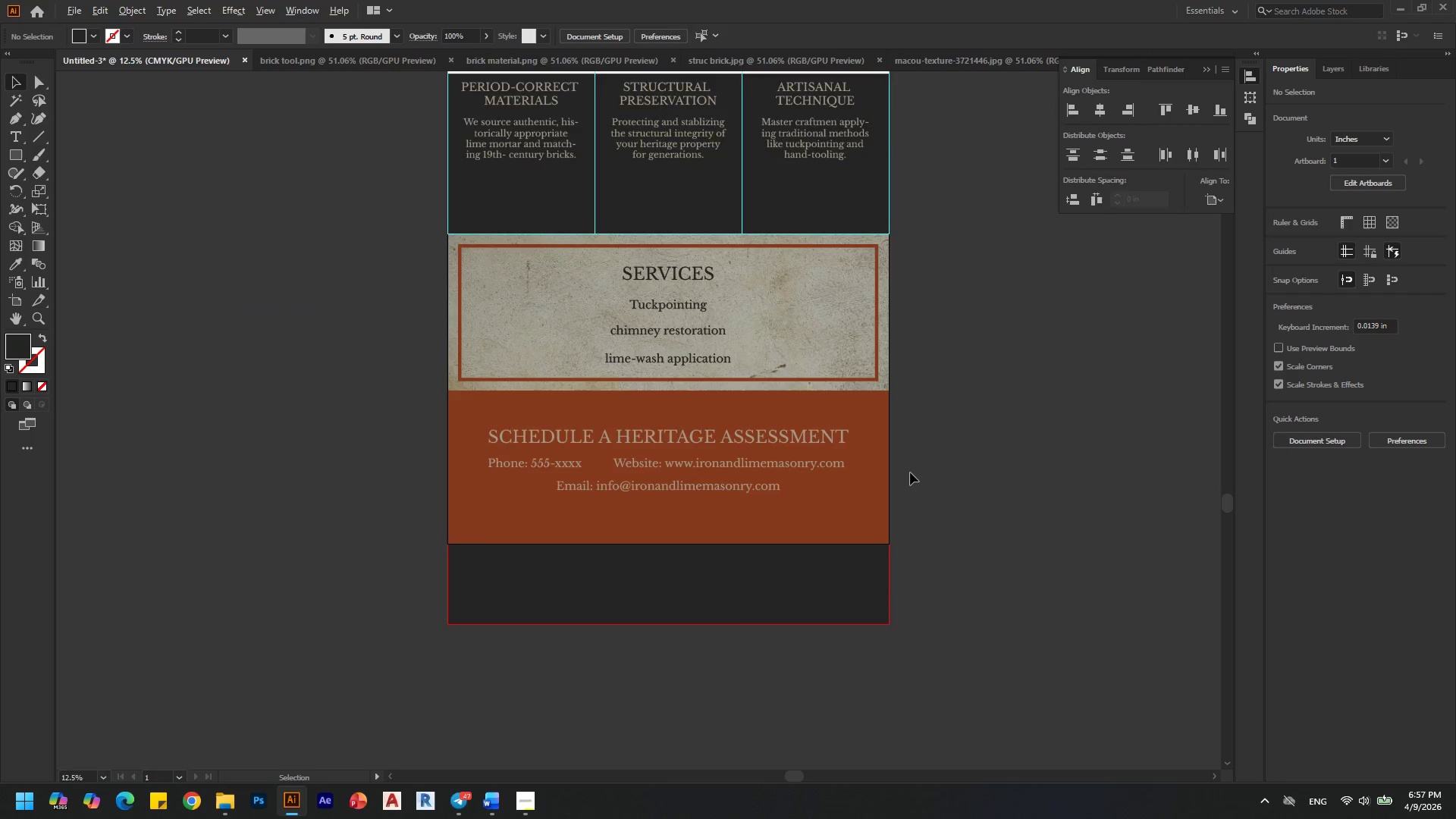 
scroll: coordinate [911, 472], scroll_direction: up, amount: 1.0
 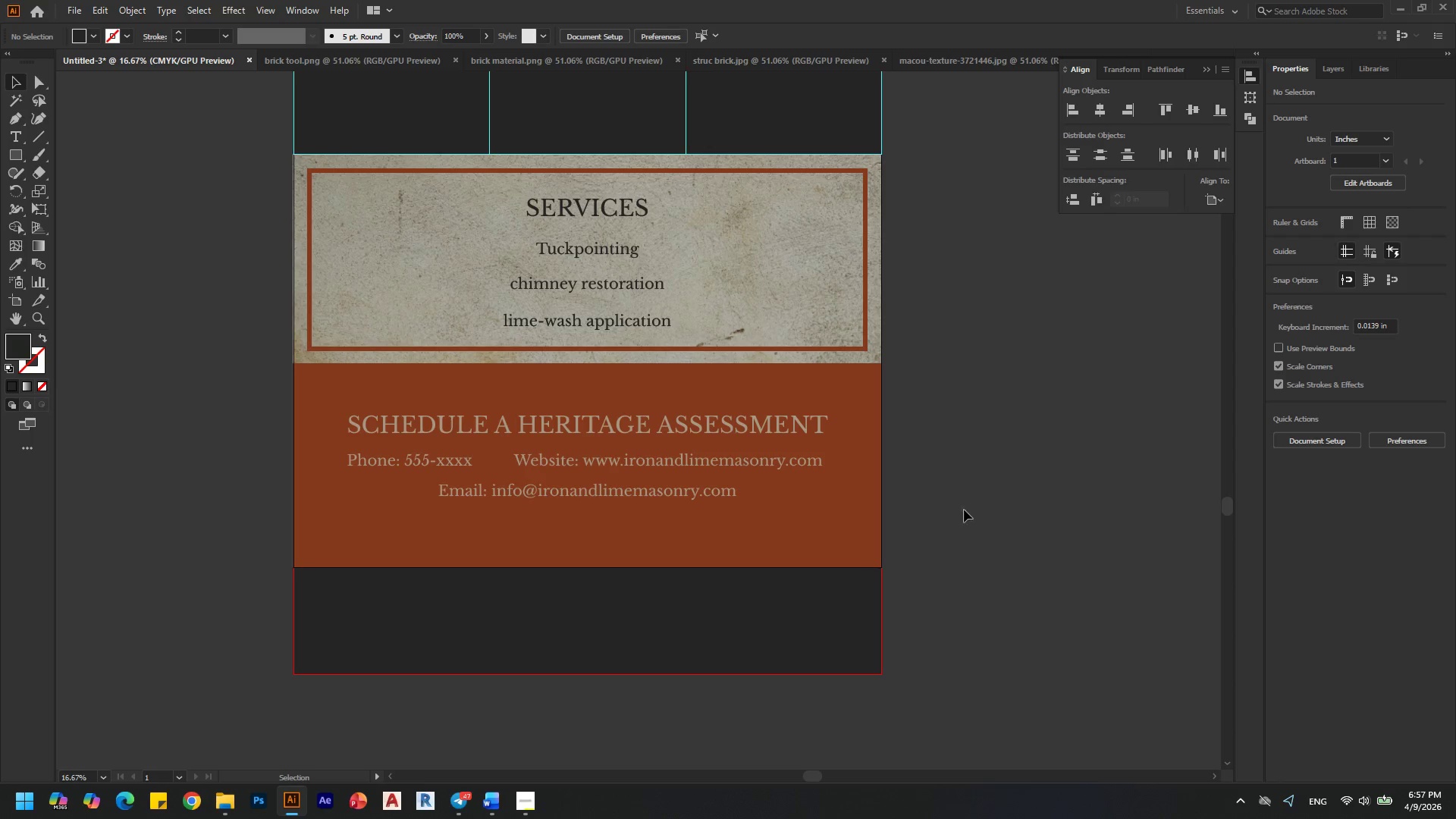 
left_click_drag(start_coordinate=[968, 513], to_coordinate=[222, 397])
 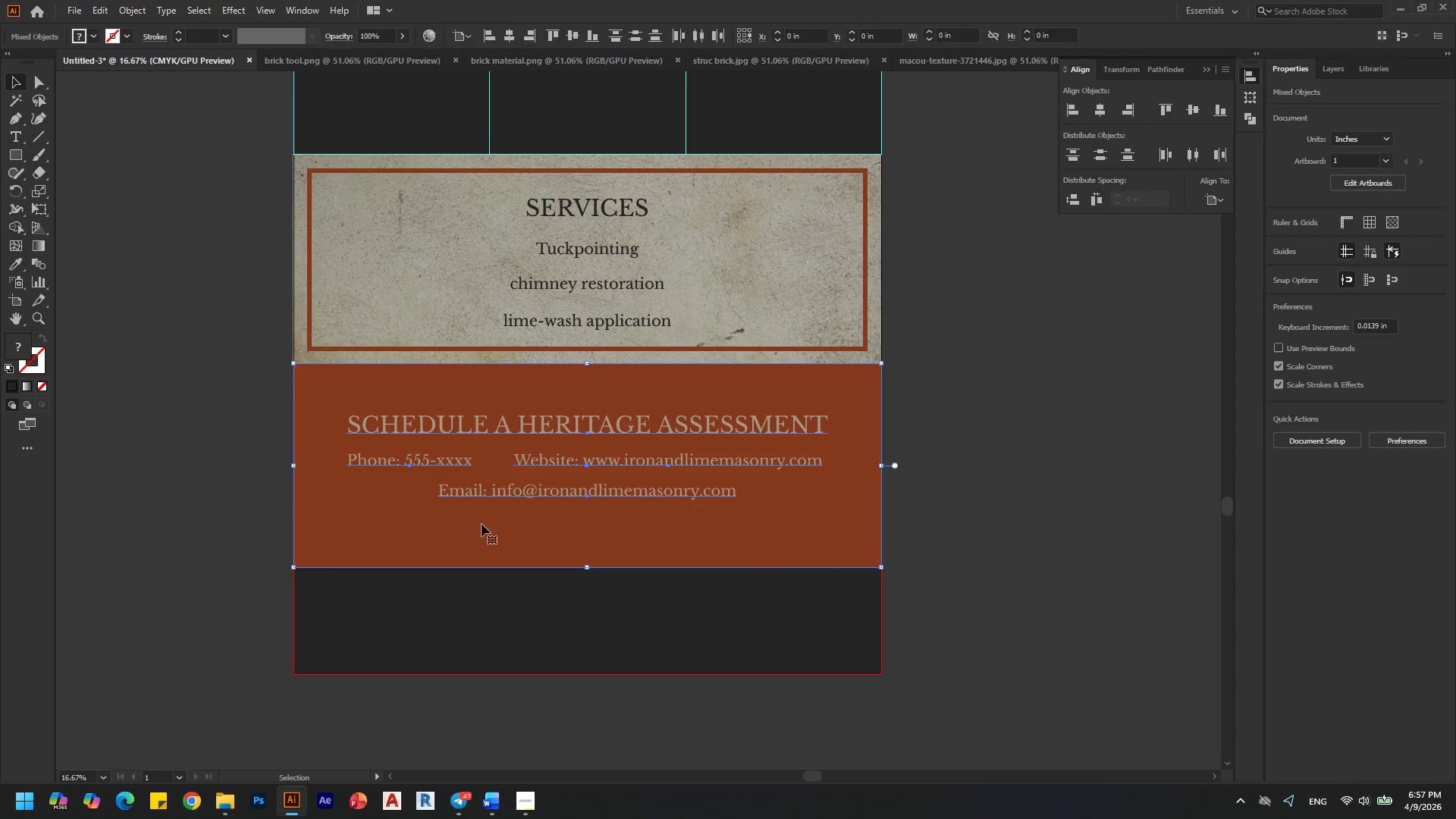 
hold_key(key=ShiftLeft, duration=0.47)
left_click([547, 537])
 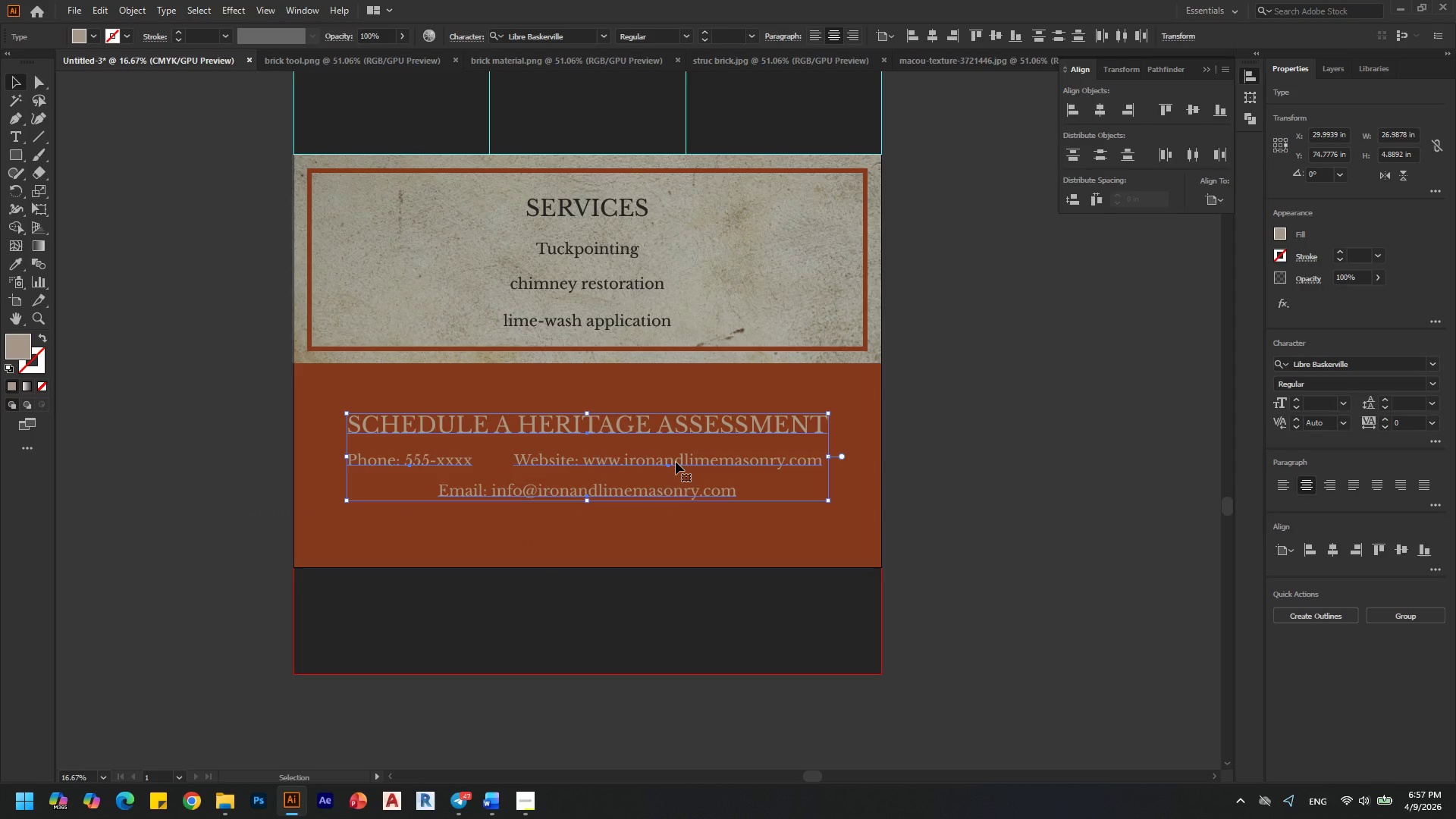 
key(Shift+ArrowDown)
 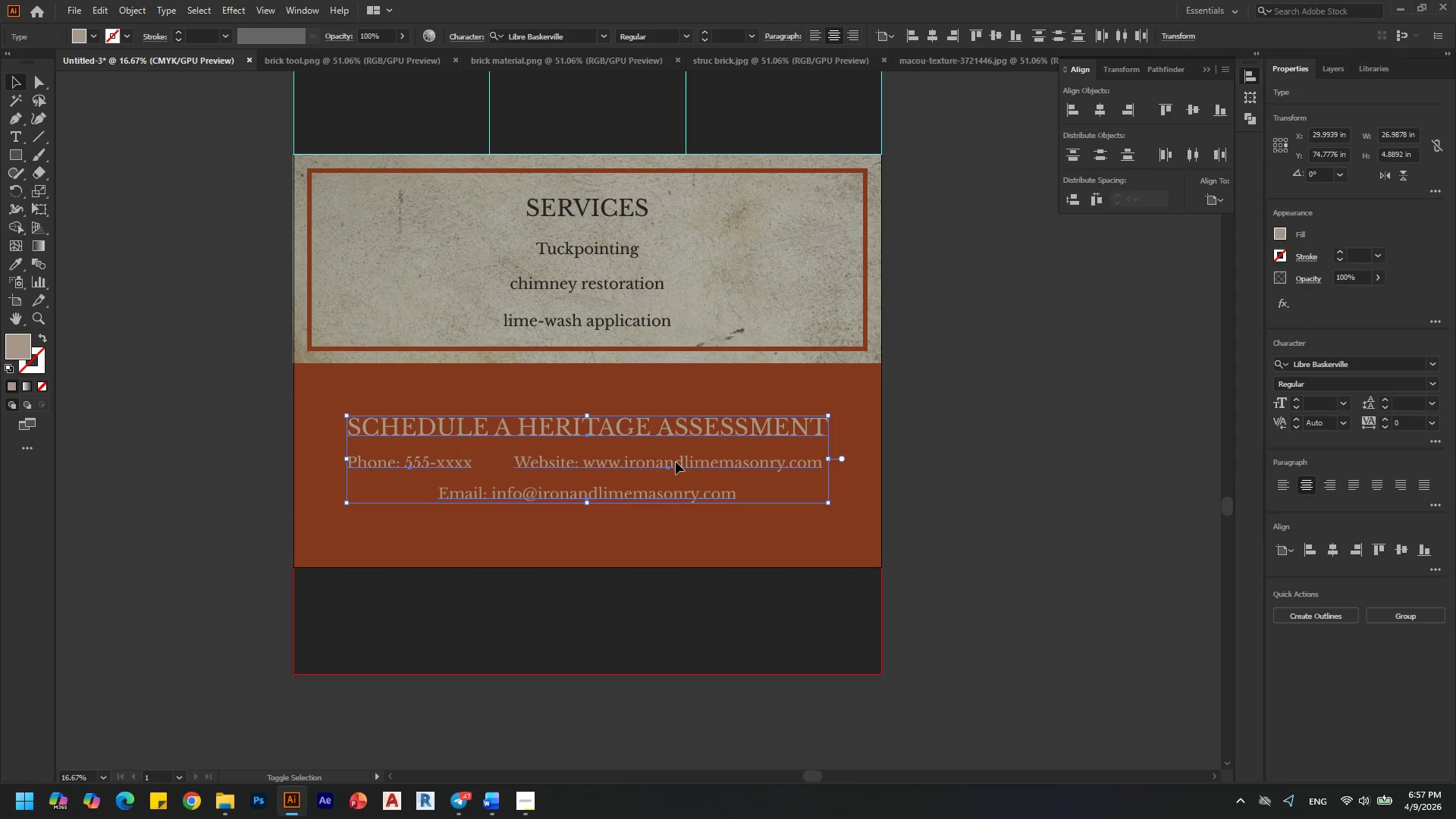 
key(Shift+ArrowDown)
 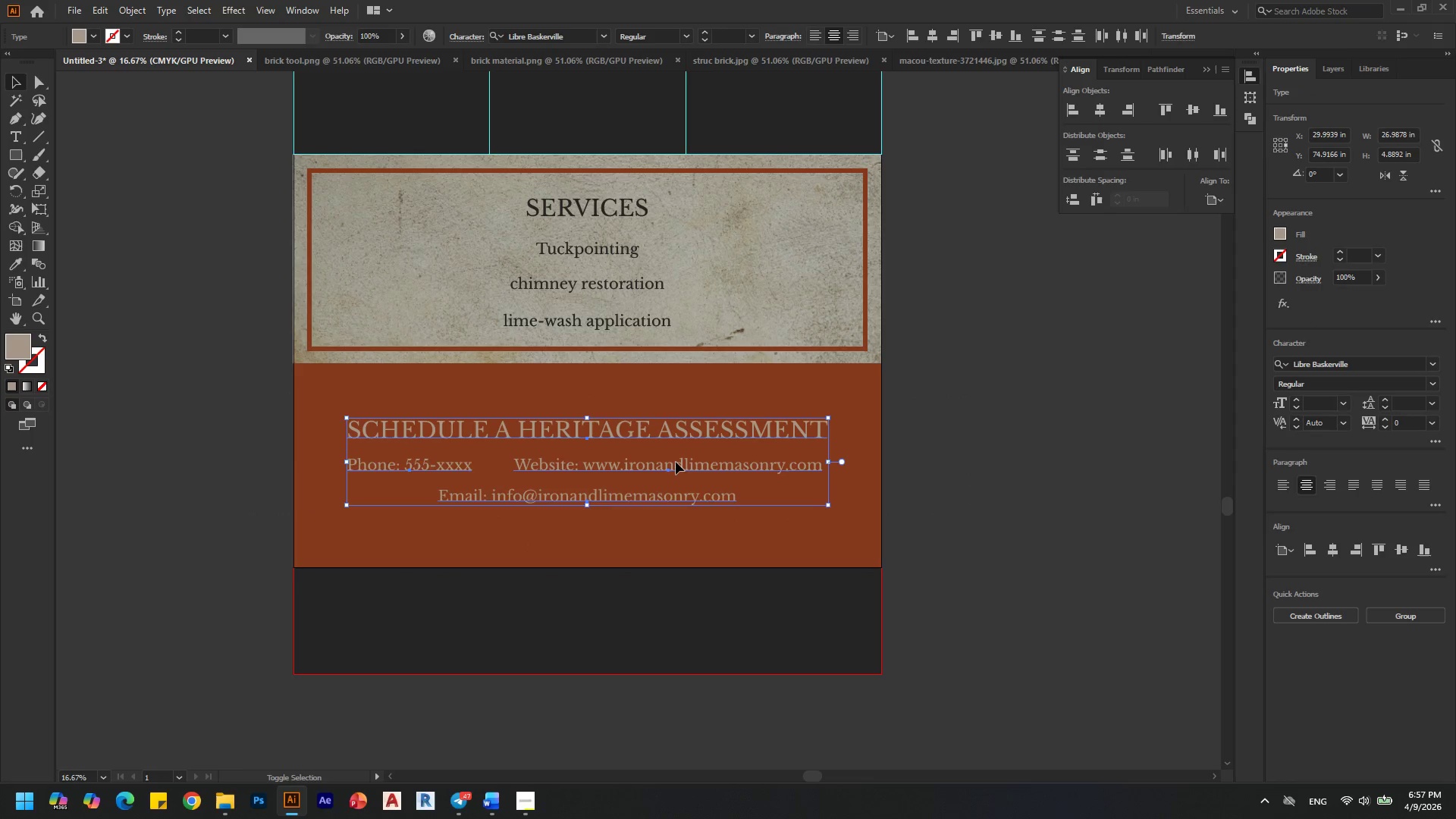 
key(Shift+ArrowDown)
 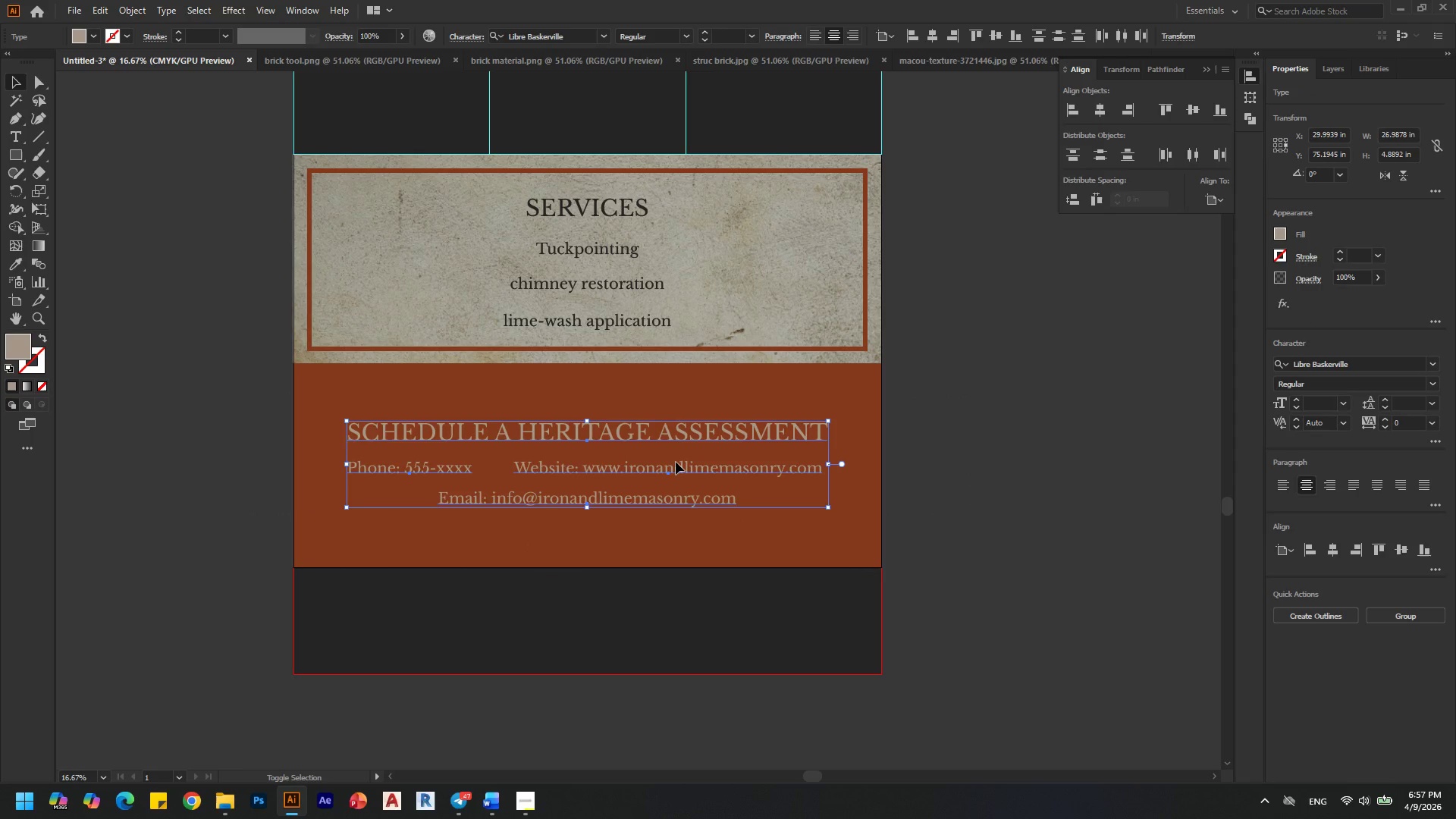 
key(Shift+ArrowUp)
 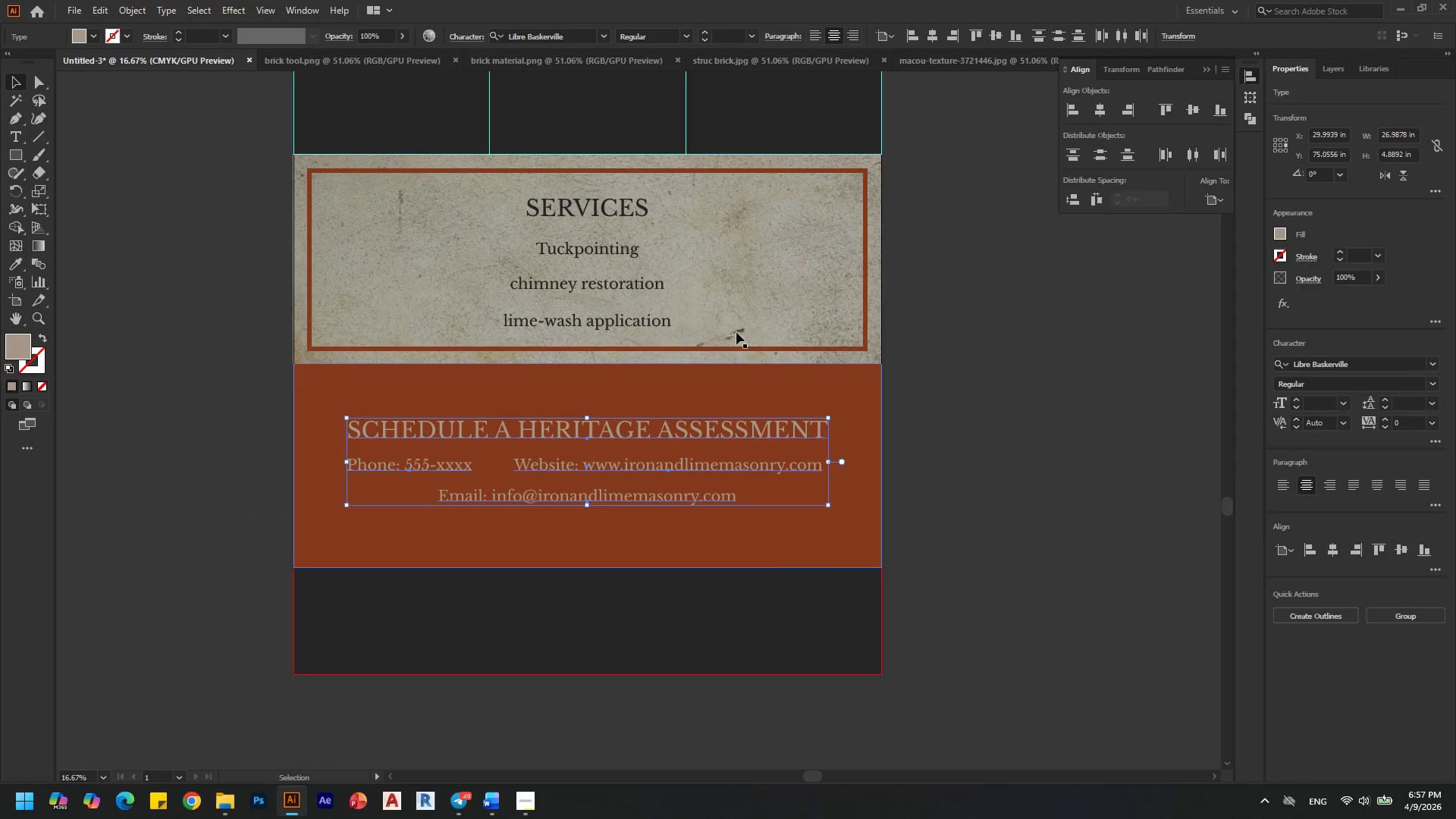 
left_click([1034, 383])
 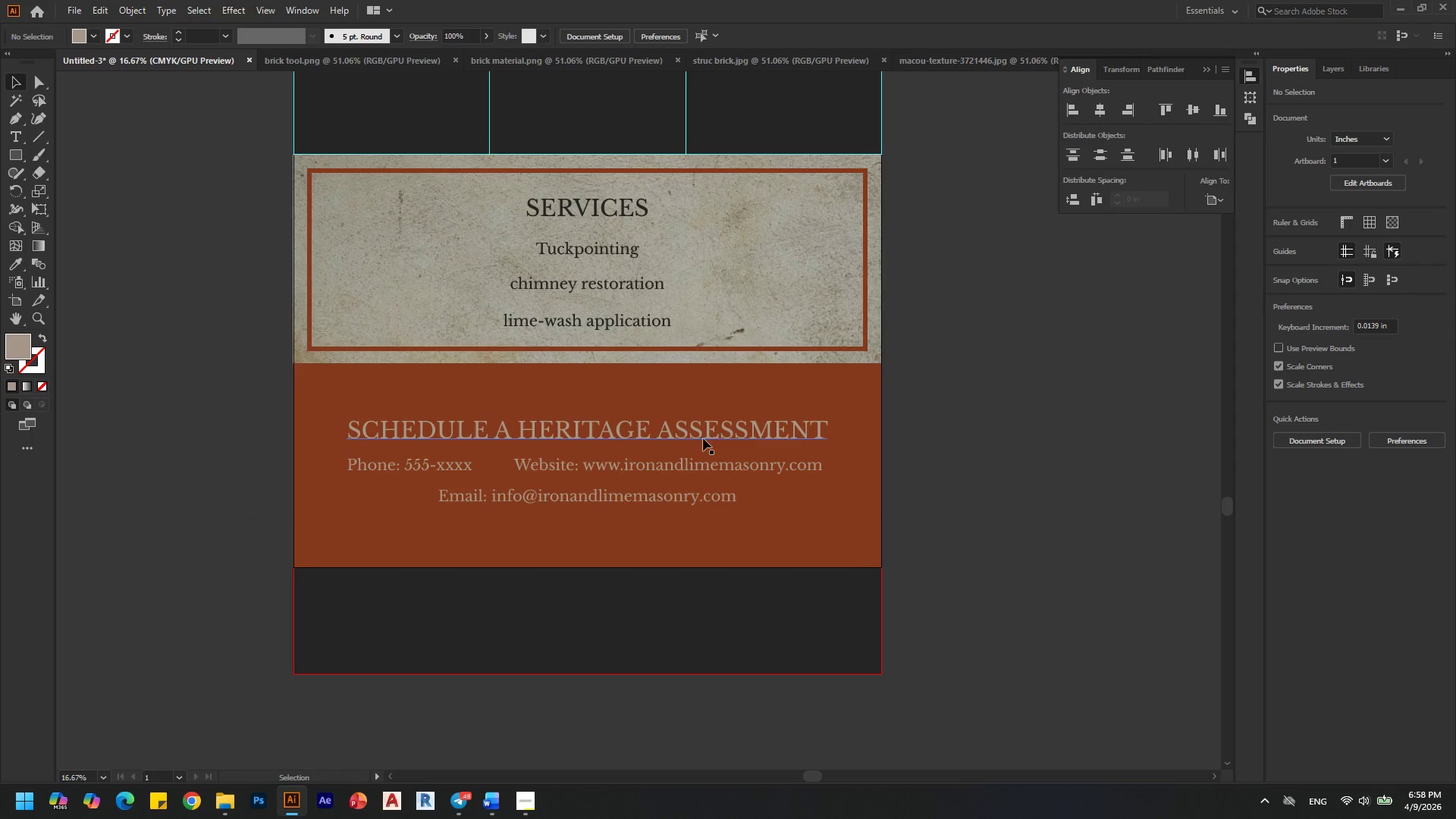 
left_click_drag(start_coordinate=[956, 540], to_coordinate=[544, 410])
 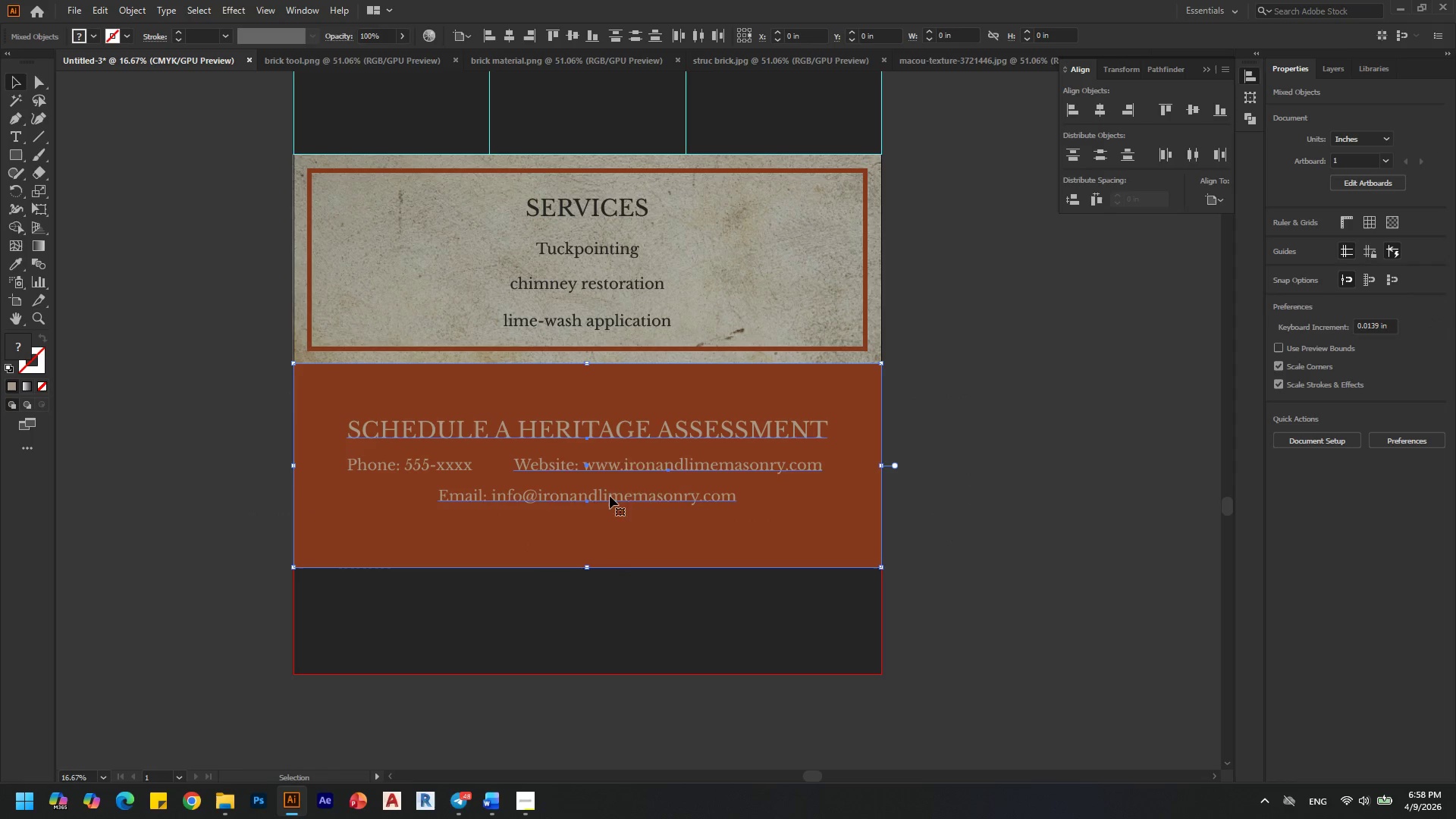 
hold_key(key=ShiftLeft, duration=0.48)
left_click([638, 546])
 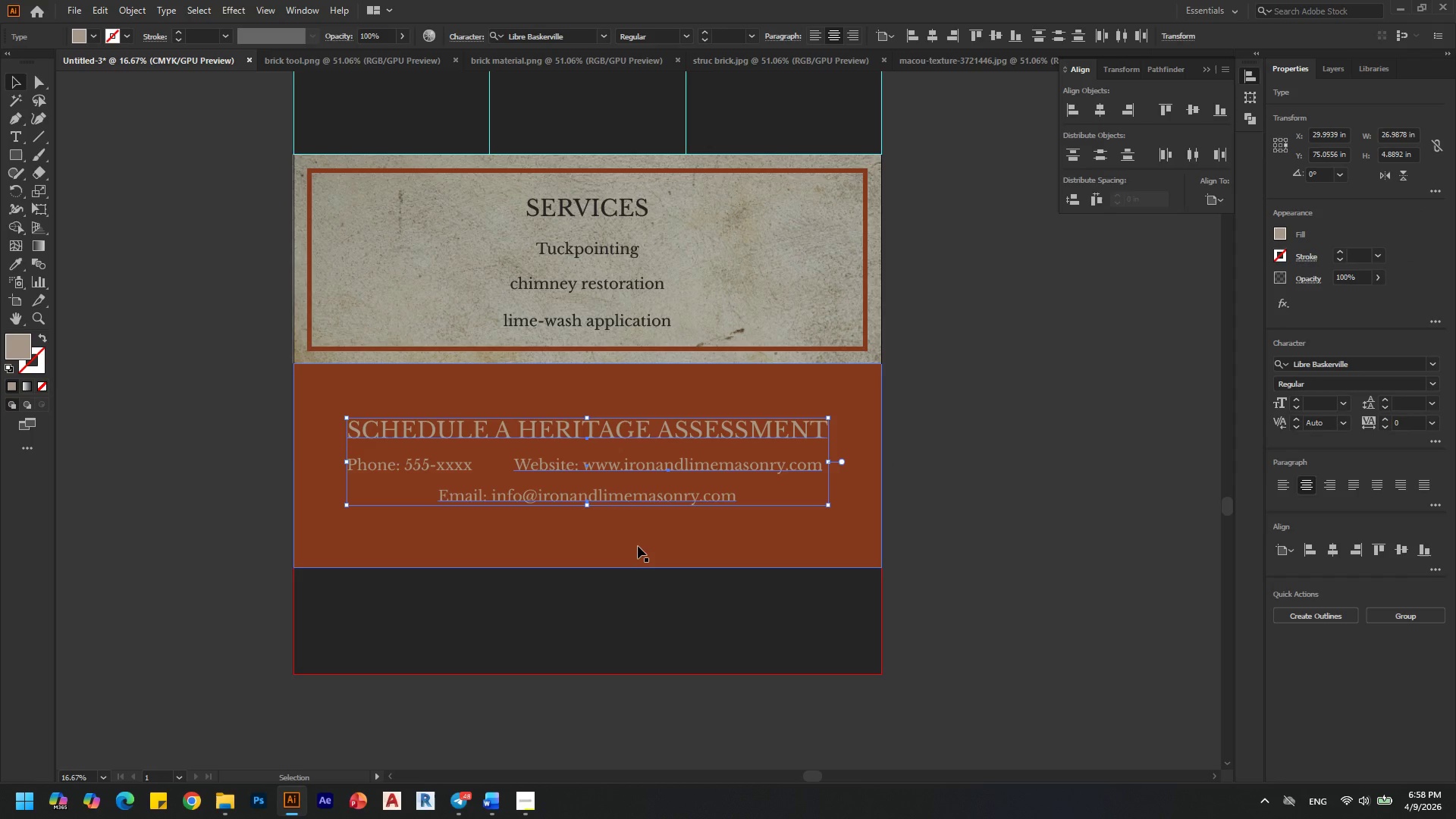 
key(ArrowDown)
 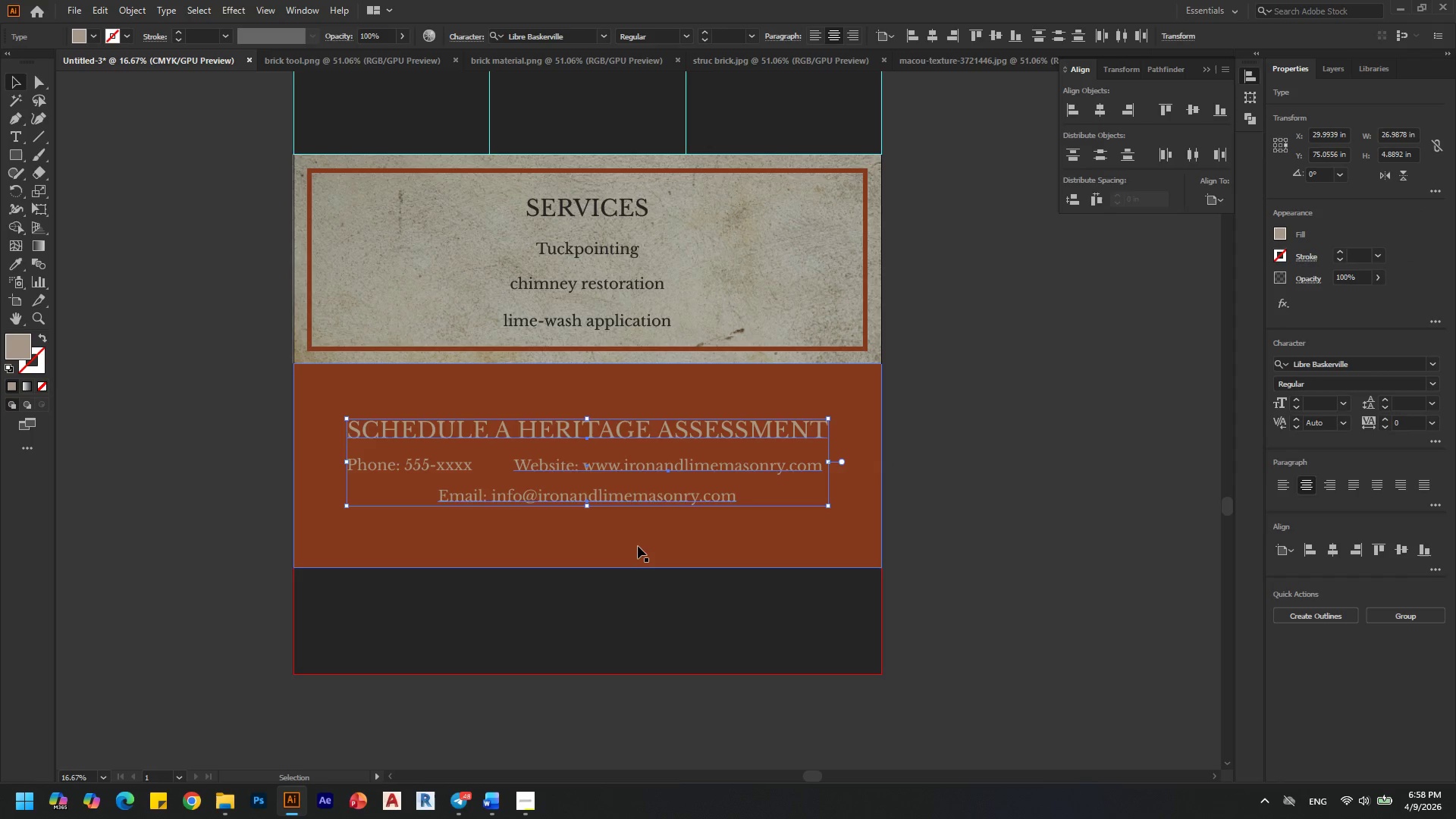 
key(ArrowDown)
 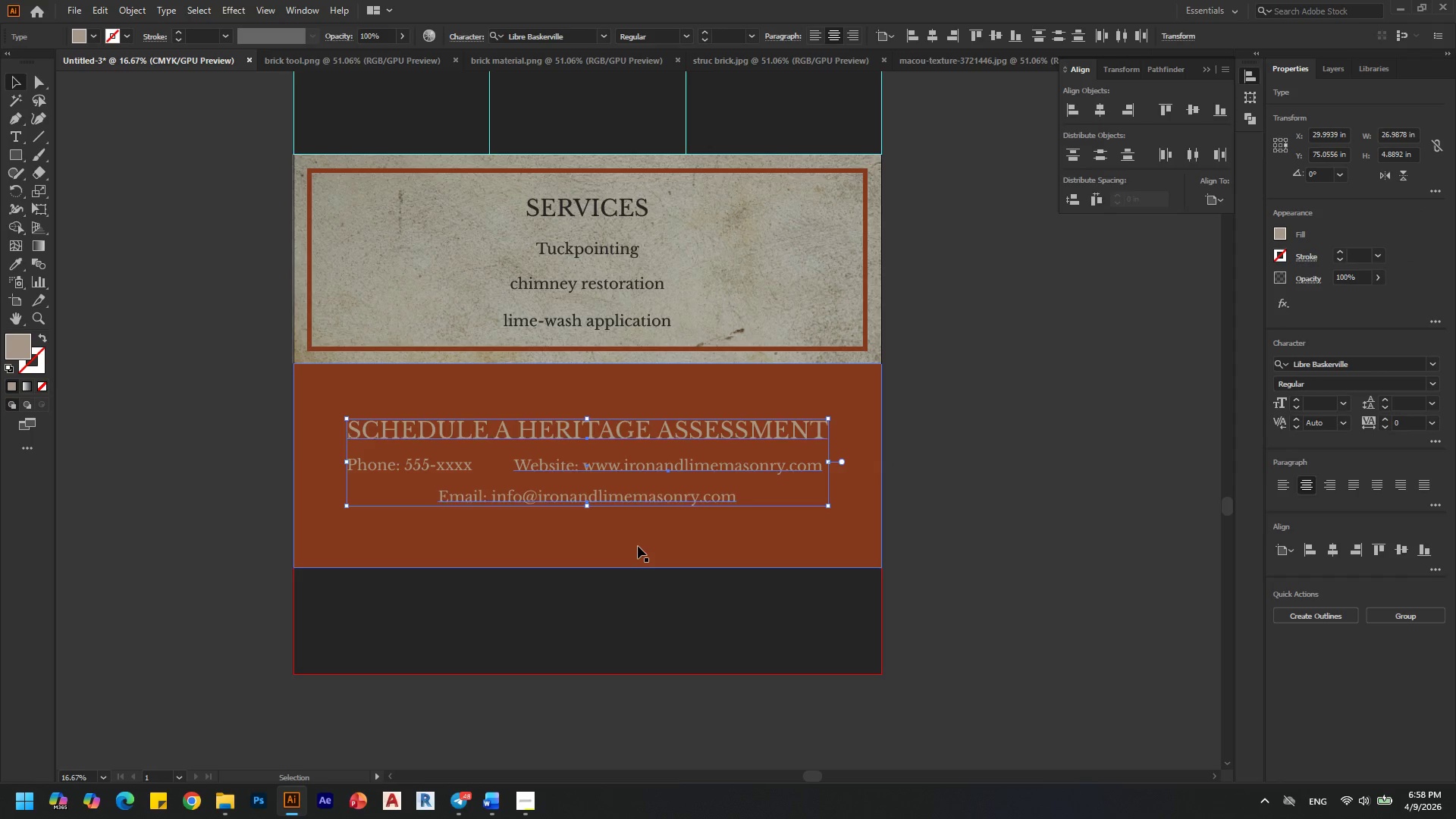 
key(ArrowDown)
 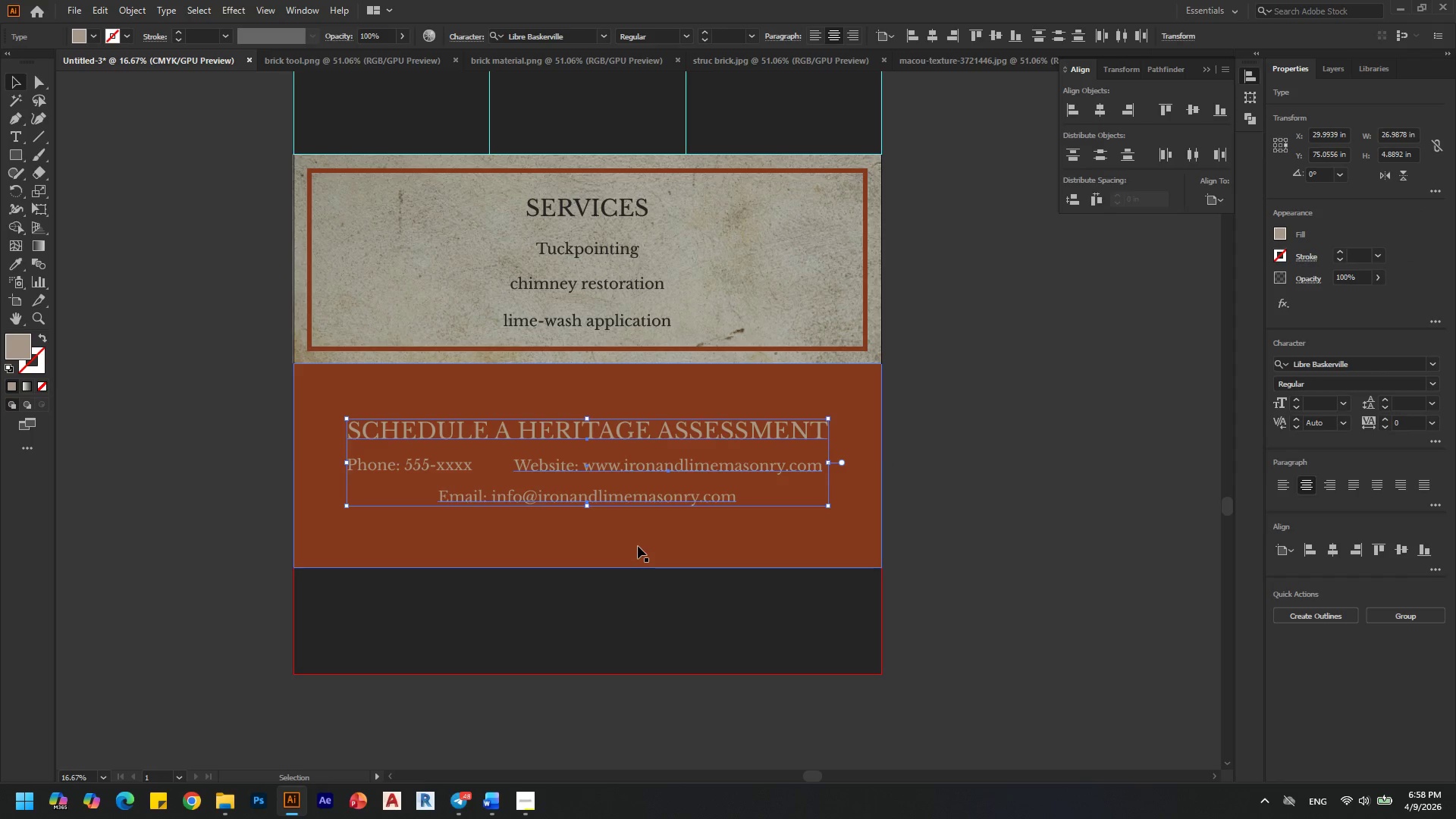 
key(ArrowDown)
 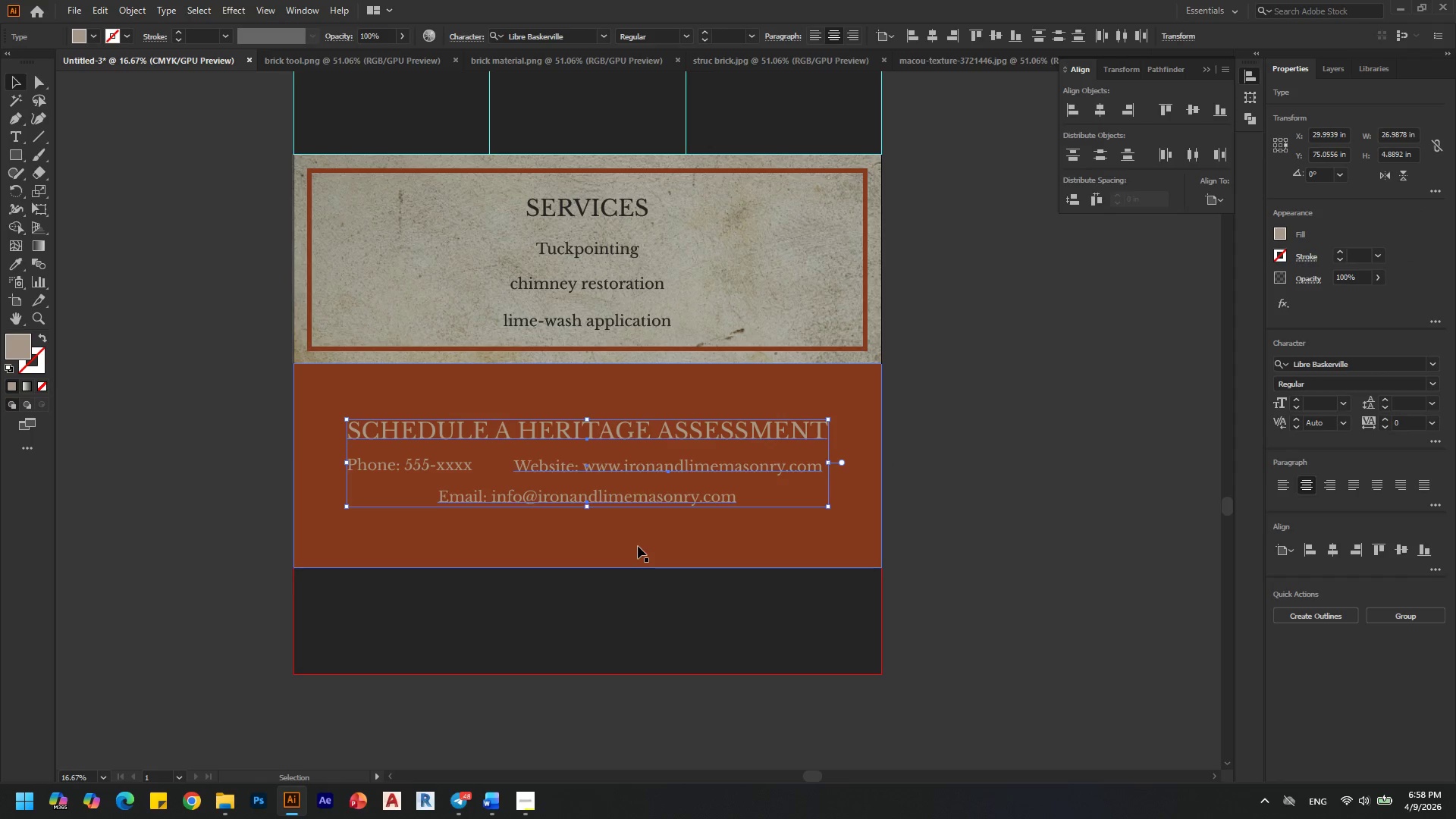 
key(ArrowDown)
 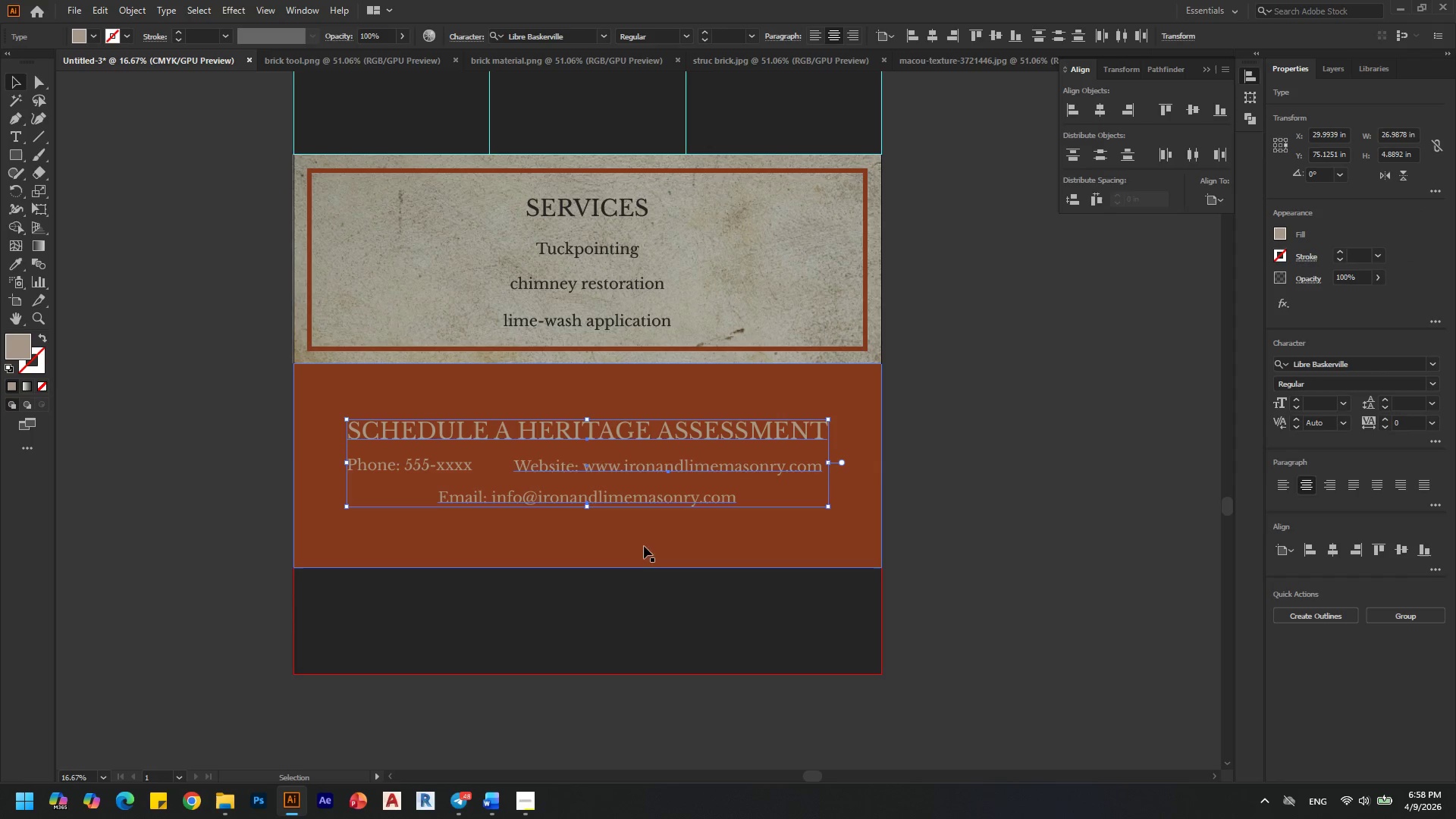 
left_click([1079, 455])
 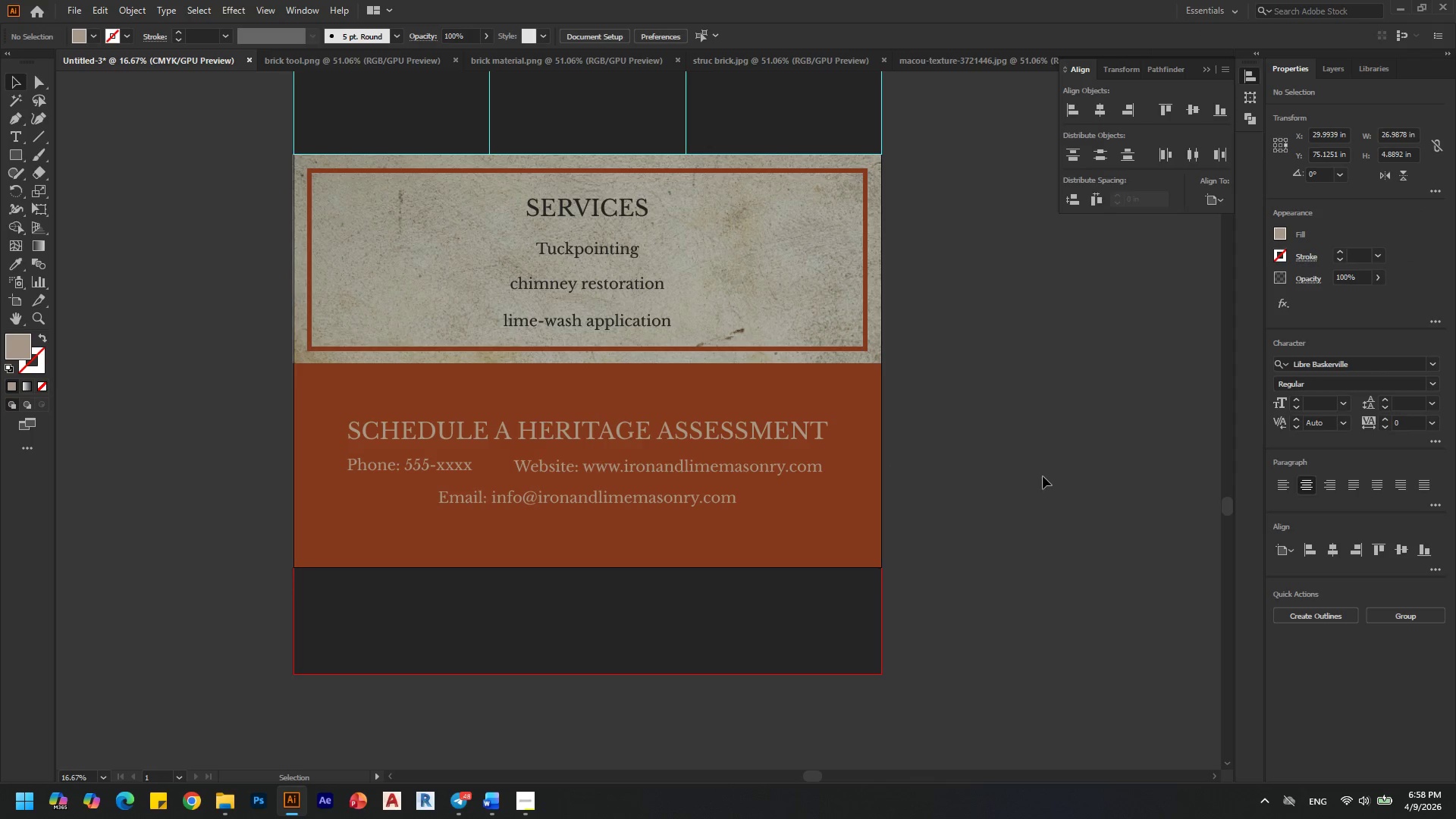 
hold_key(key=AltLeft, duration=0.52)
 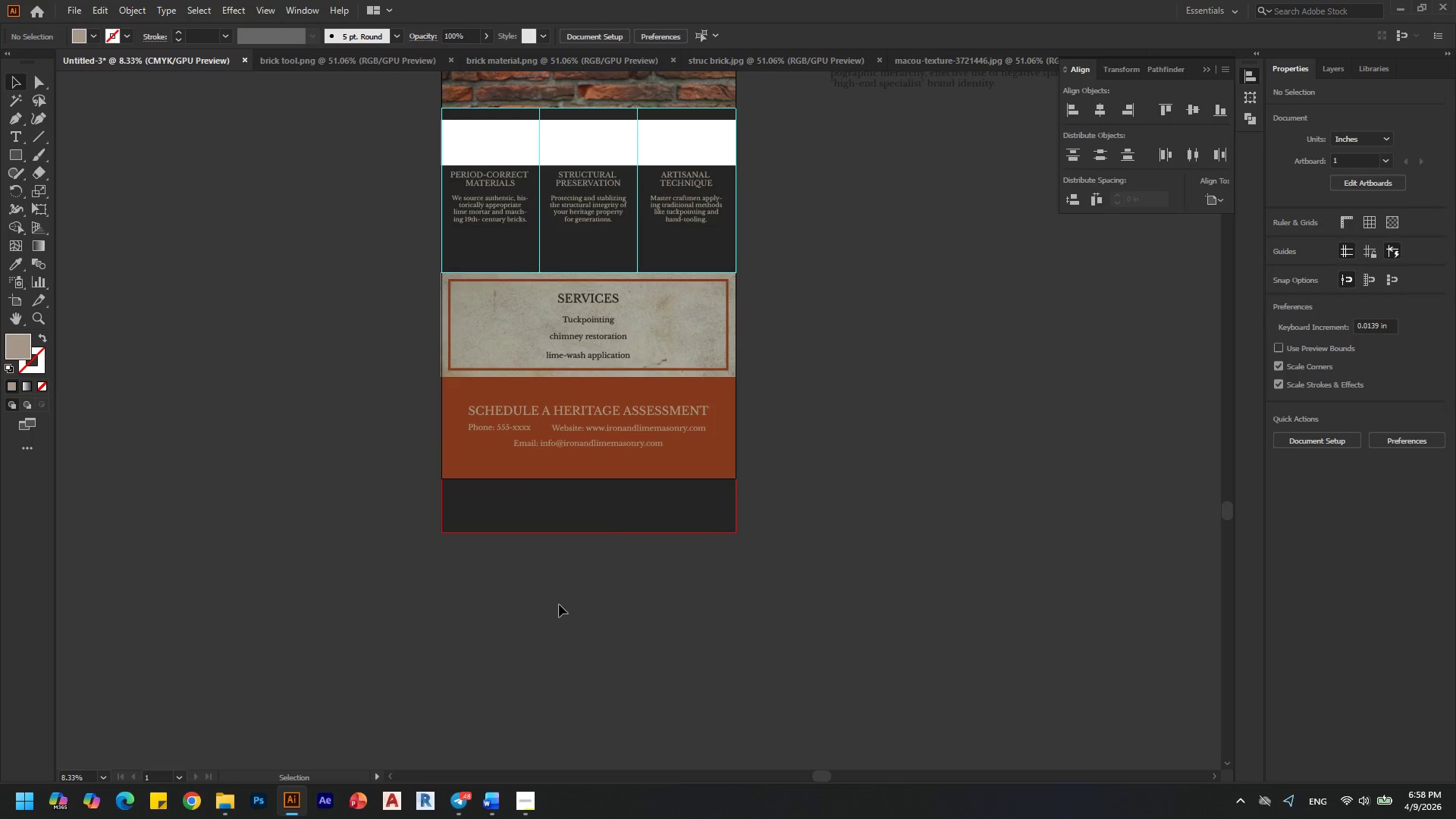 
hold_key(key=AltLeft, duration=1.09)
 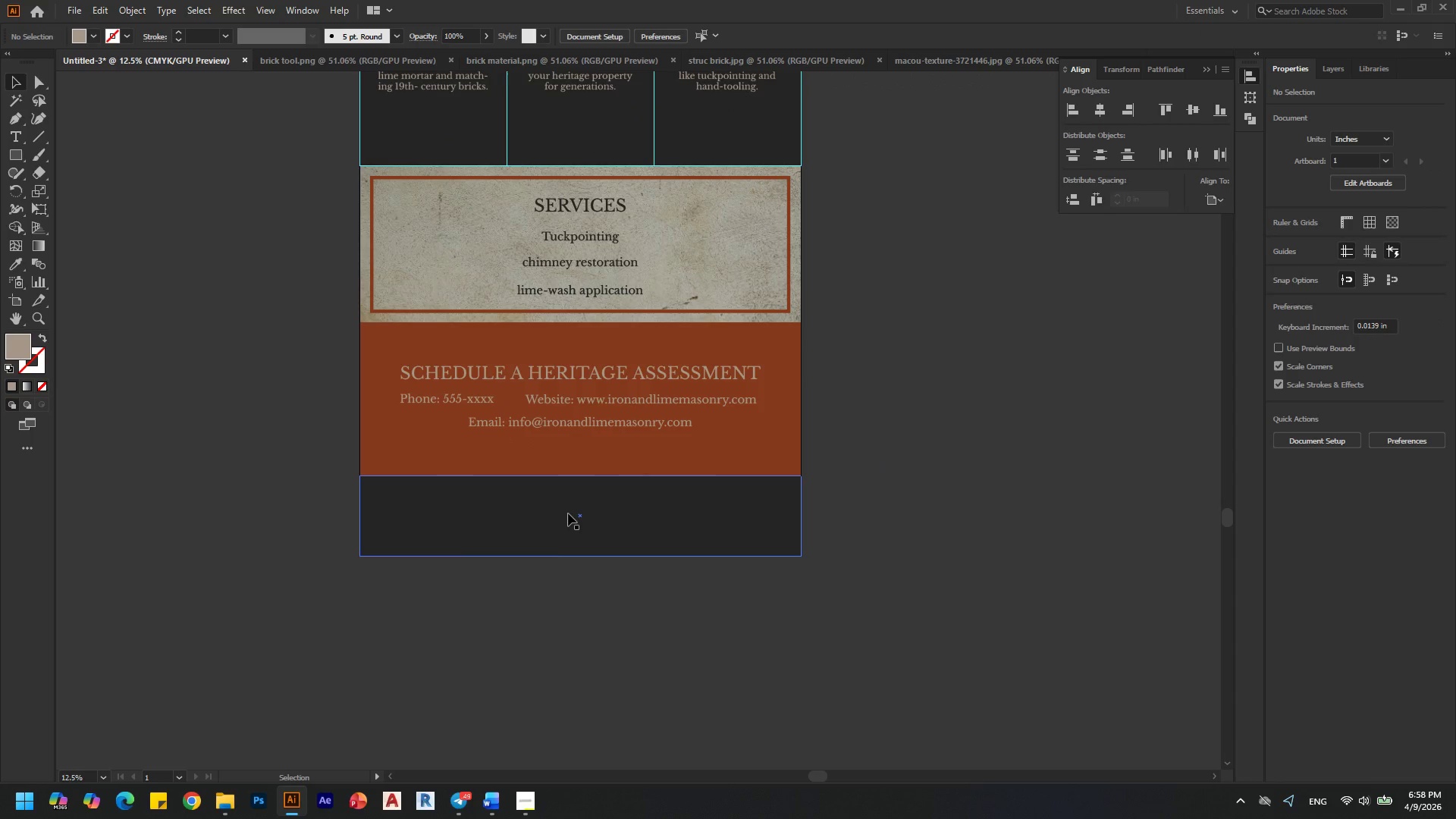 
scroll: coordinate [588, 390], scroll_direction: down, amount: 1.0
 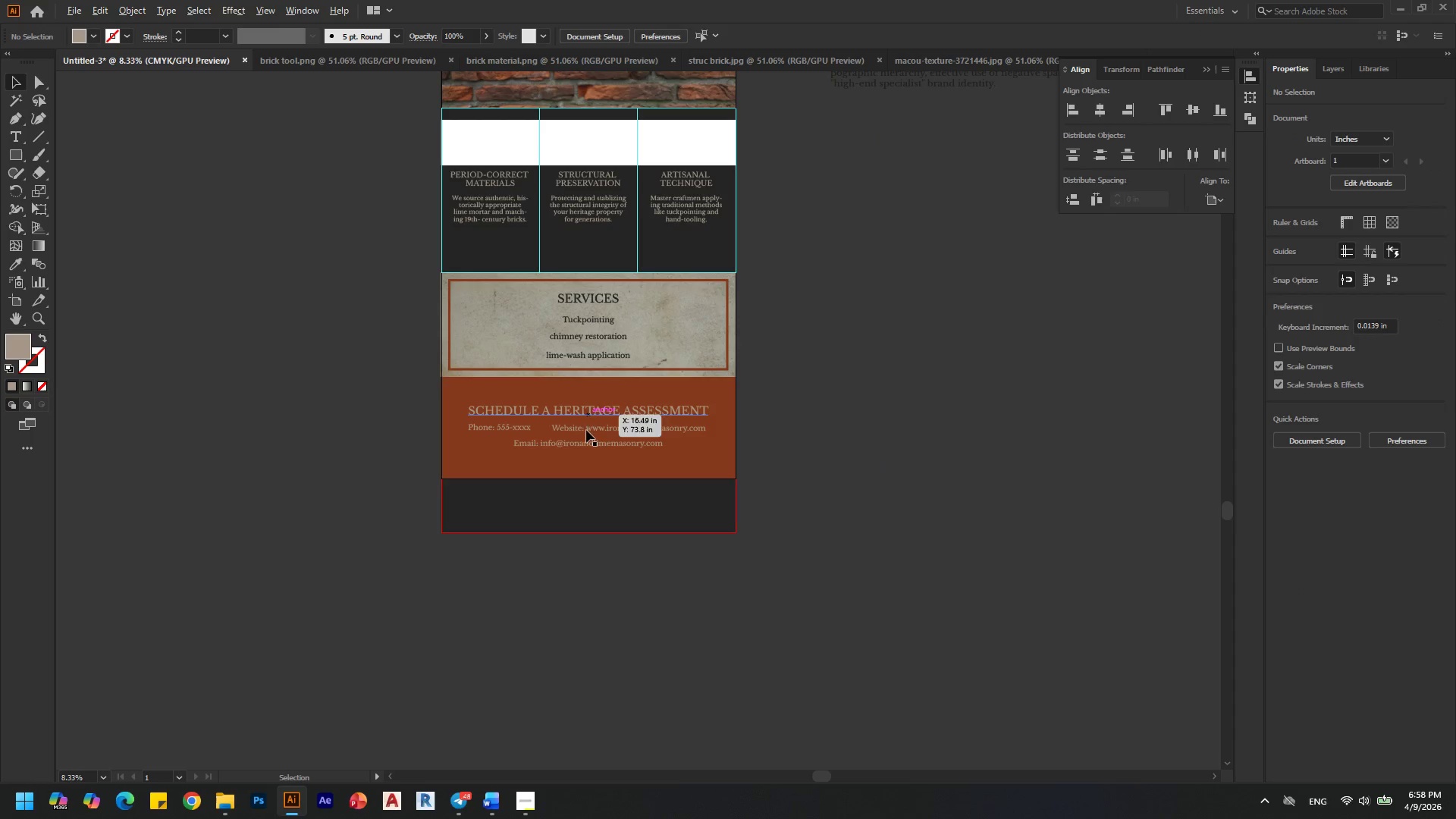 
scroll: coordinate [604, 485], scroll_direction: none, amount: 0.0
 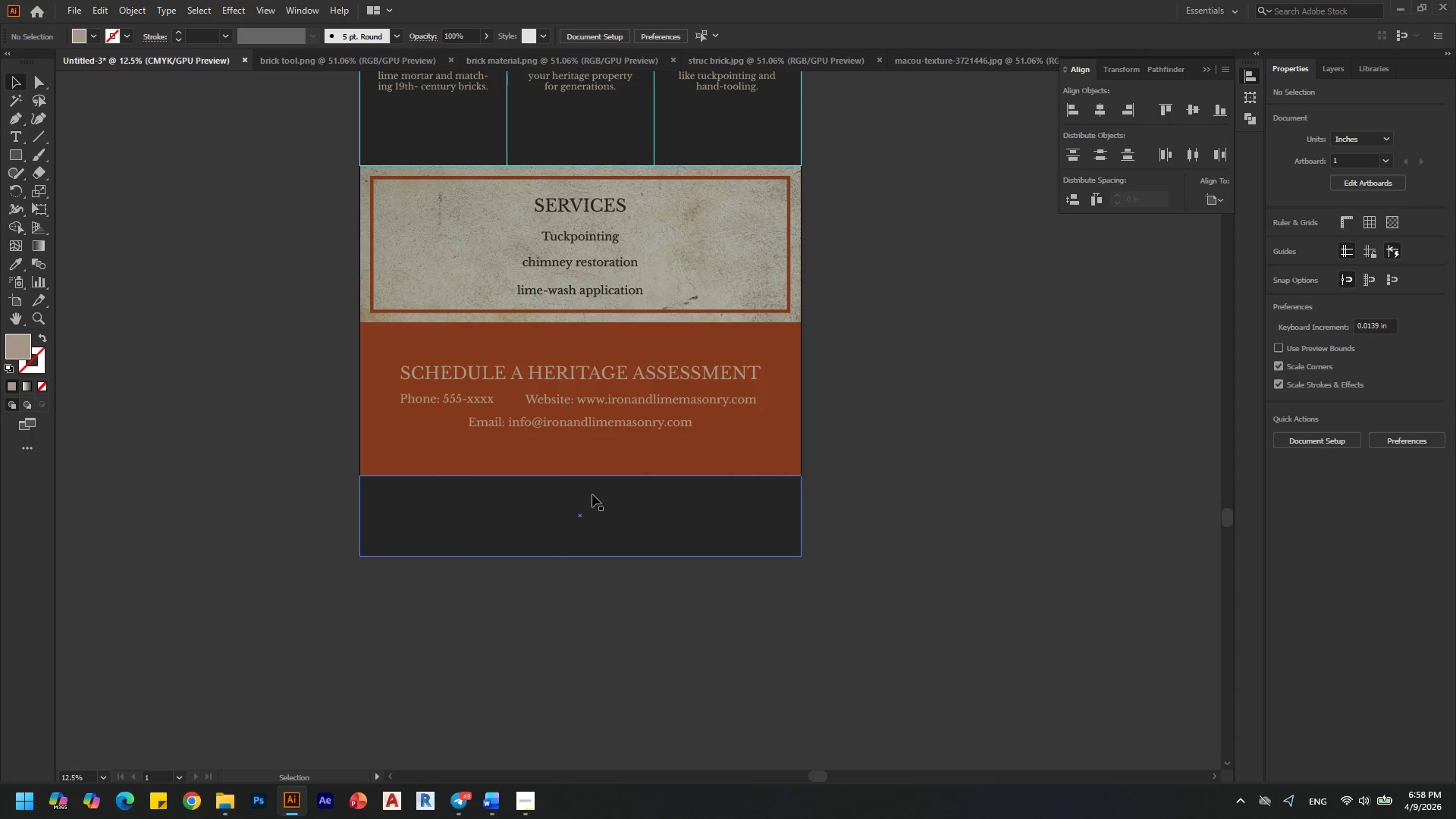 
hold_key(key=AltLeft, duration=0.31)
scroll: coordinate [538, 541], scroll_direction: none, amount: 0.0
 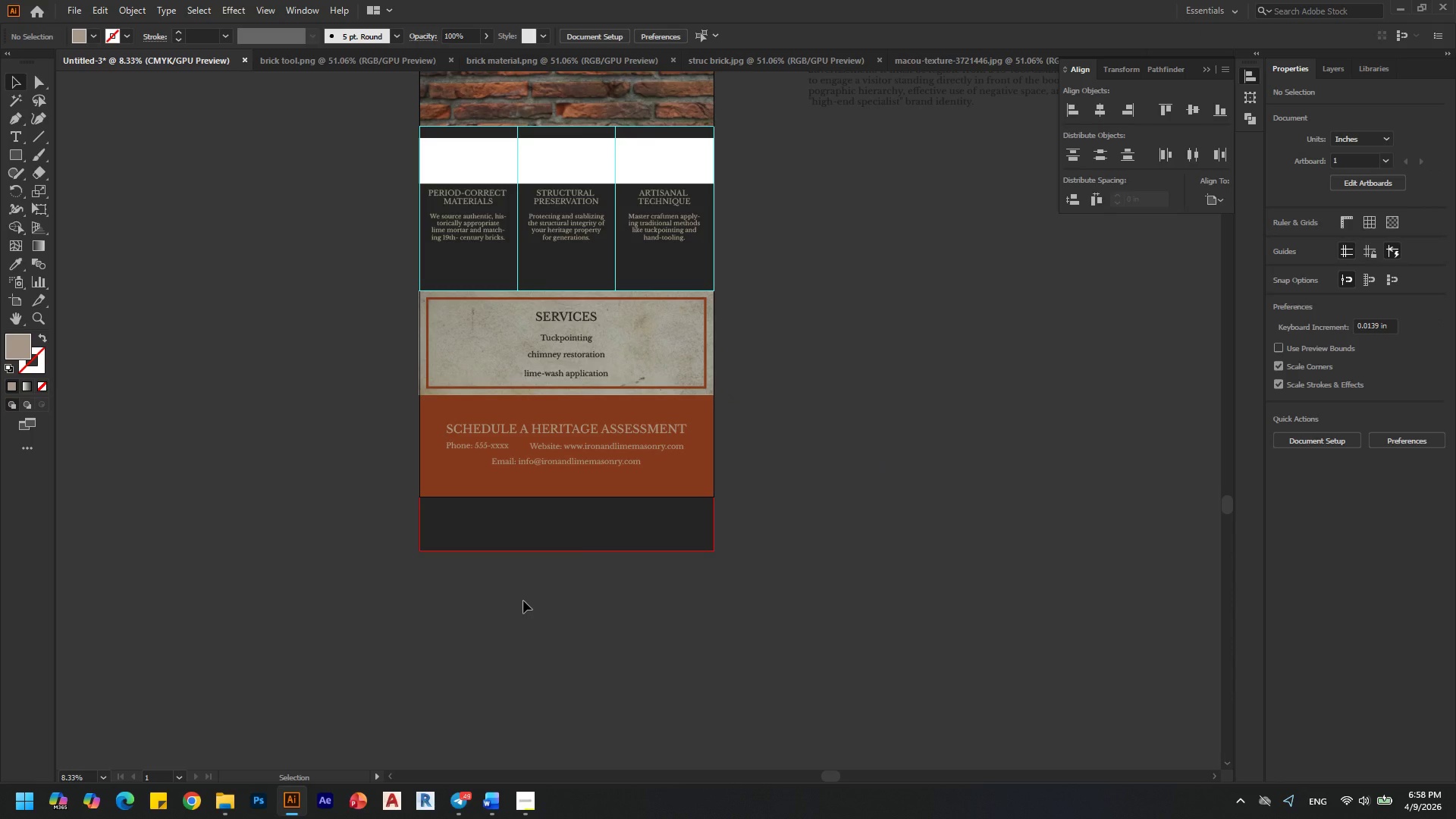 
hold_key(key=AltLeft, duration=0.36)
 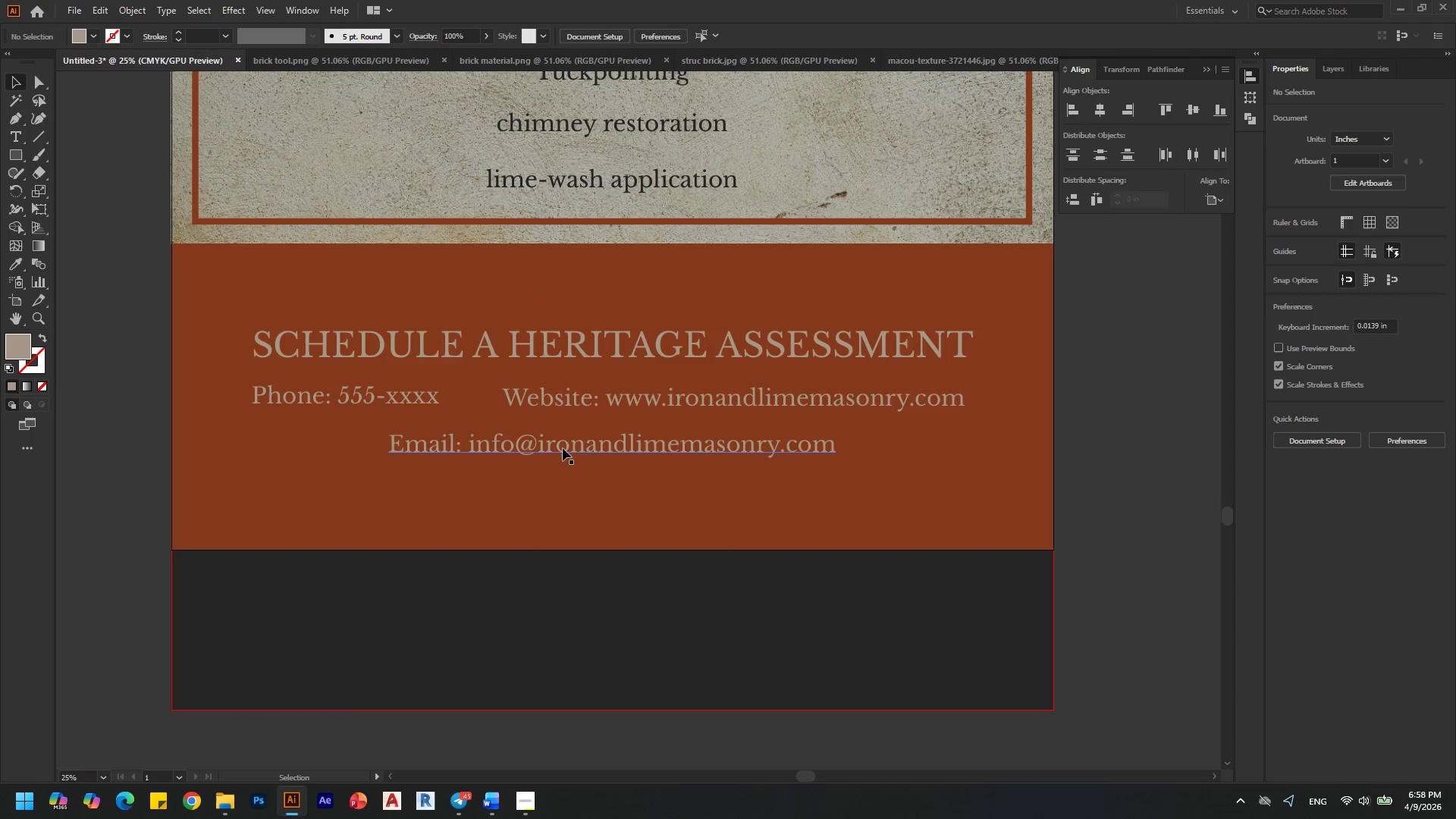 
key(Alt+AltLeft)
 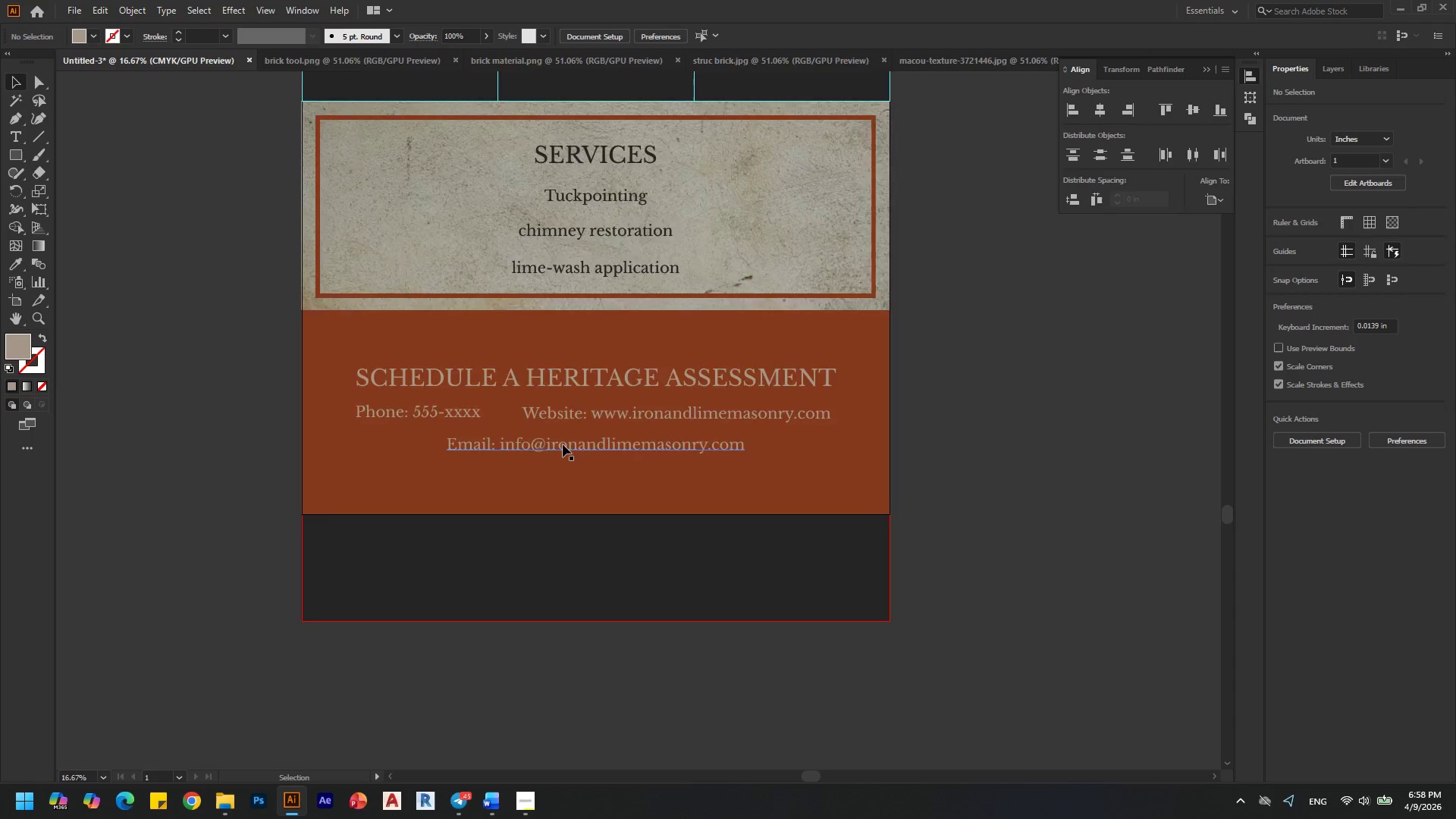 
scroll: coordinate [563, 444], scroll_direction: up, amount: 2.0
 